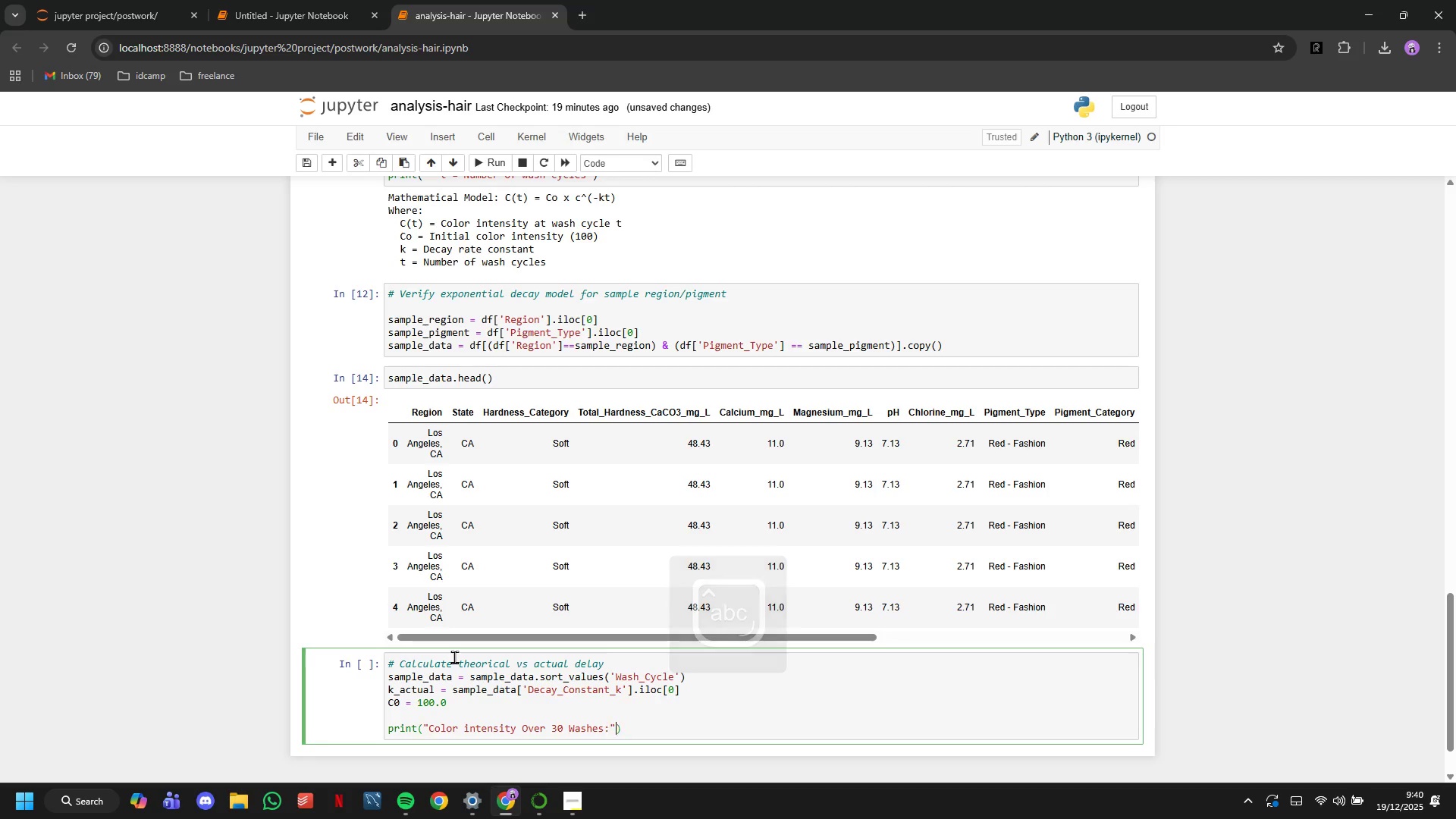 
key(ArrowRight)
 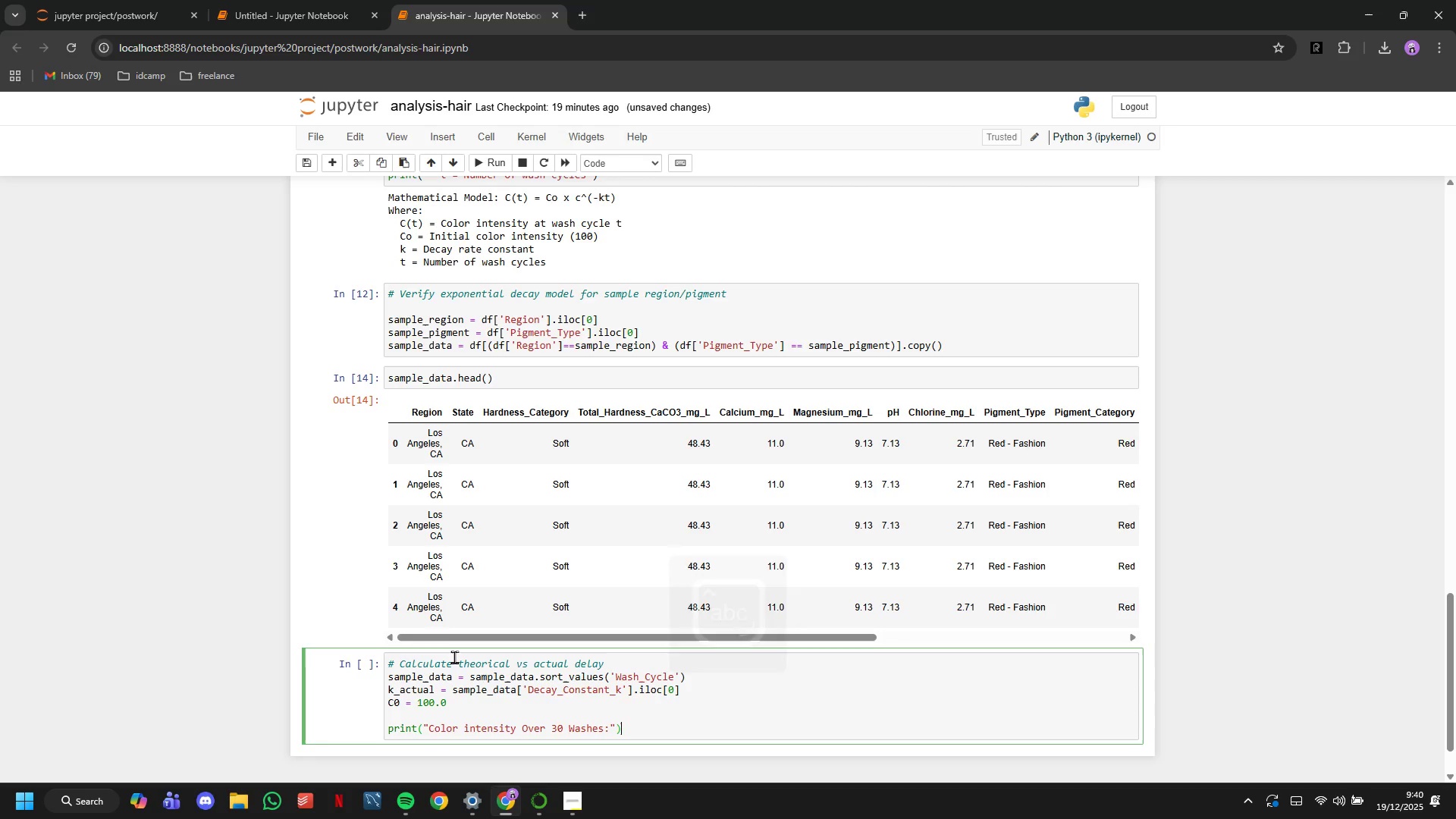 
key(ArrowRight)
 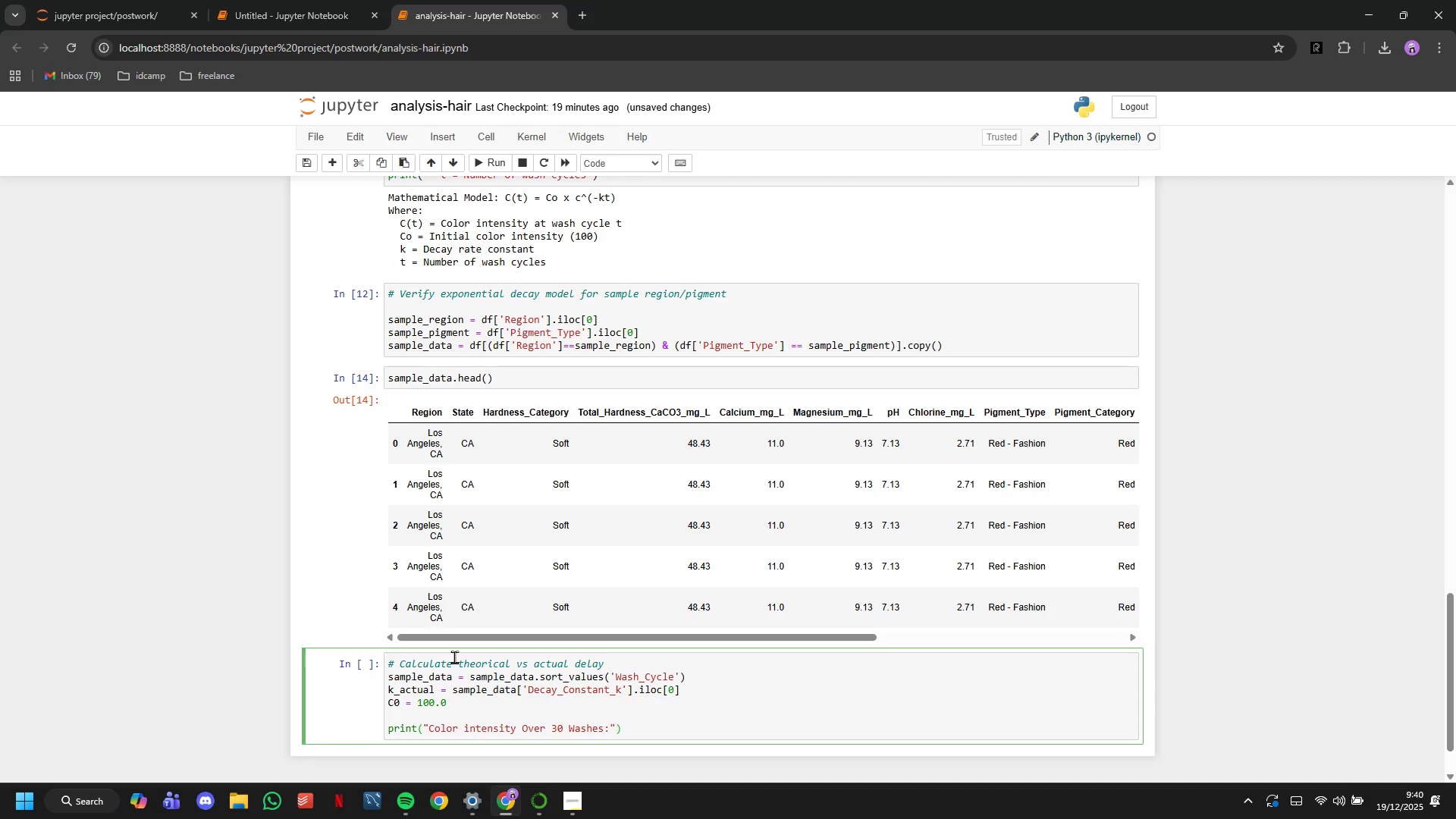 
key(Enter)
 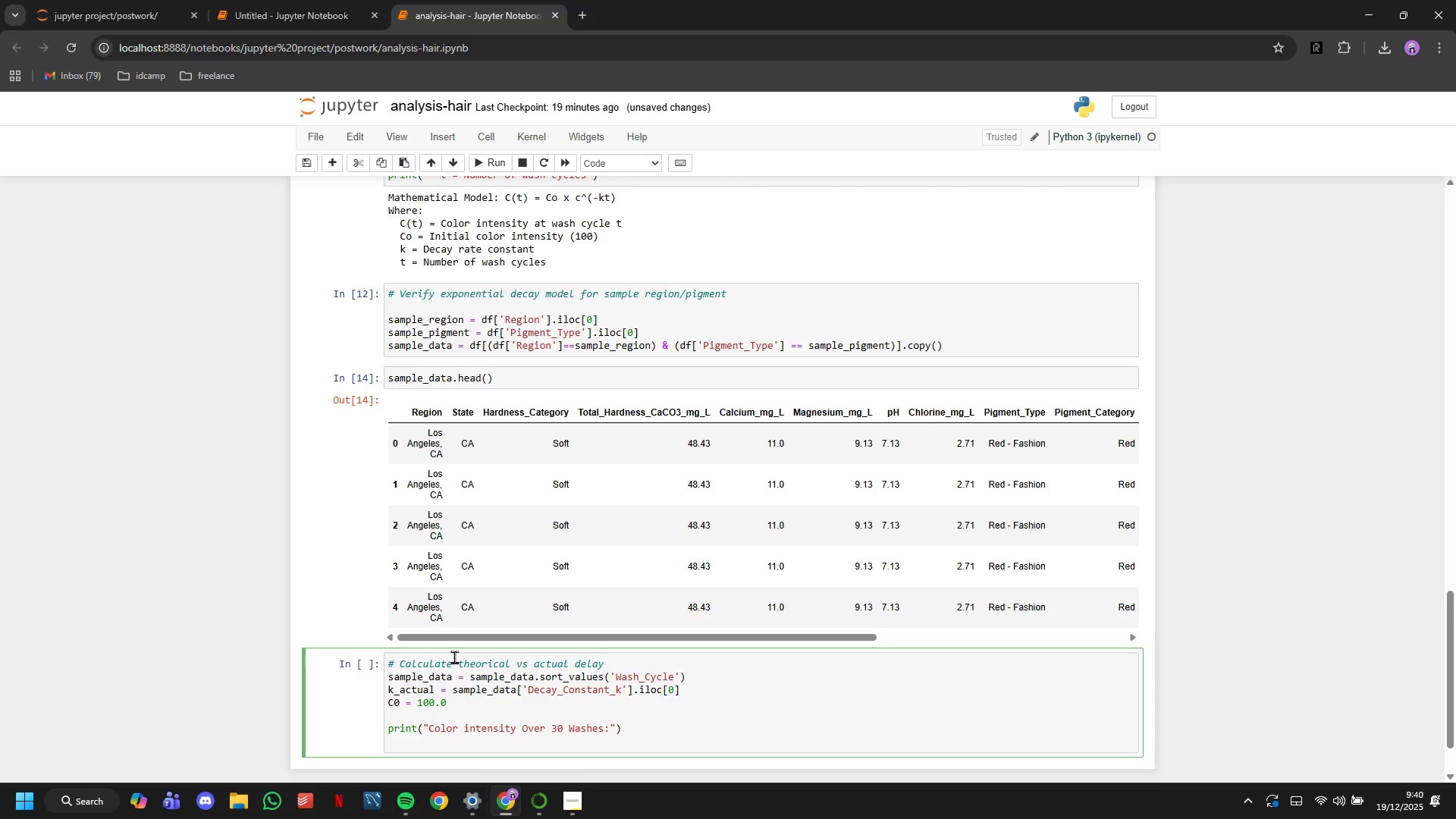 
type(print(f"")
 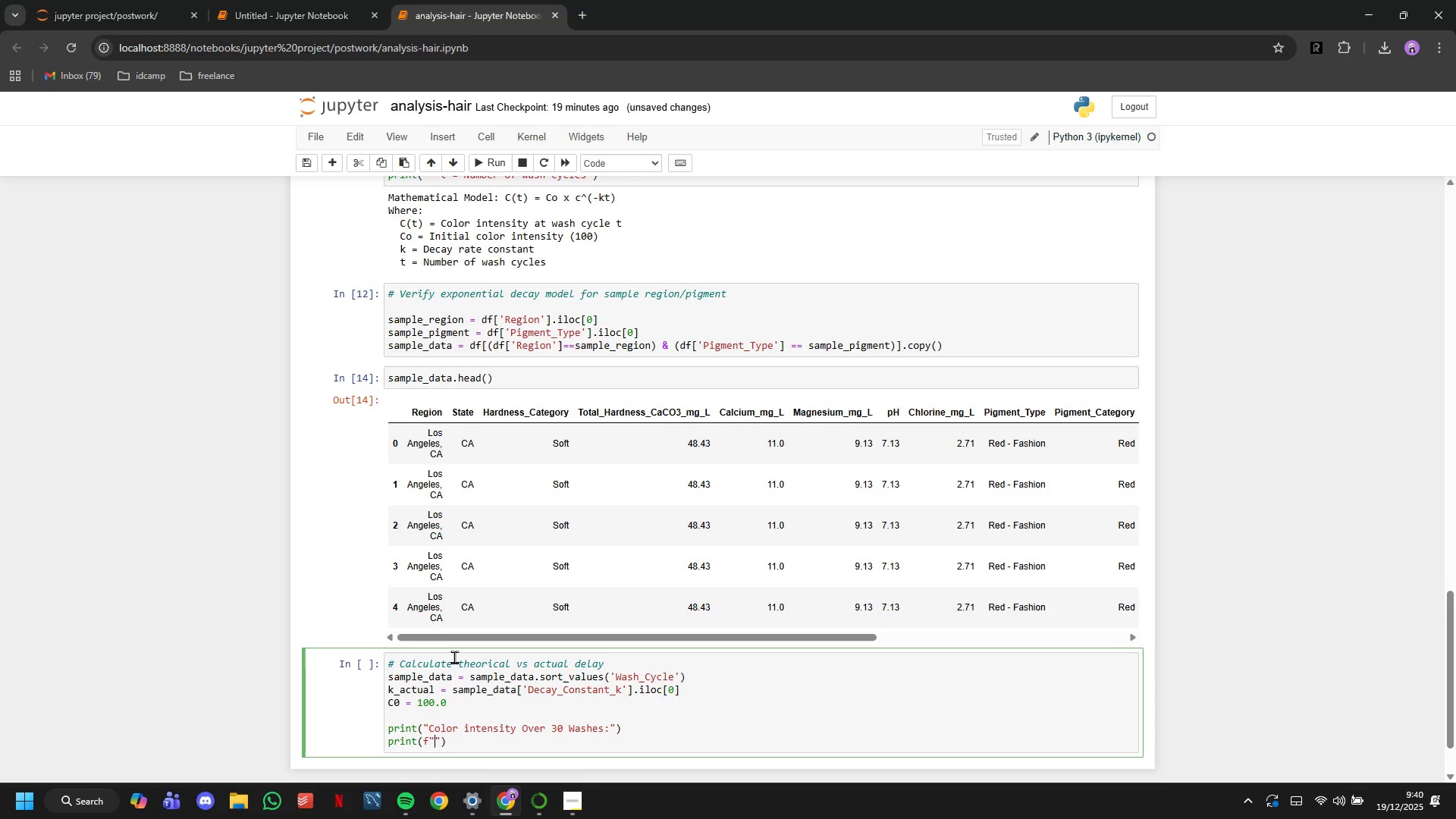 
 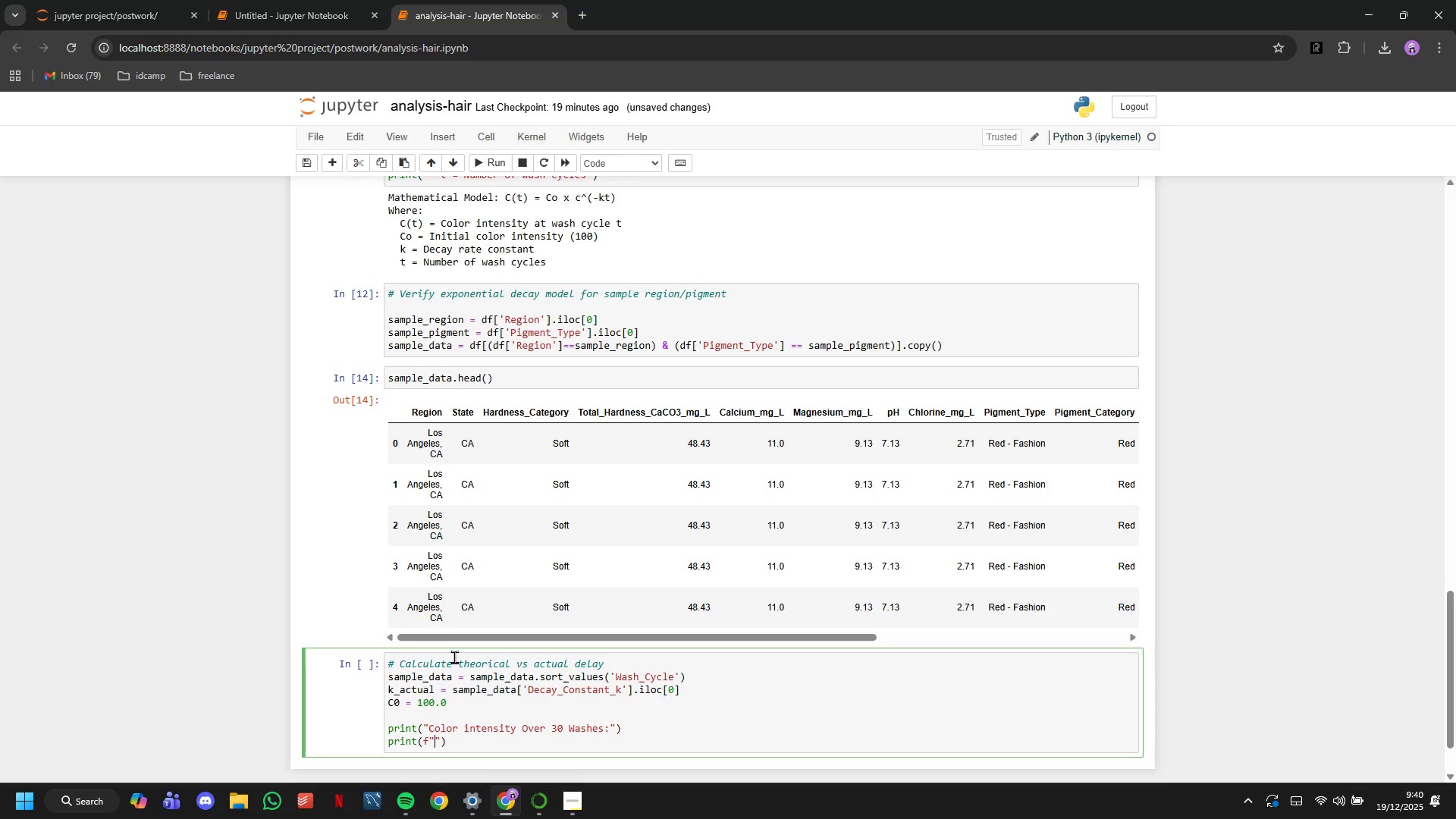 
key(ArrowLeft)
 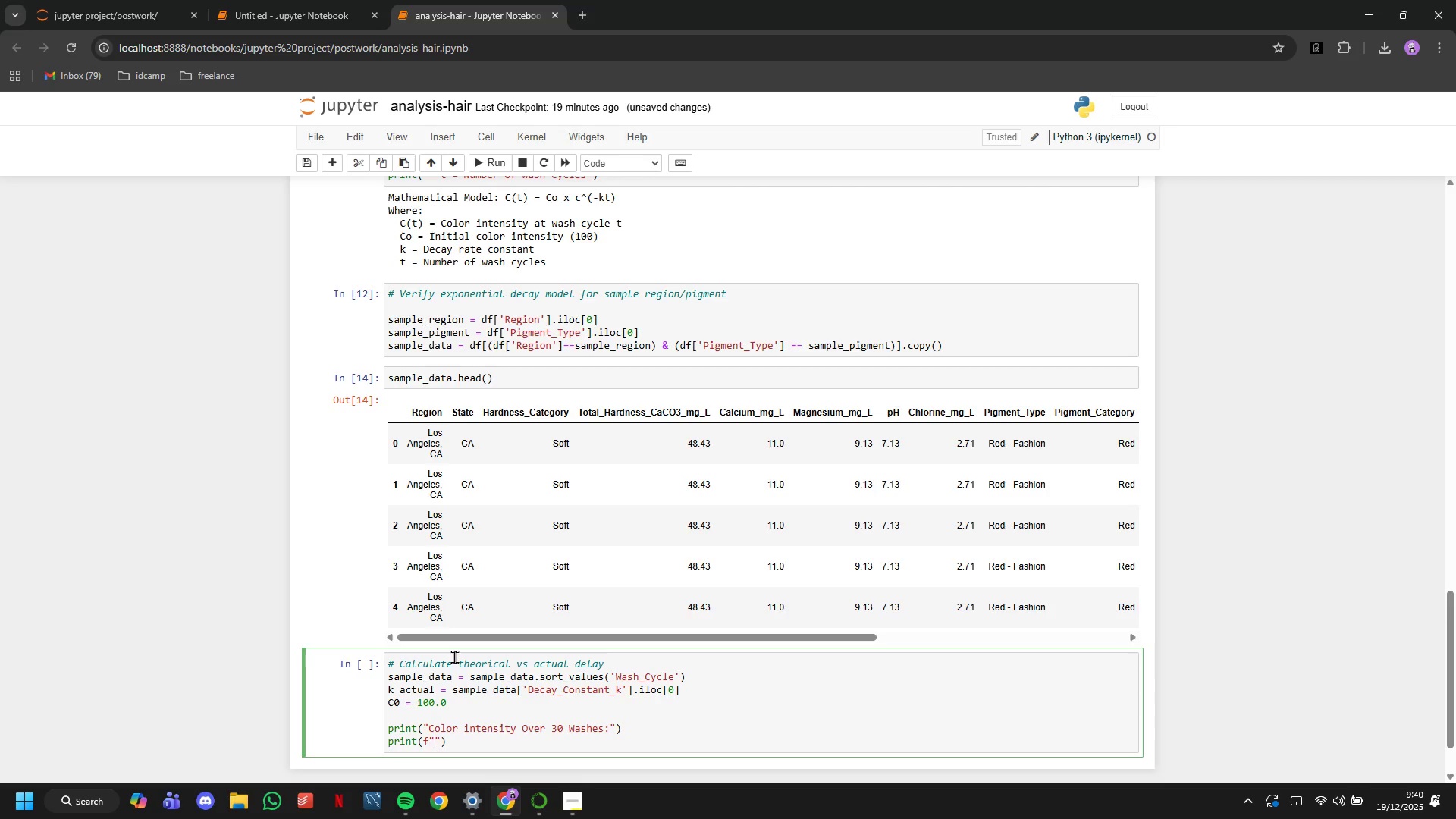 
type({'Wash)
 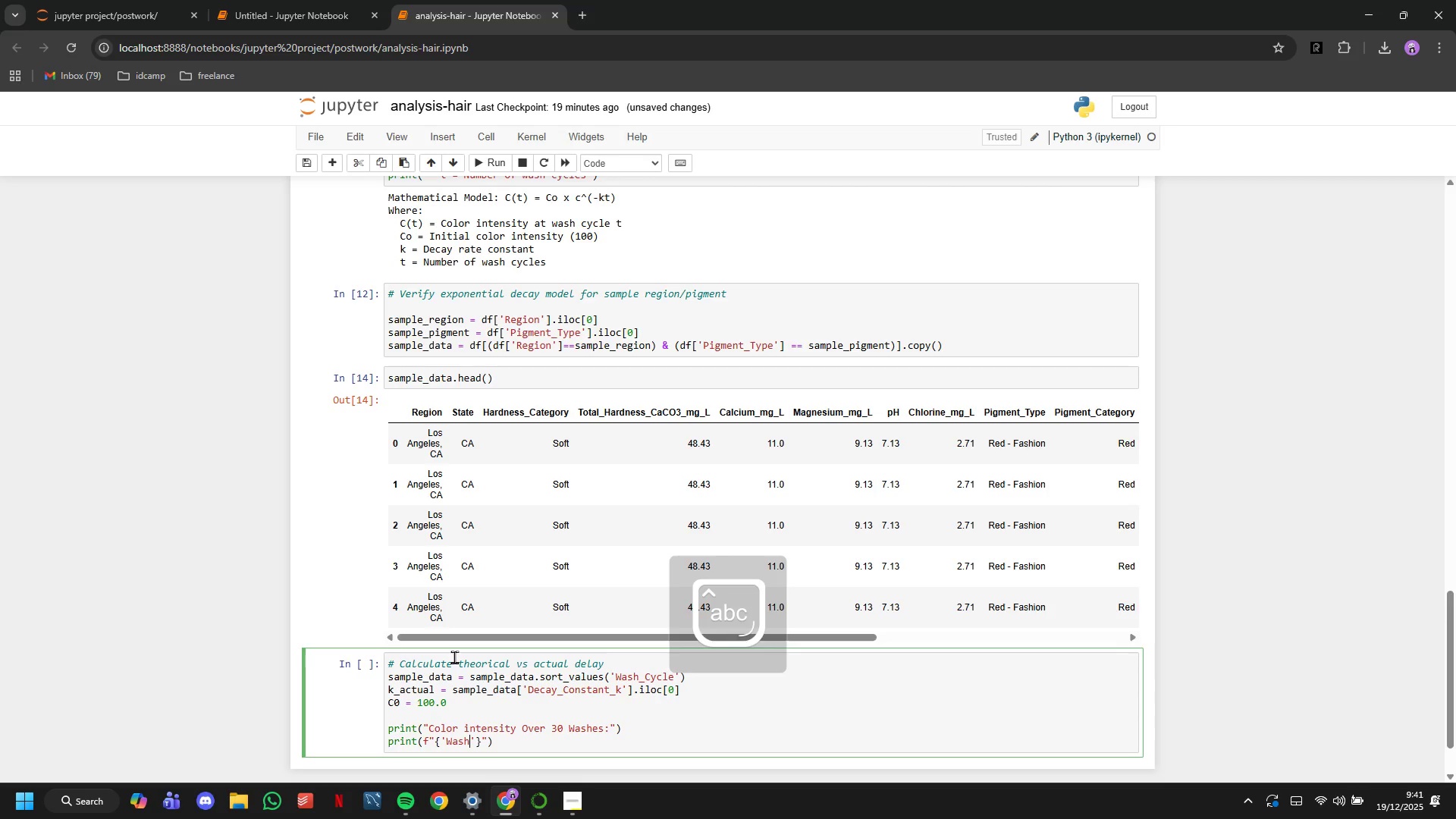 
key(ArrowRight)
 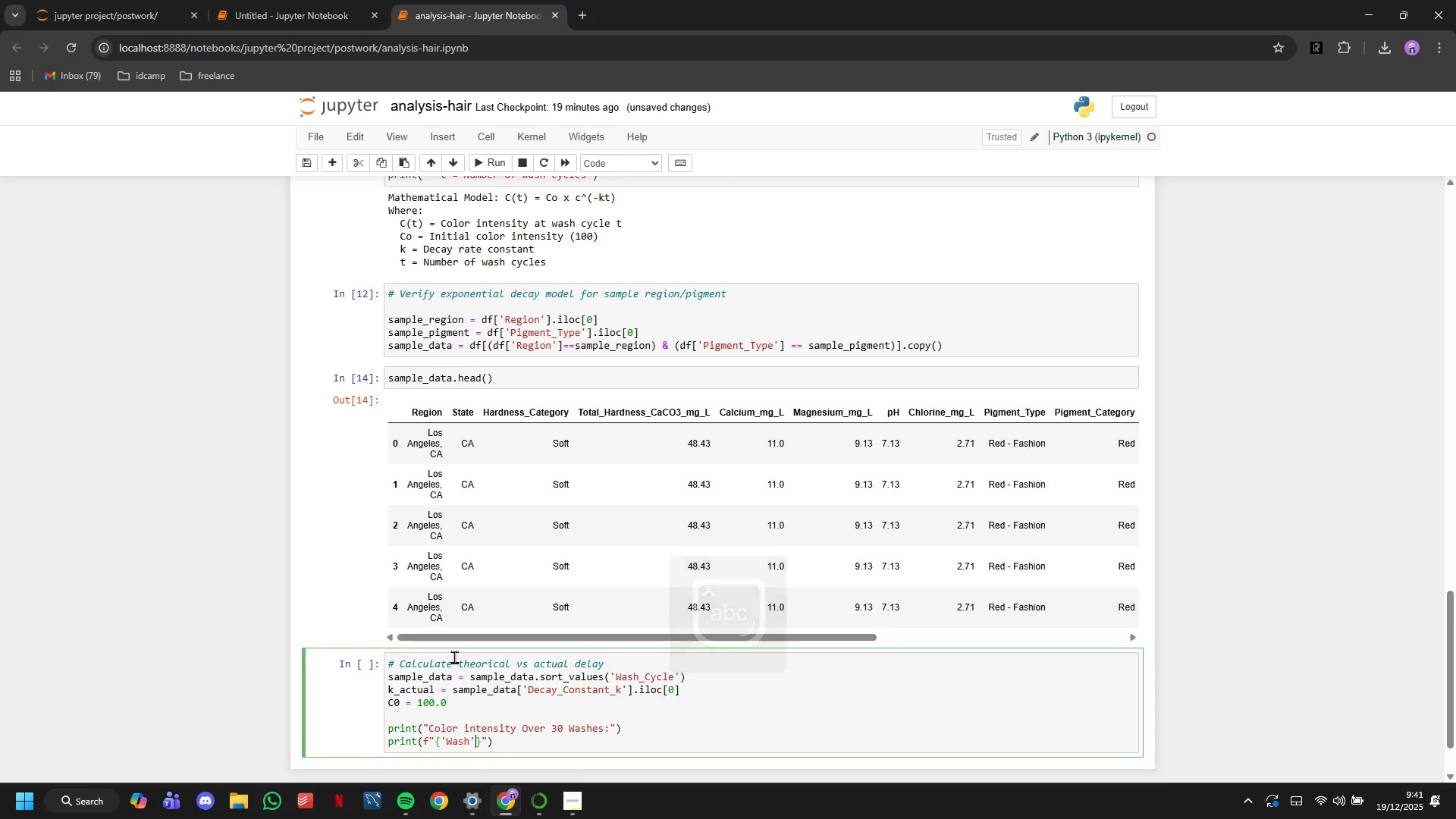 
key(Shift+Semicolon)
 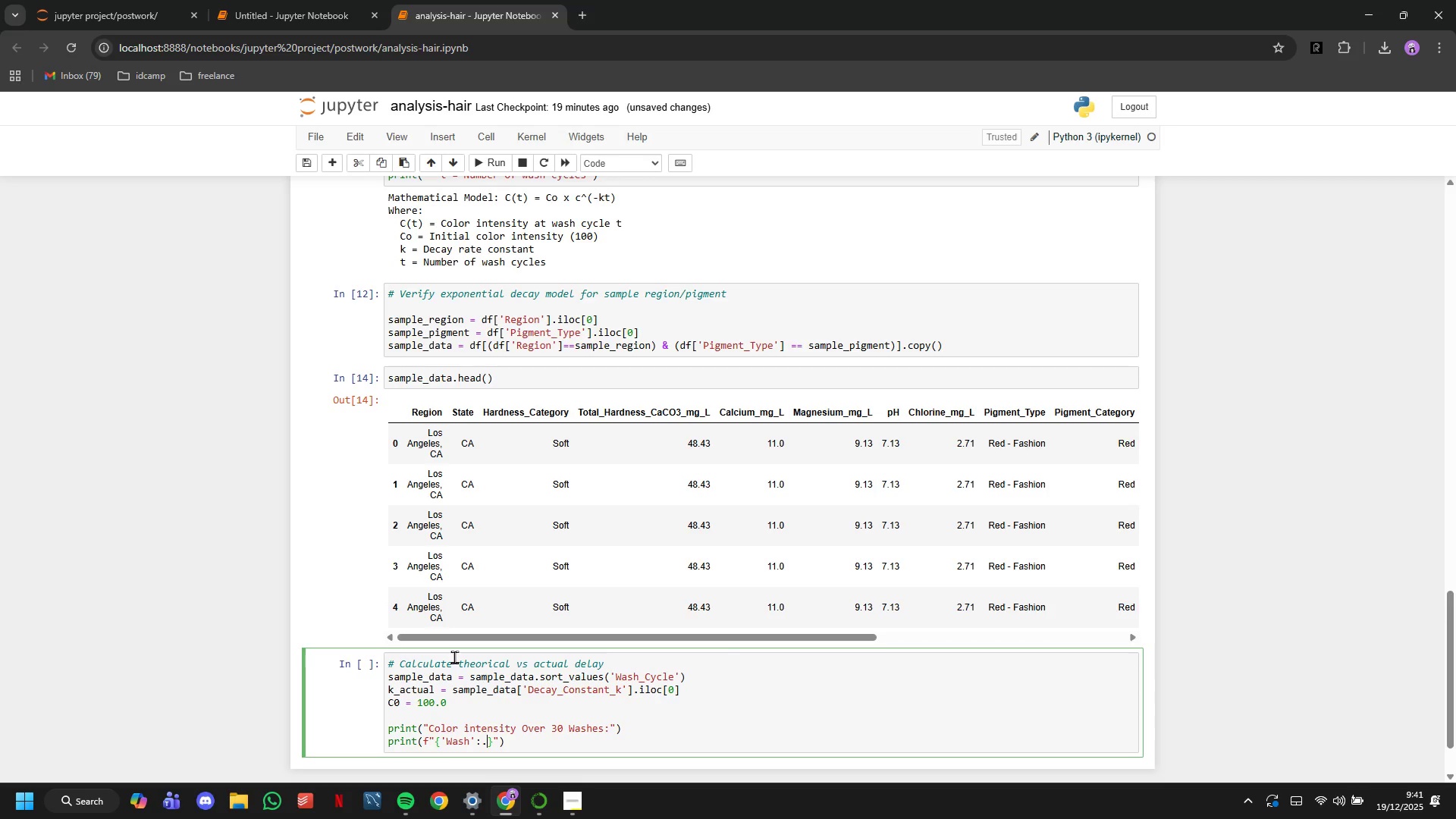 
key(Period)
 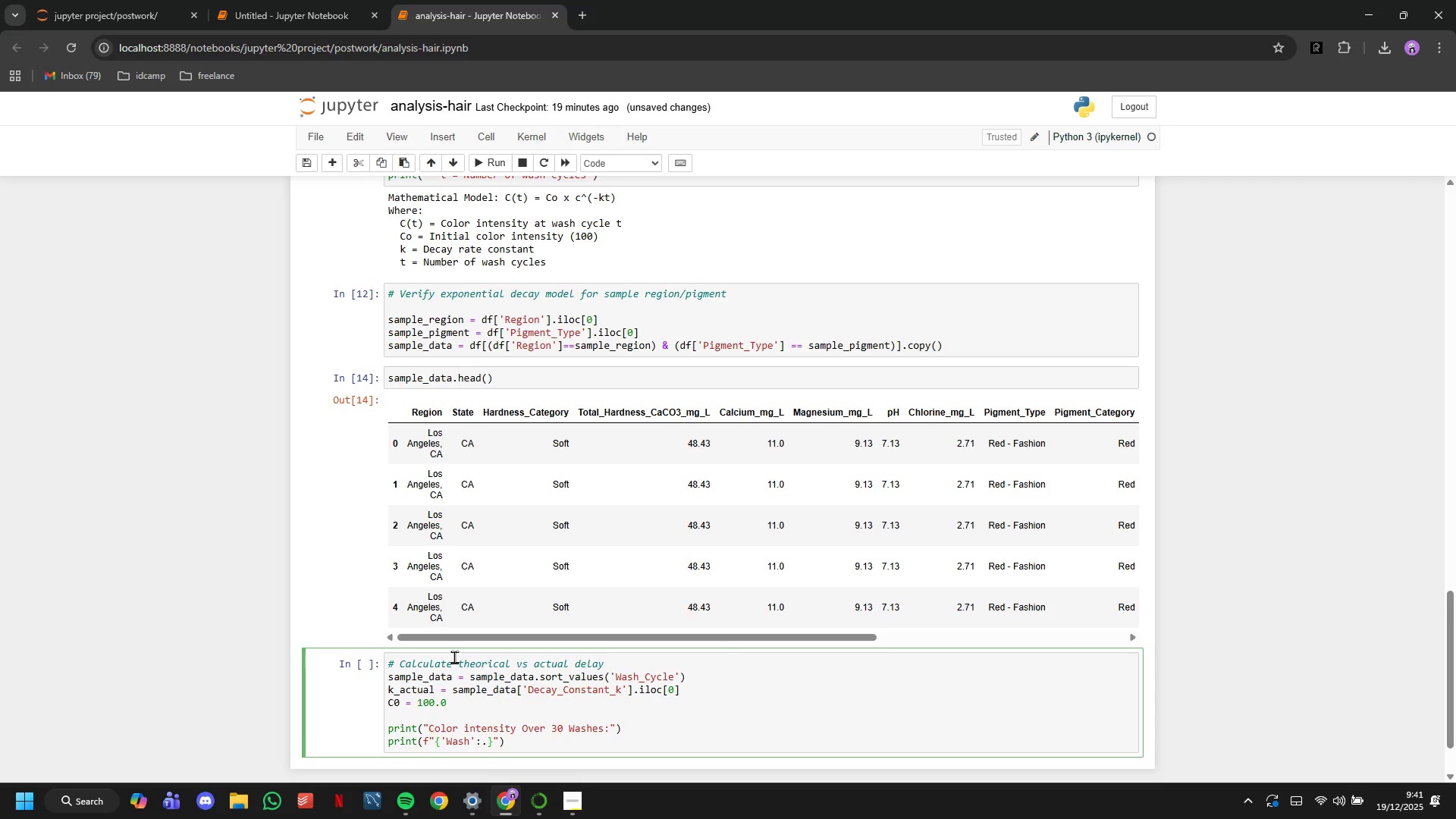 
key(Backspace)
 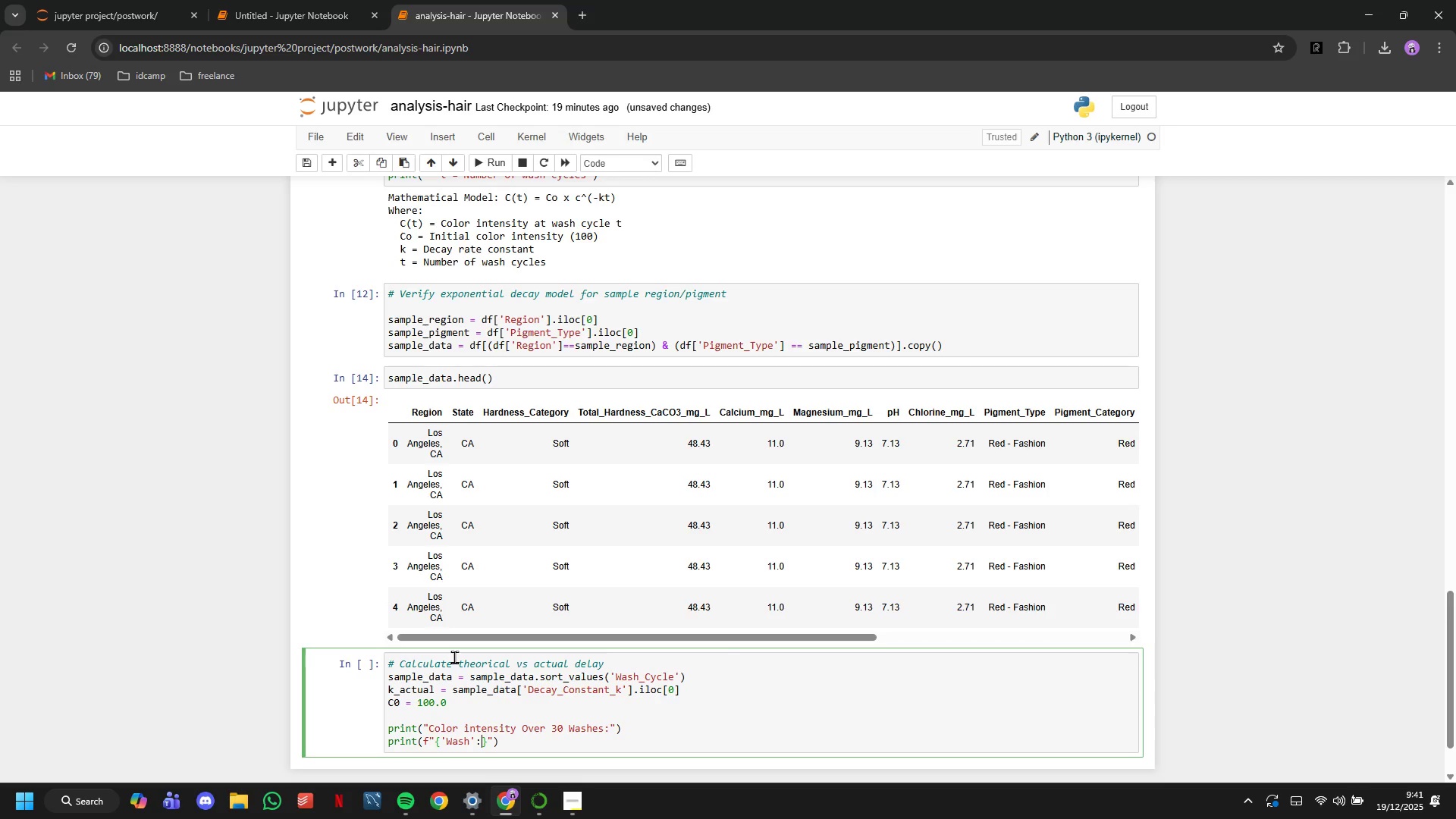 
key(Shift+ShiftLeft)
 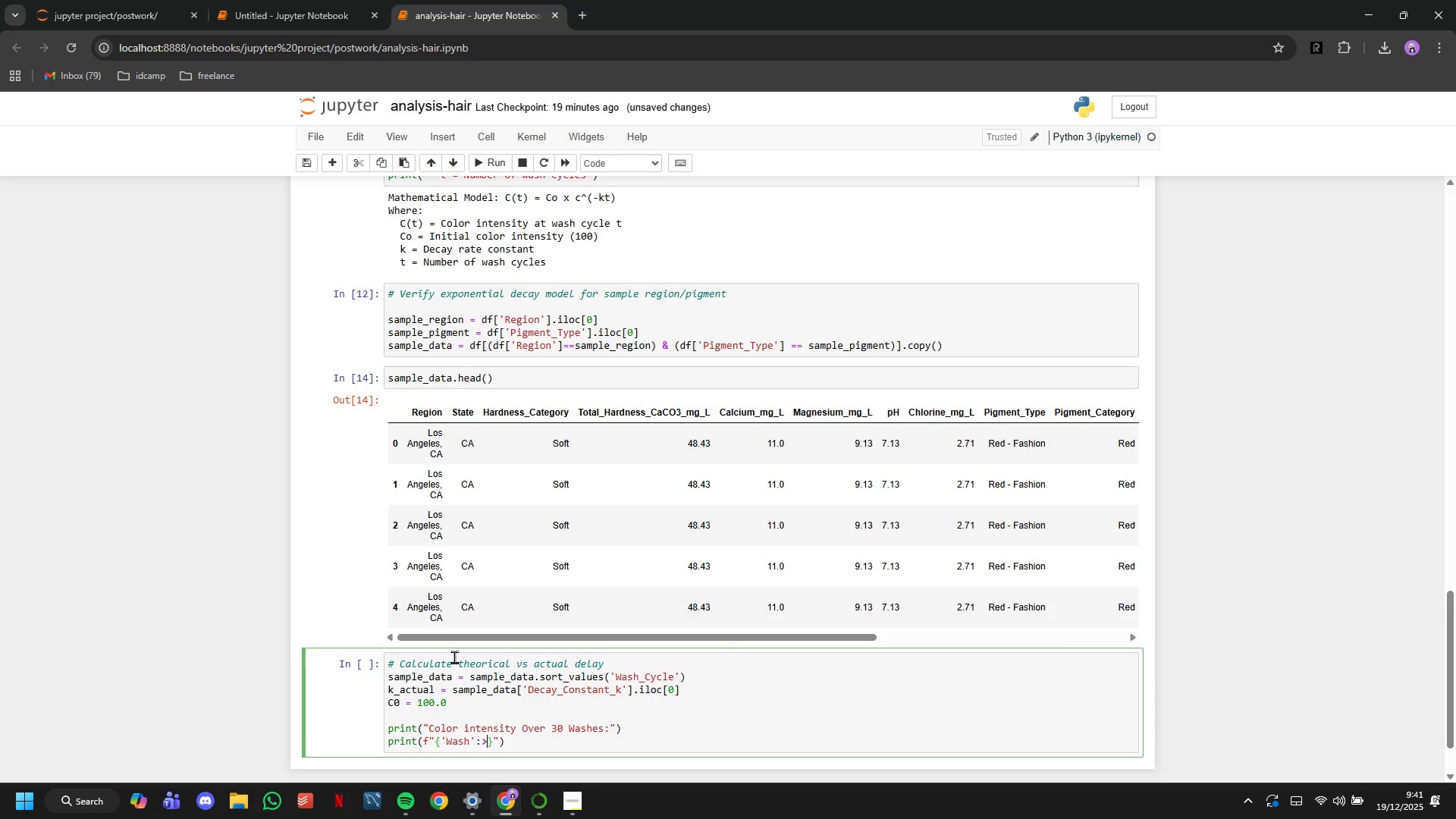 
key(Shift+Period)
 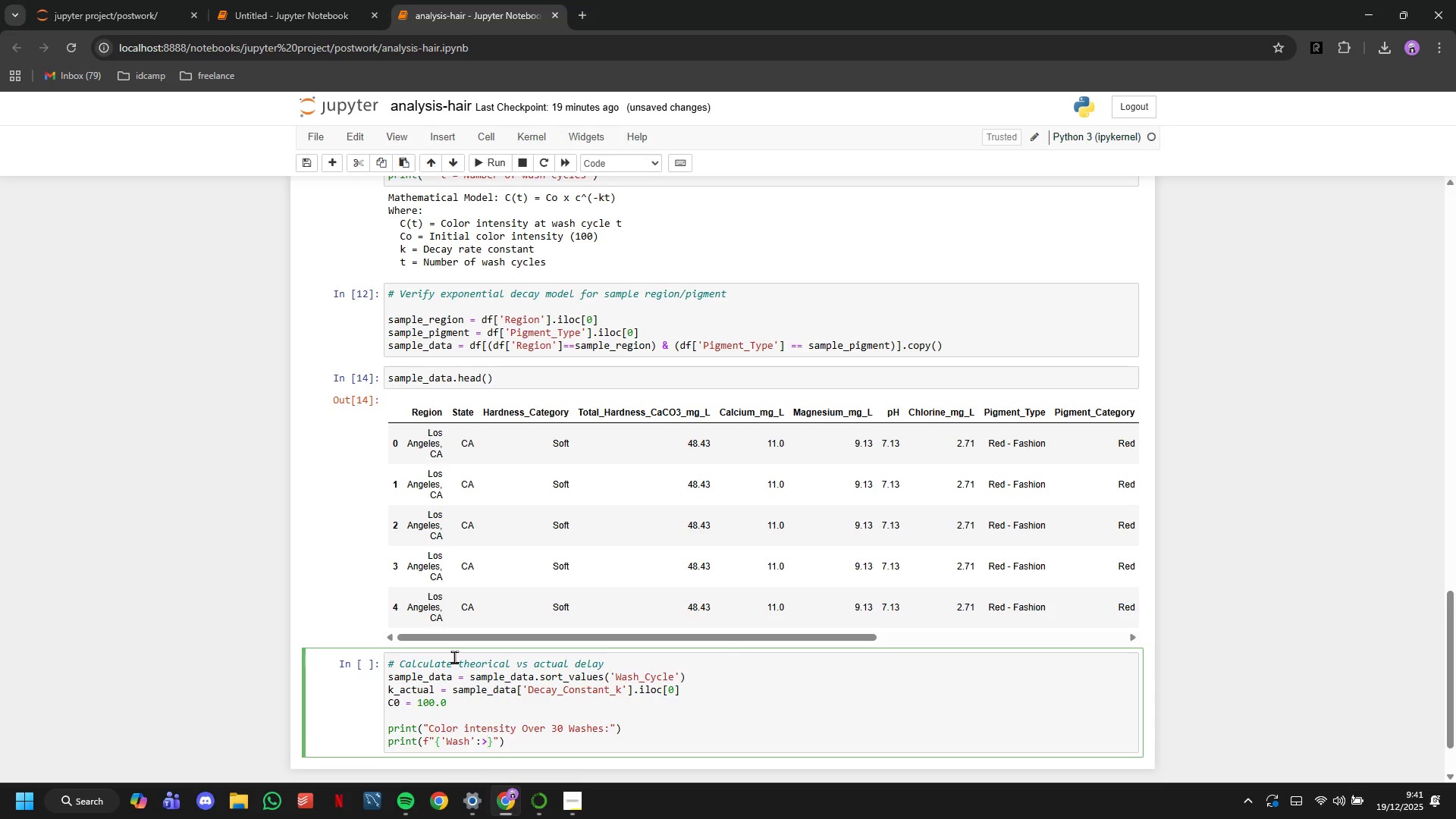 
key(6)
 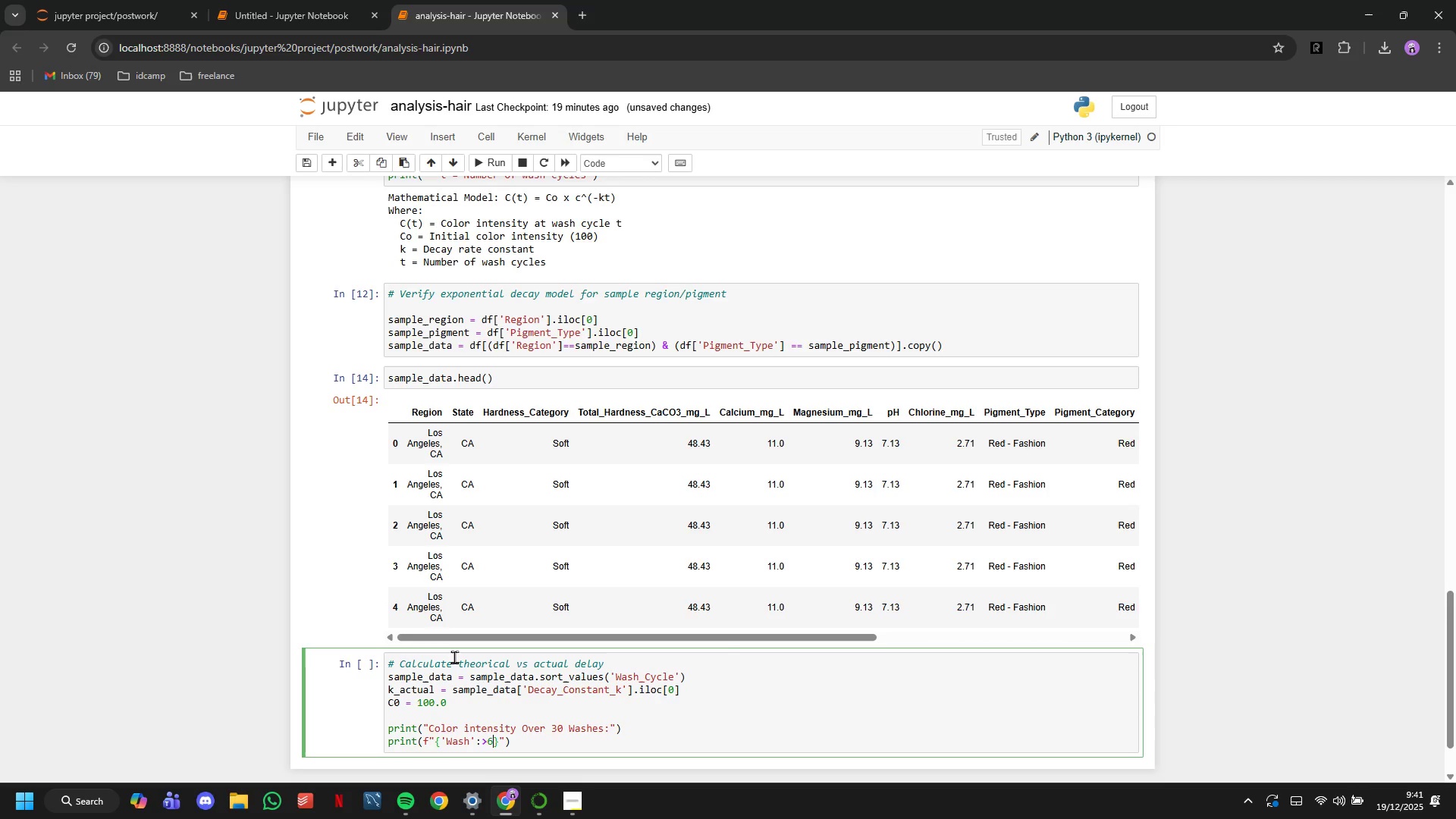 
key(ArrowRight)
 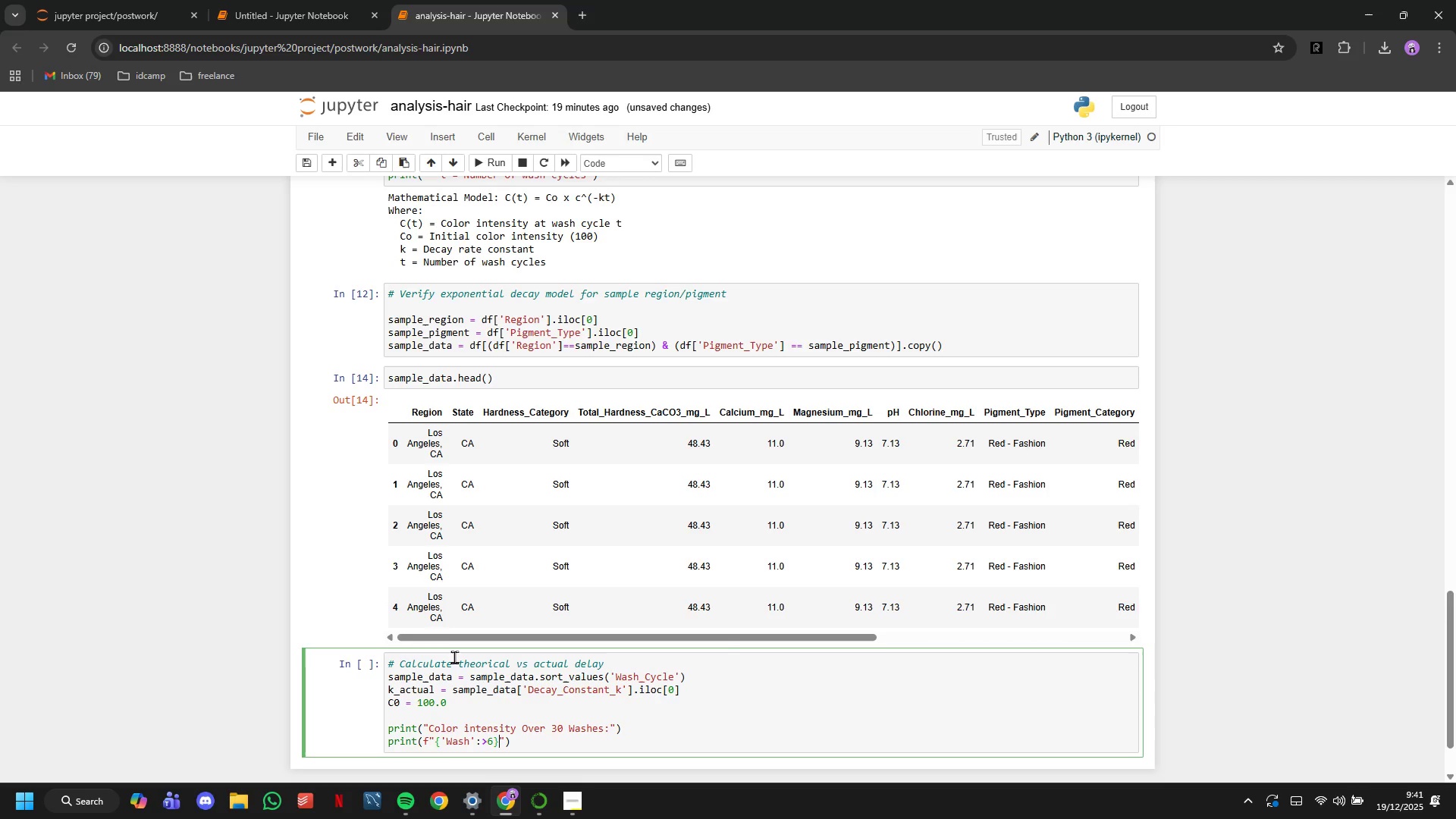 
type( {'Acyual)
key(Backspace)
key(Backspace)
key(Backspace)
key(Backspace)
type(tual)
 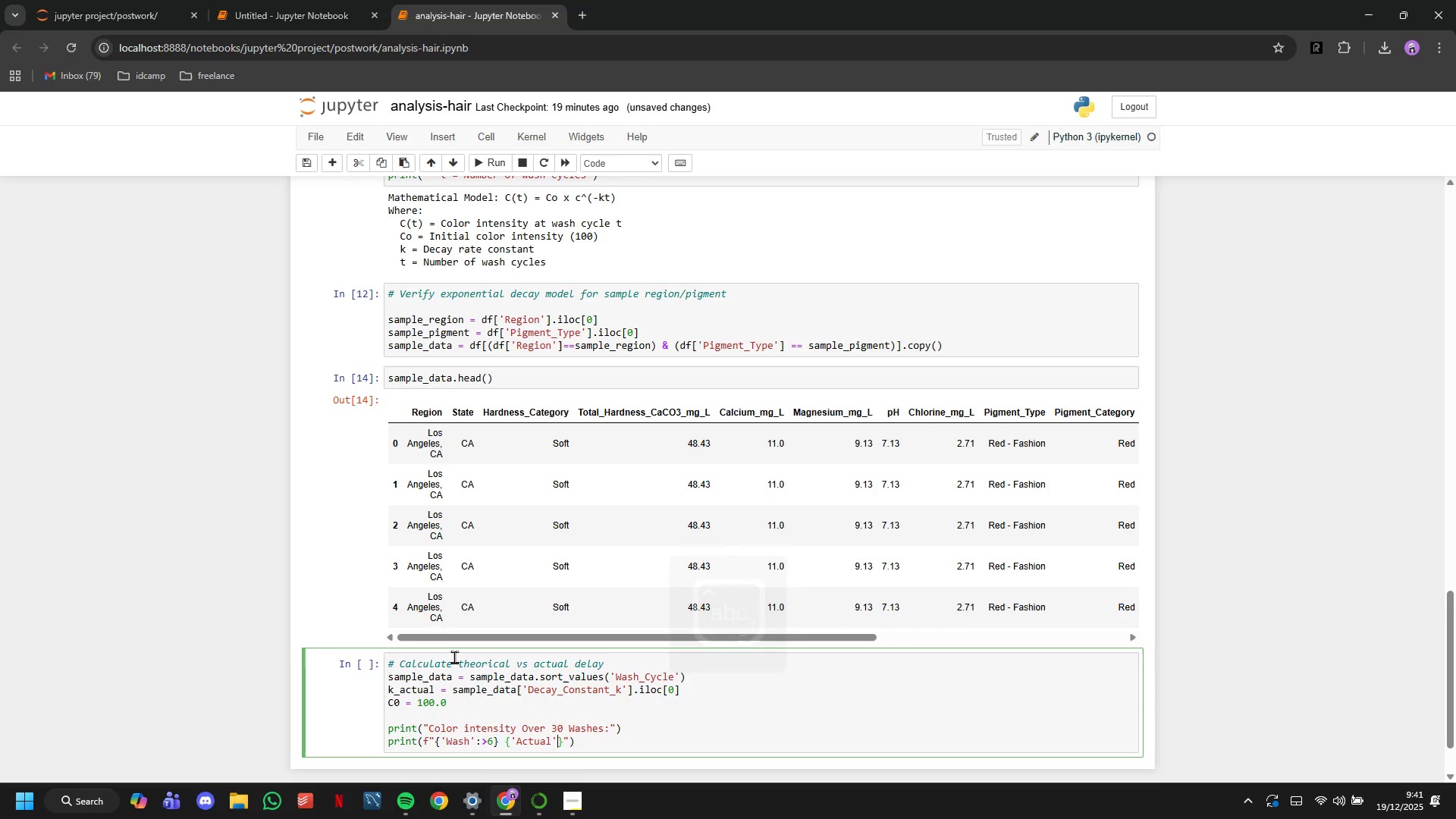 
 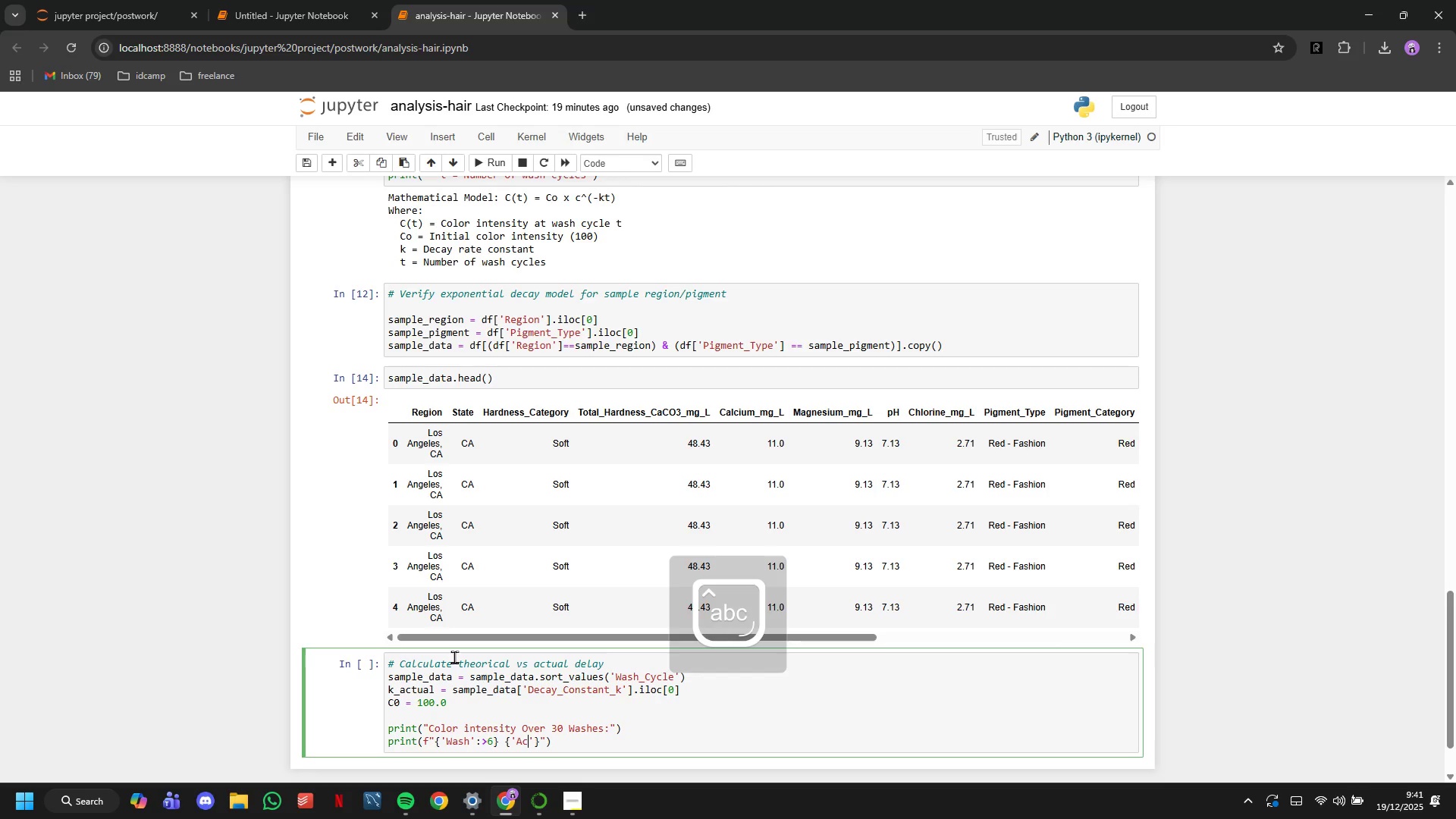 
key(ArrowRight)
 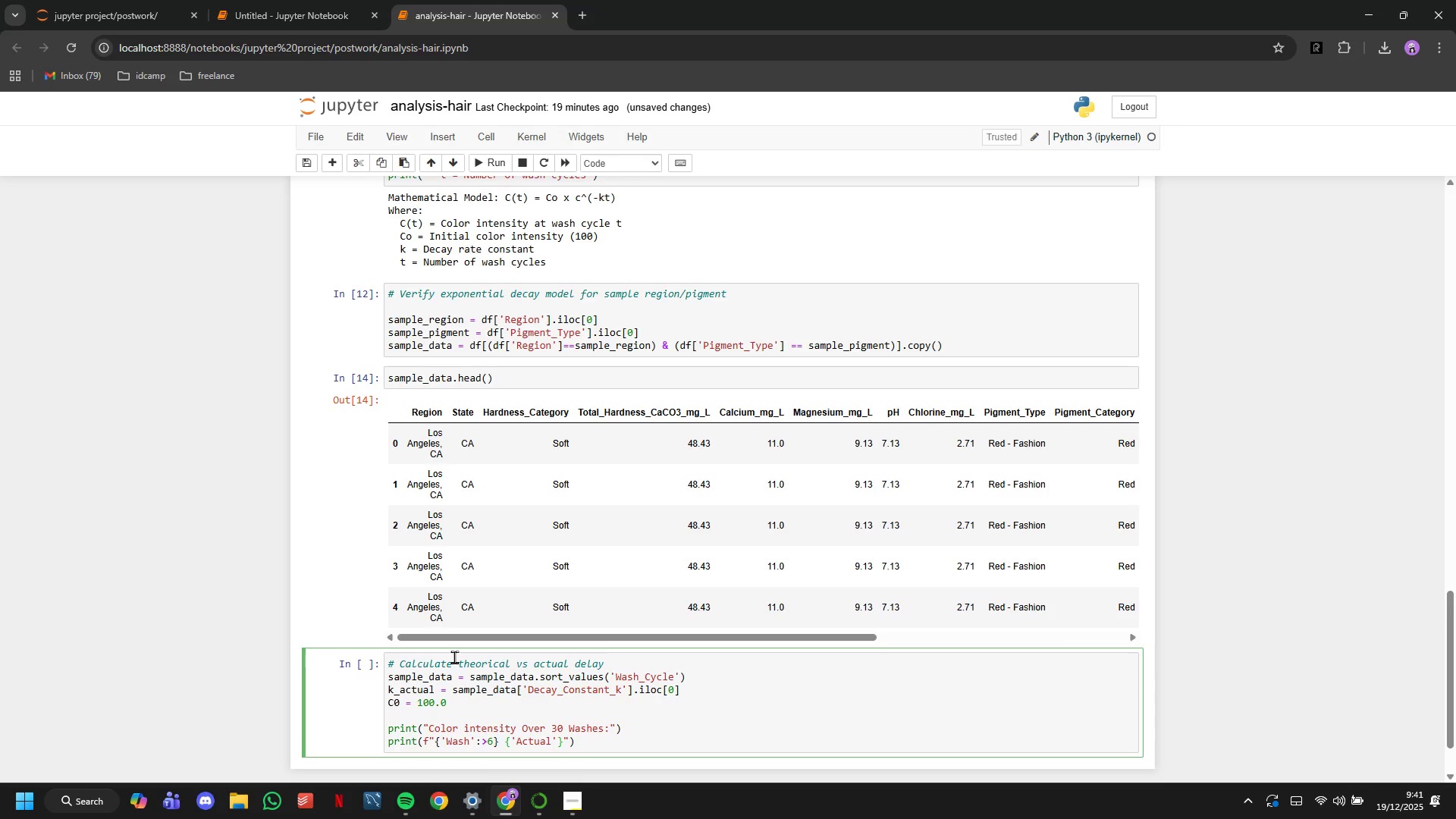 
type(:>30)
 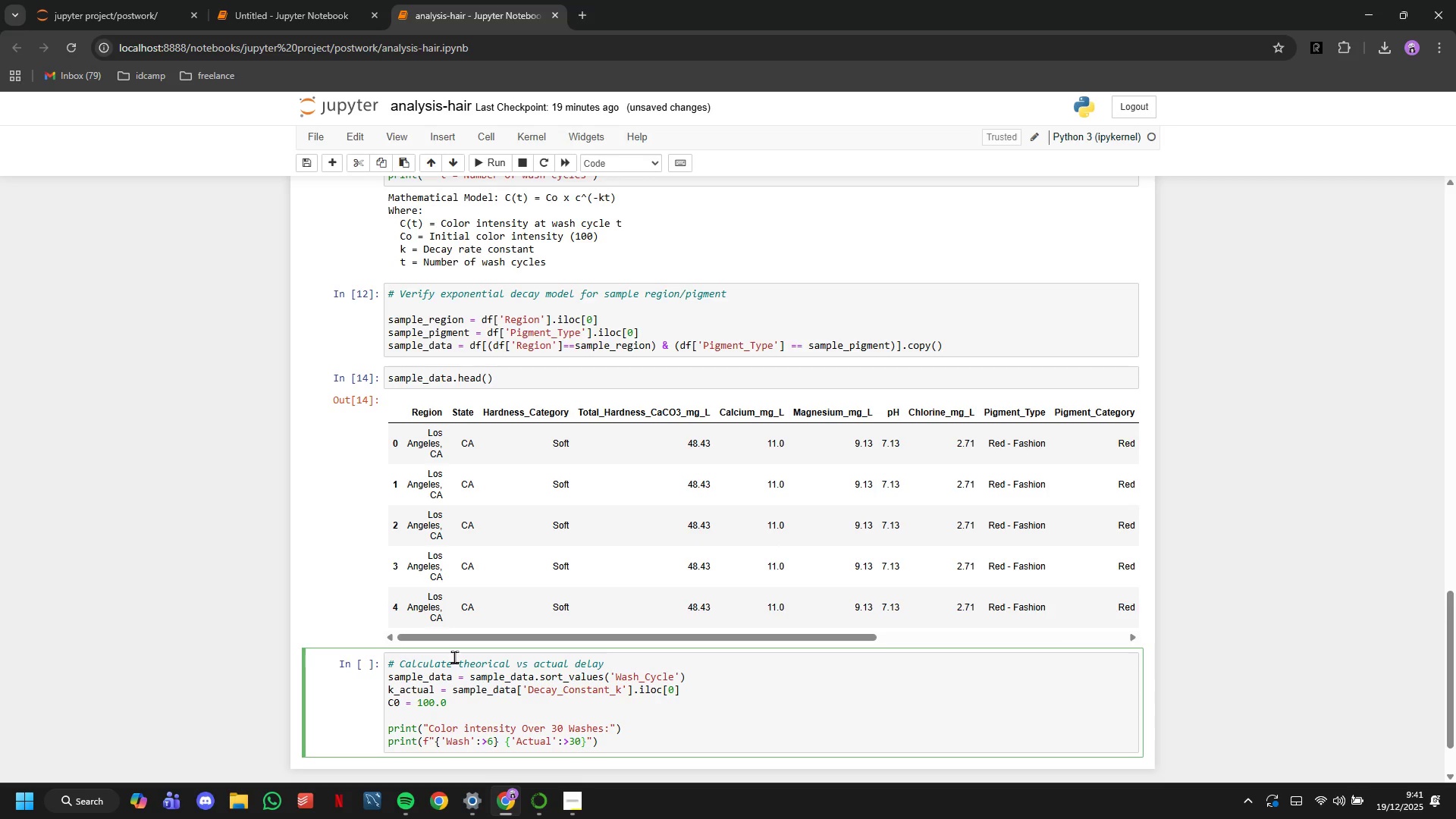 
key(ArrowLeft)
 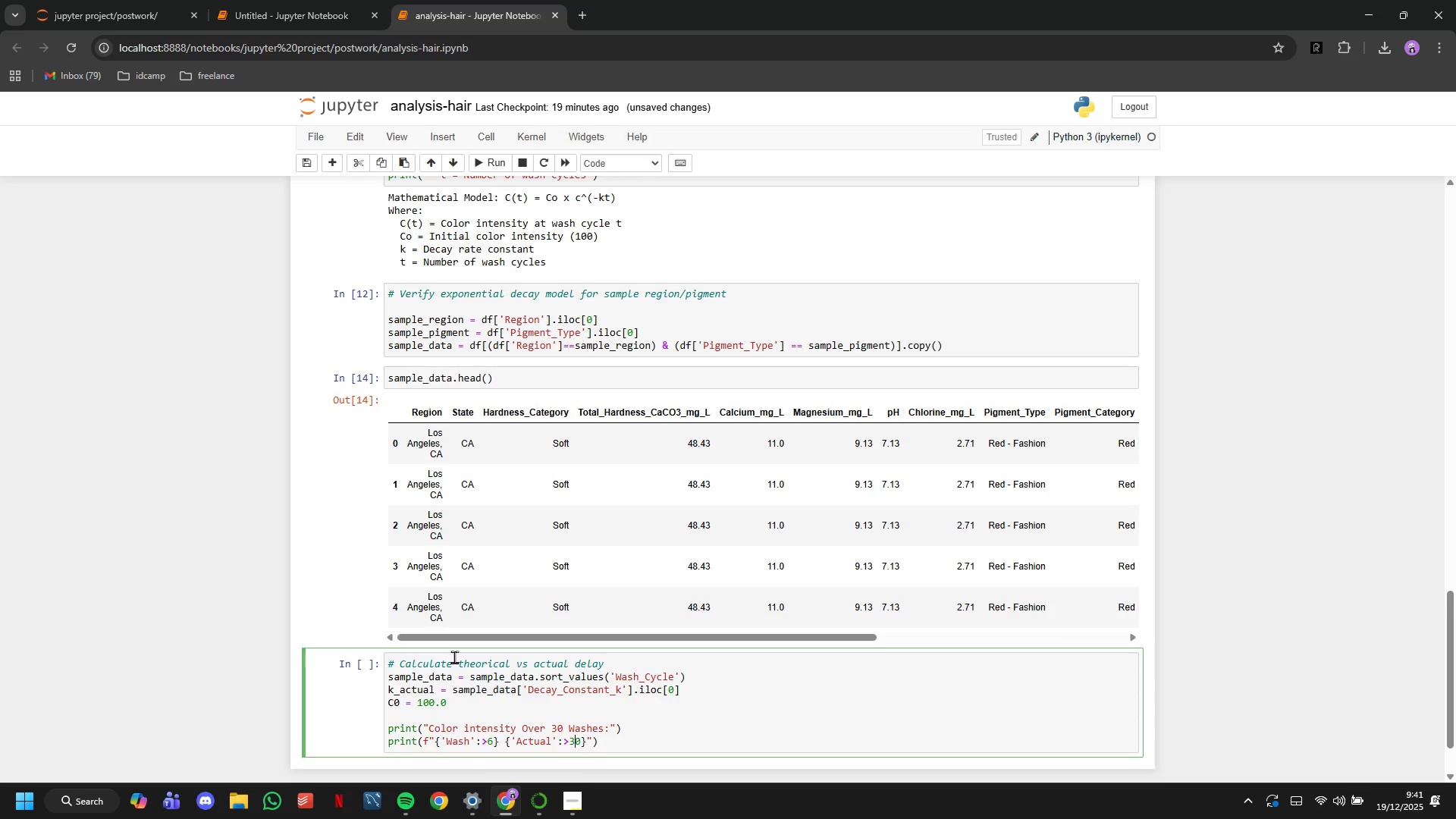 
key(ArrowLeft)
 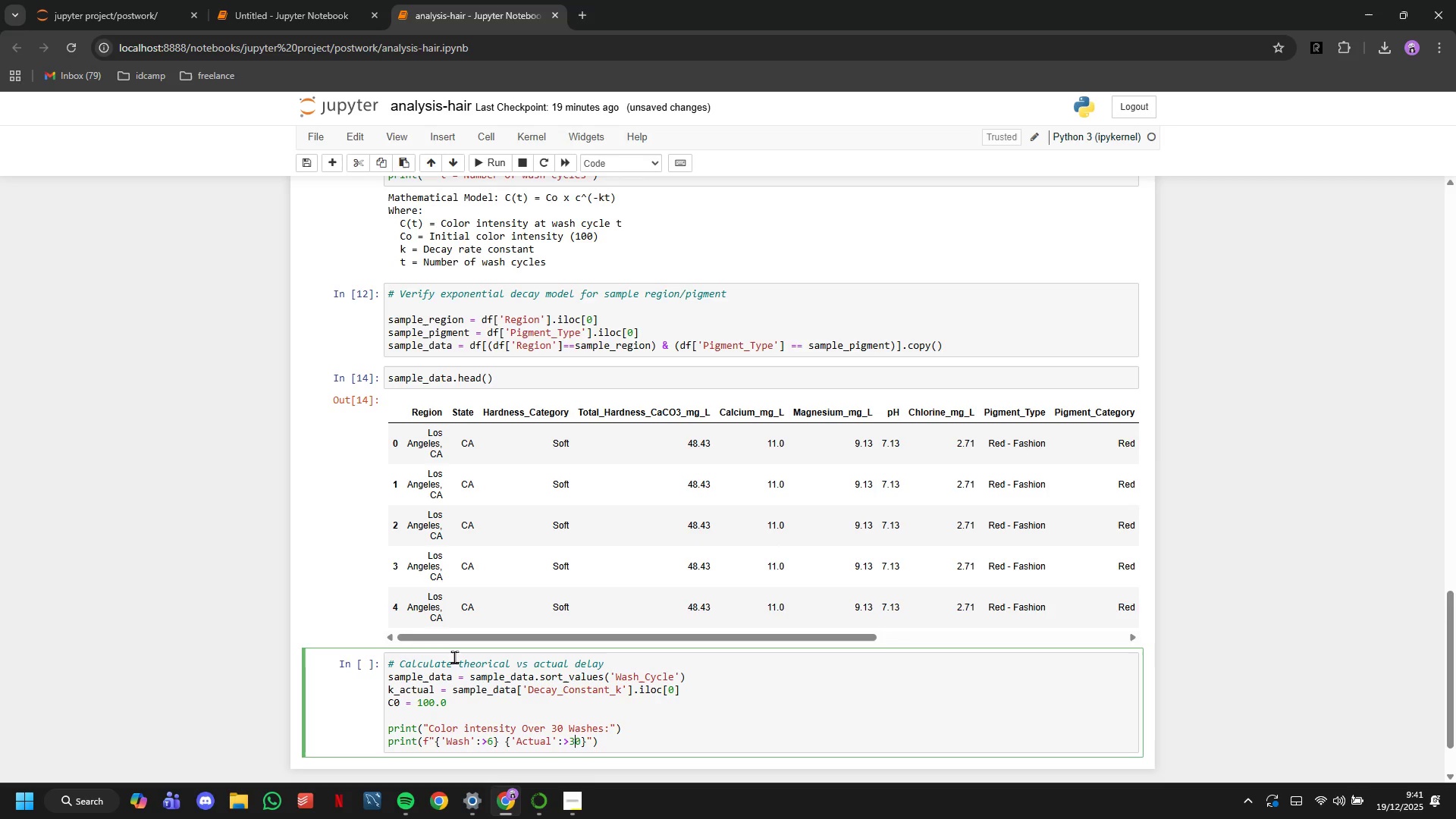 
key(ArrowRight)
 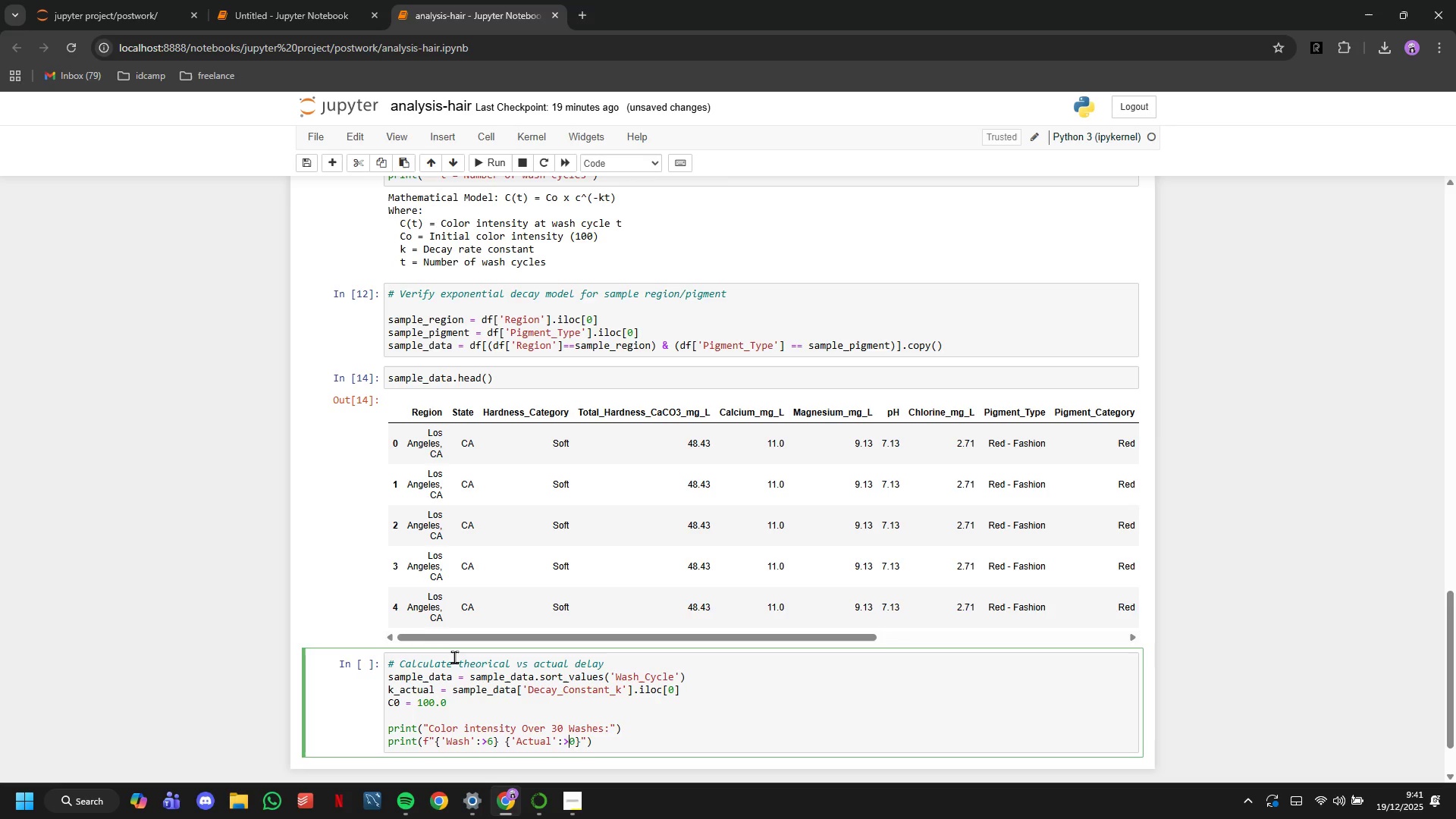 
key(Backspace)
 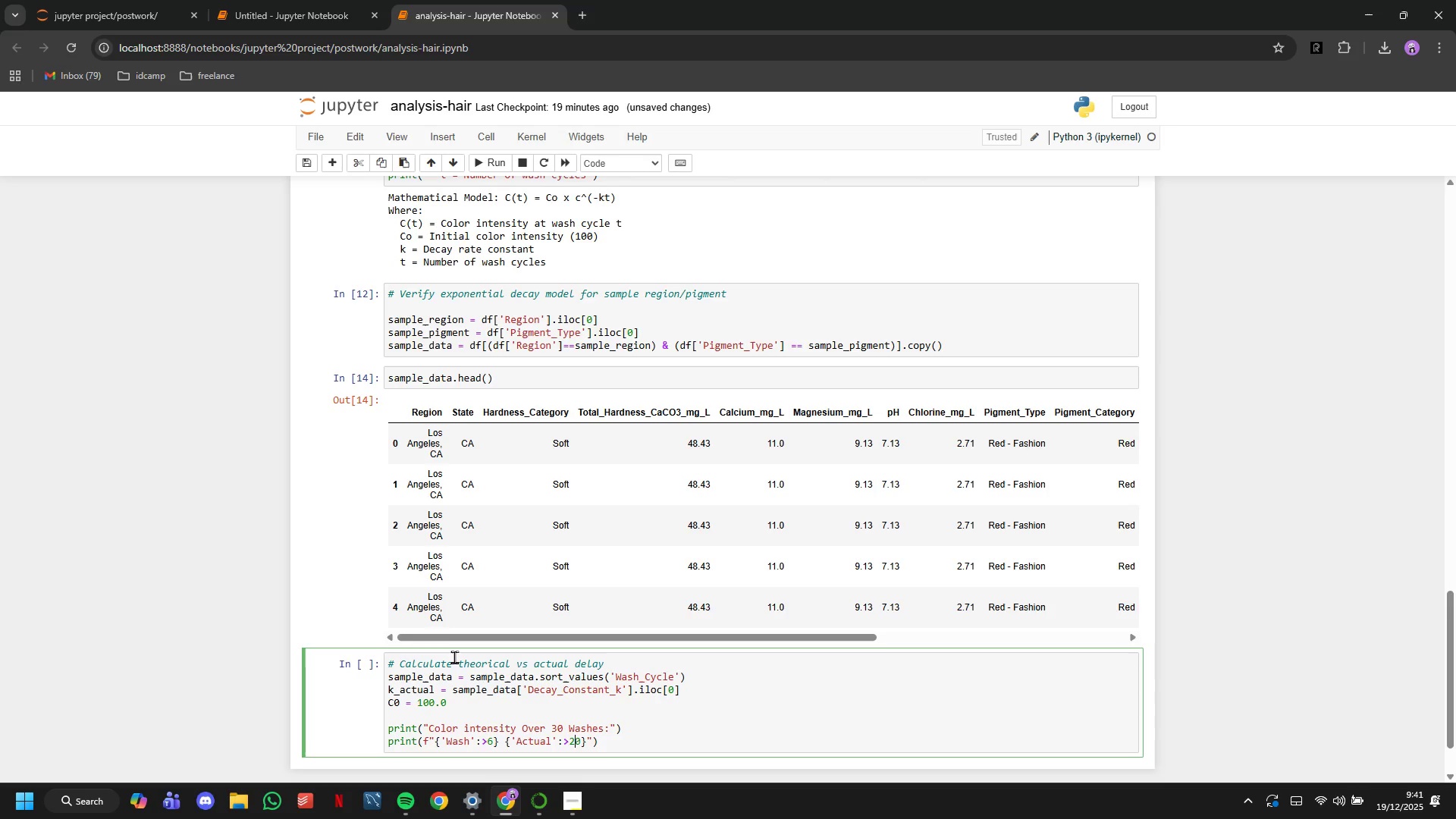 
key(2)
 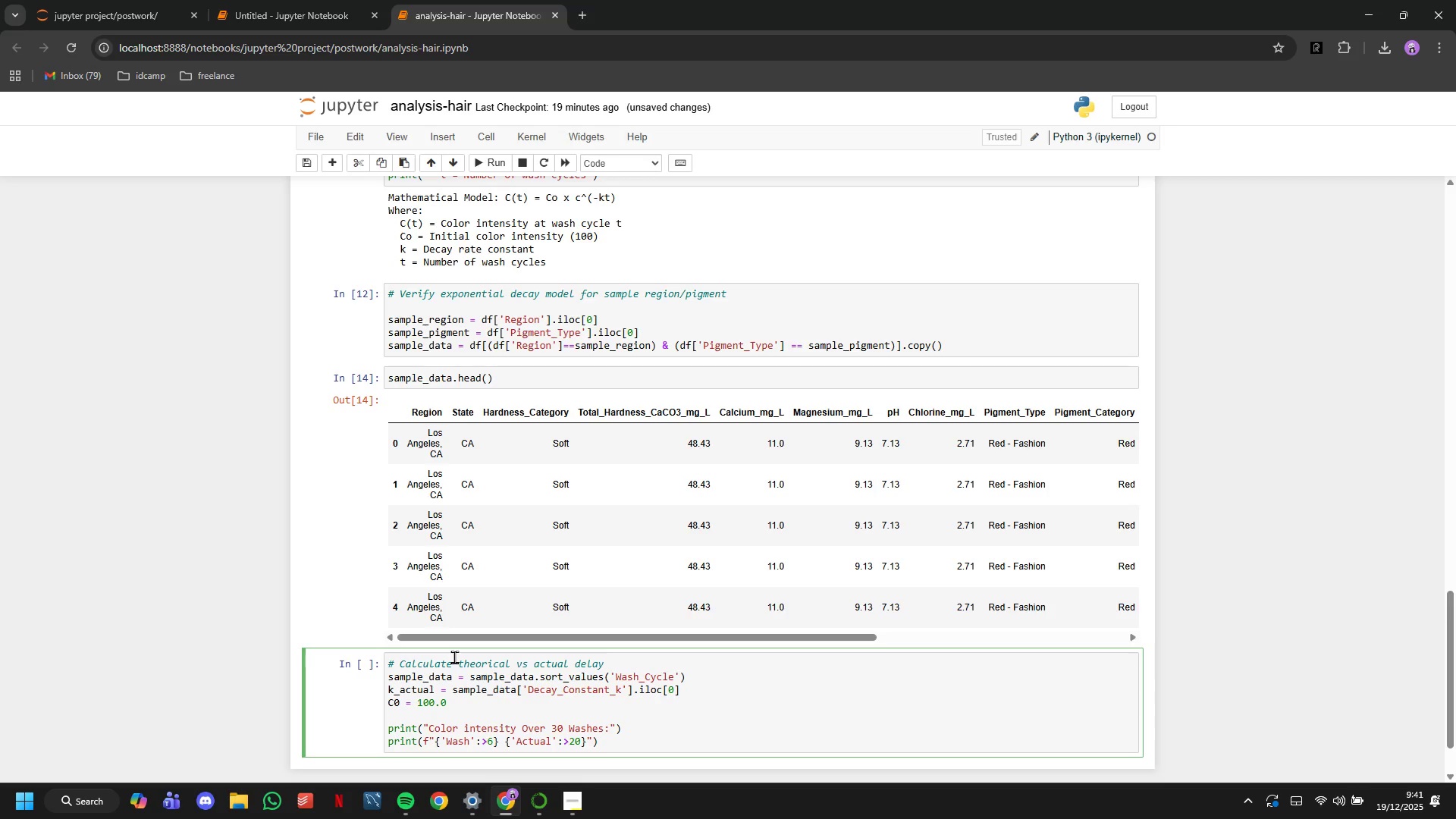 
key(Backspace)
 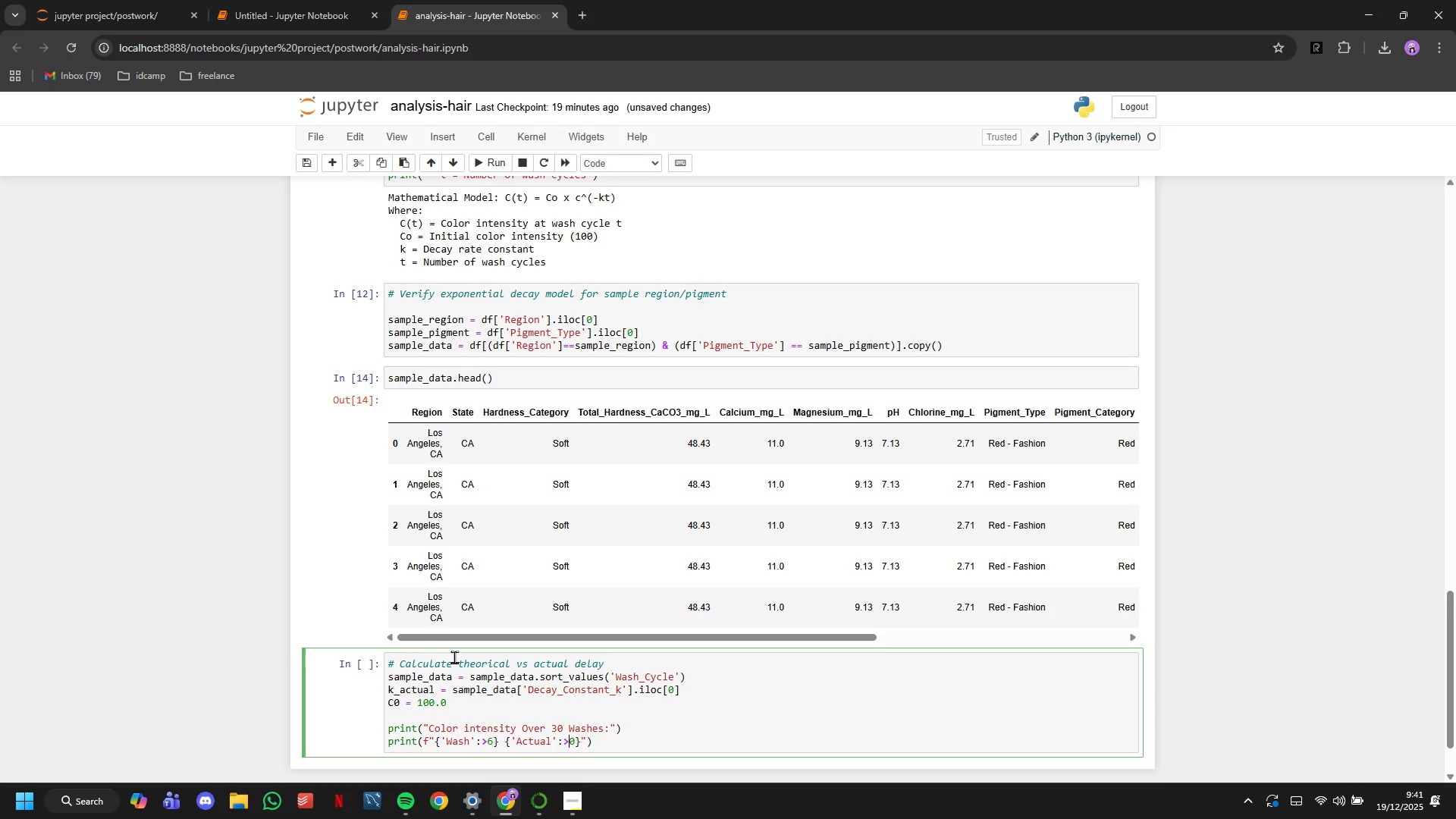 
key(1)
 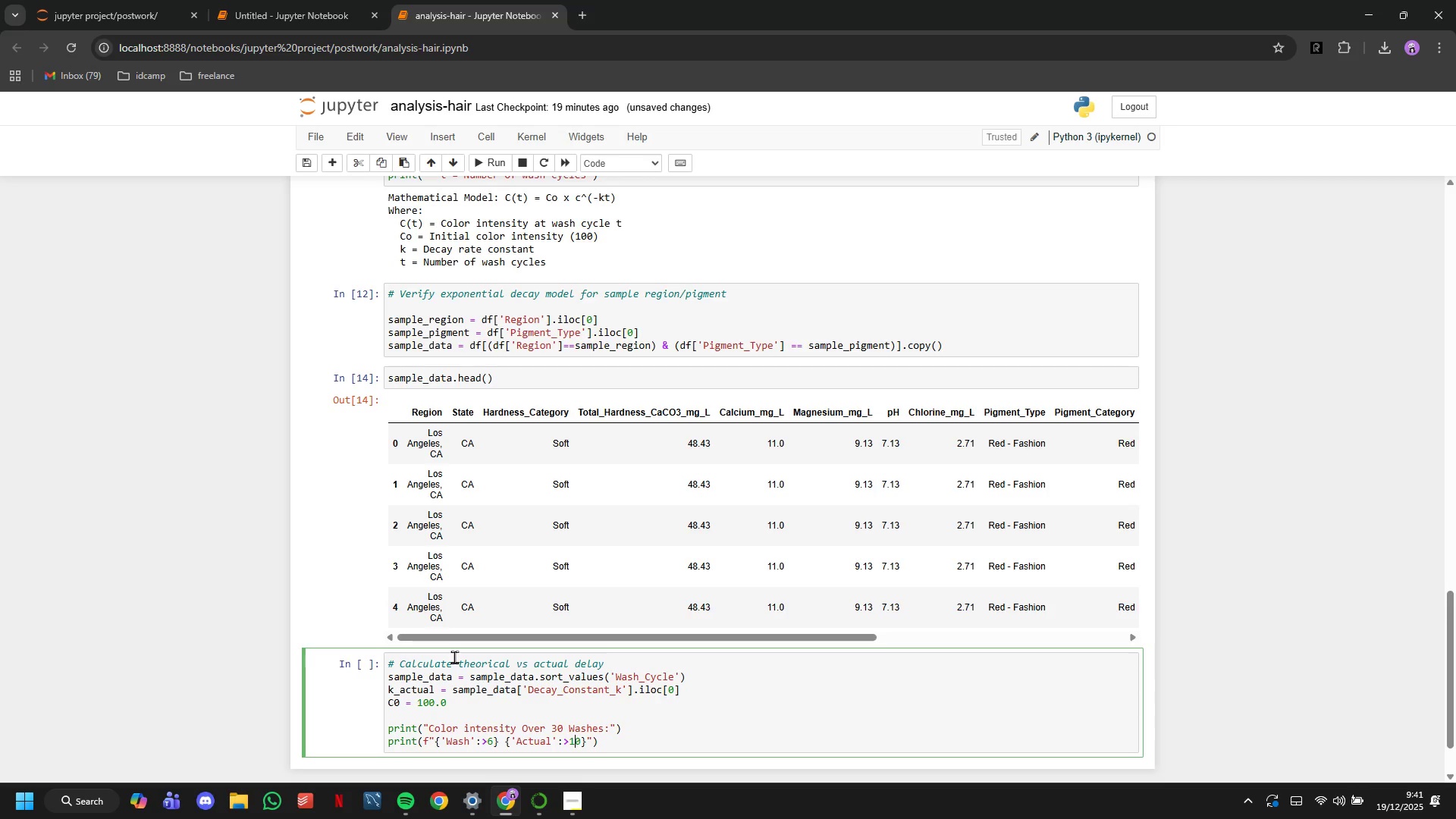 
key(ArrowRight)
 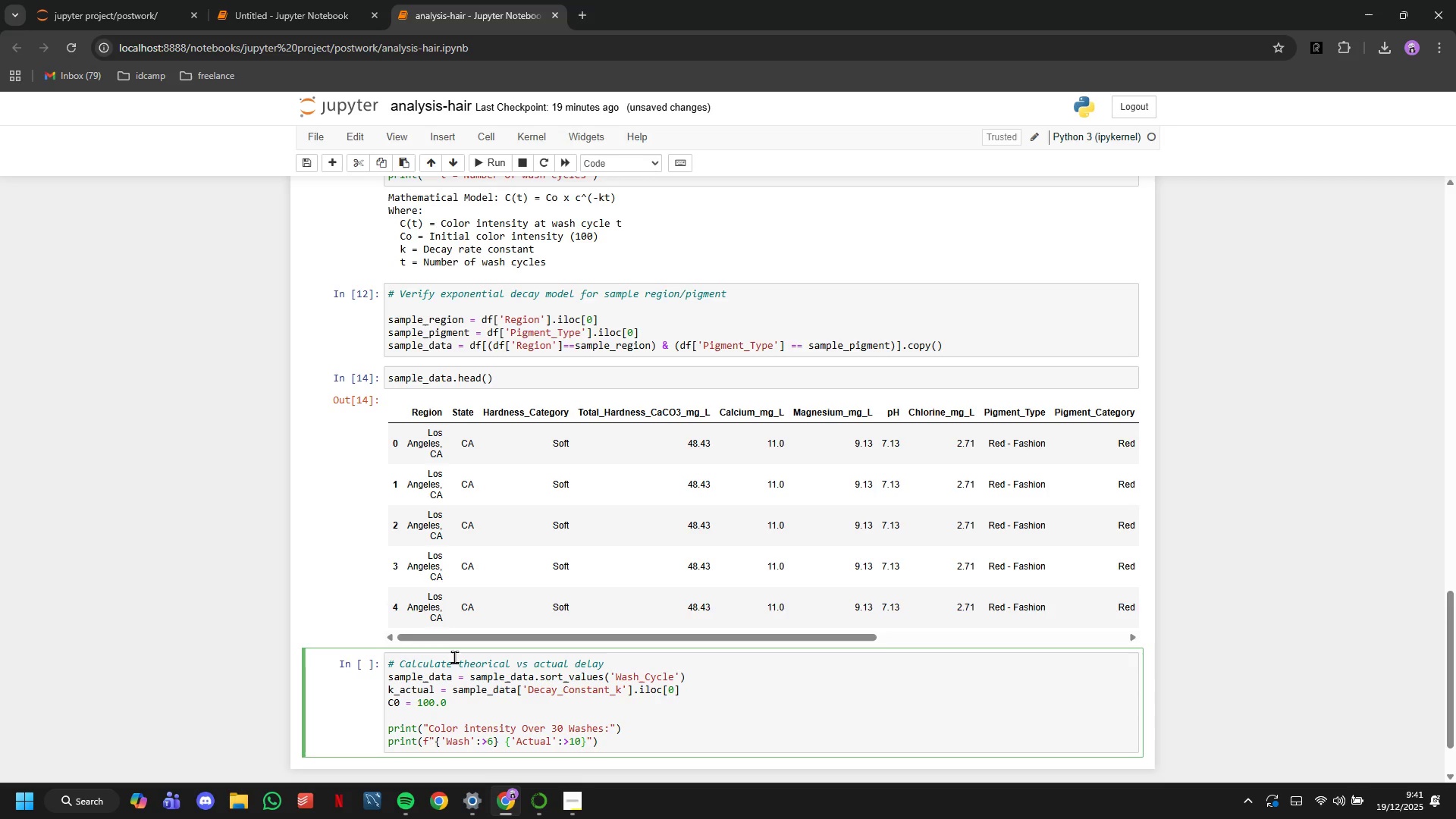 
key(ArrowRight)
 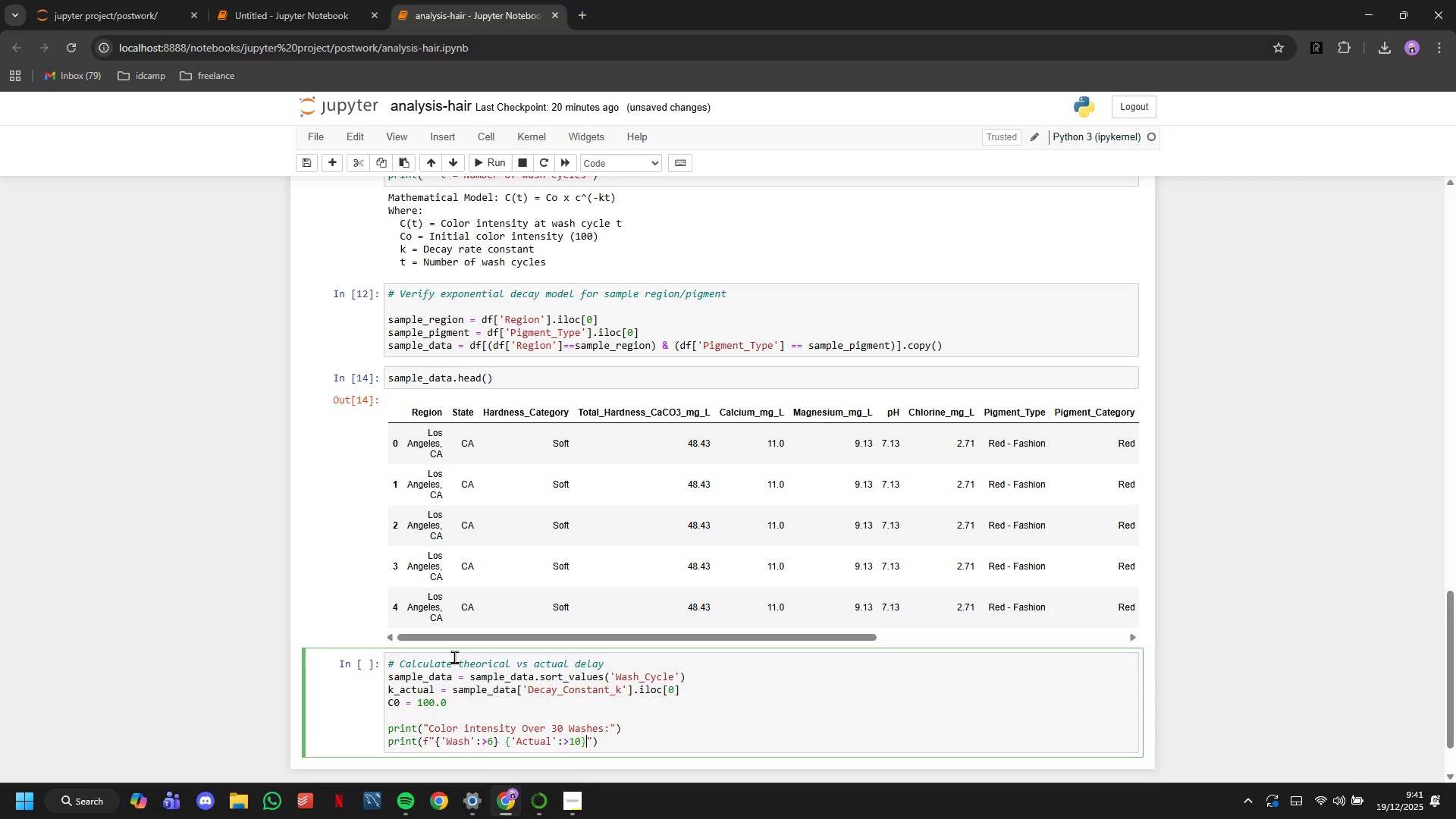 
type({'Theorical)
 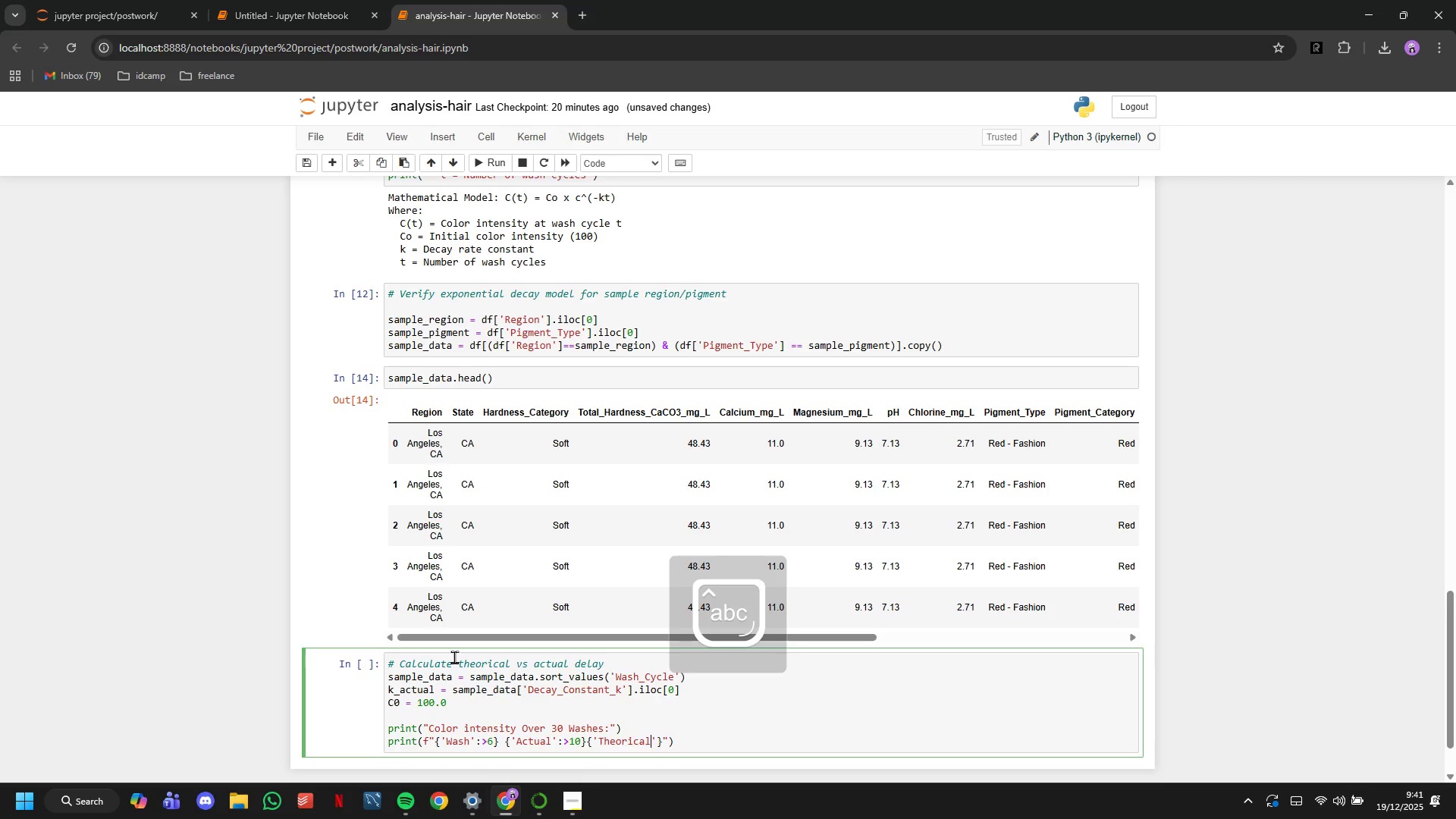 
key(ArrowRight)
 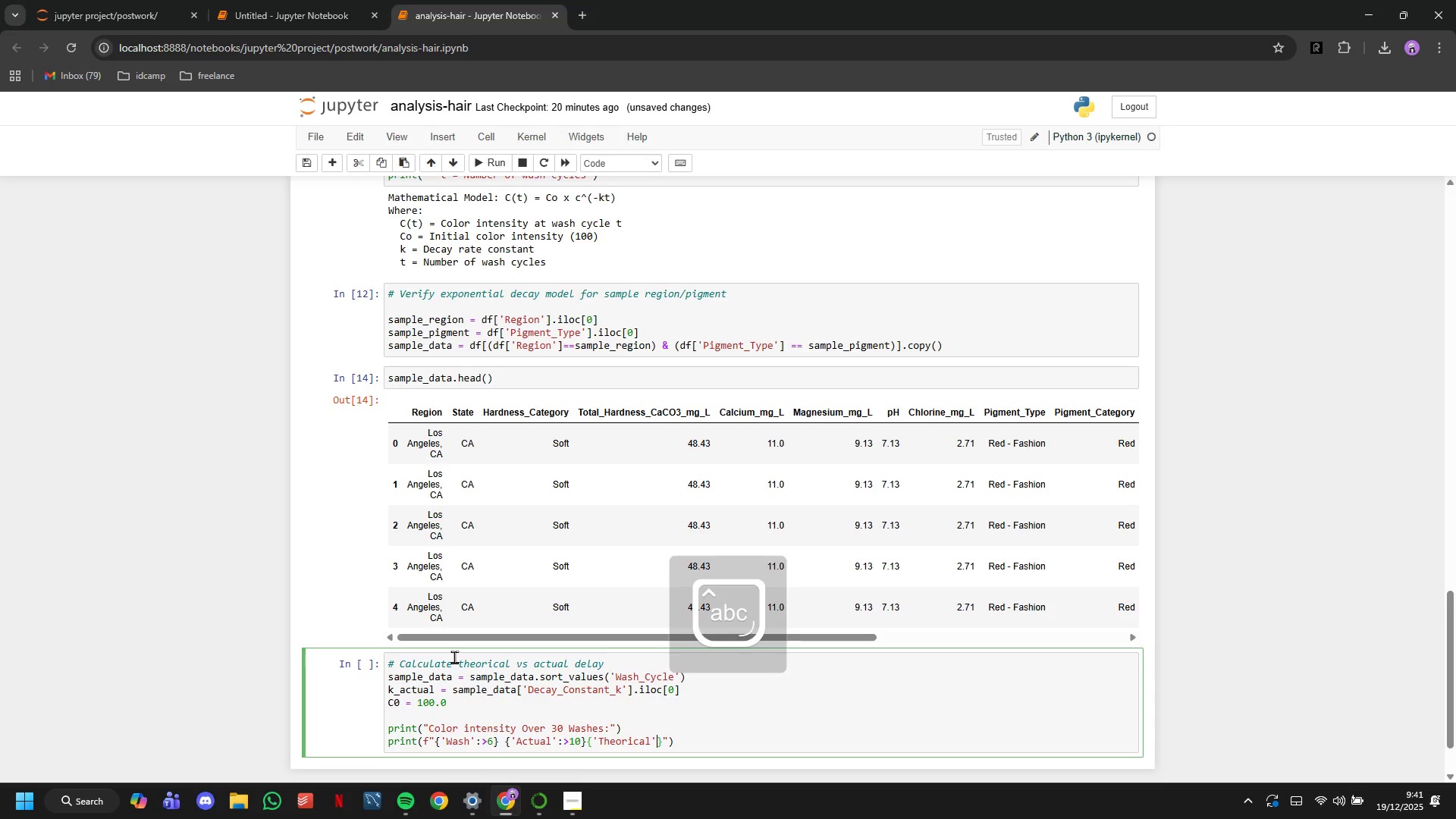 
type(:>12)
 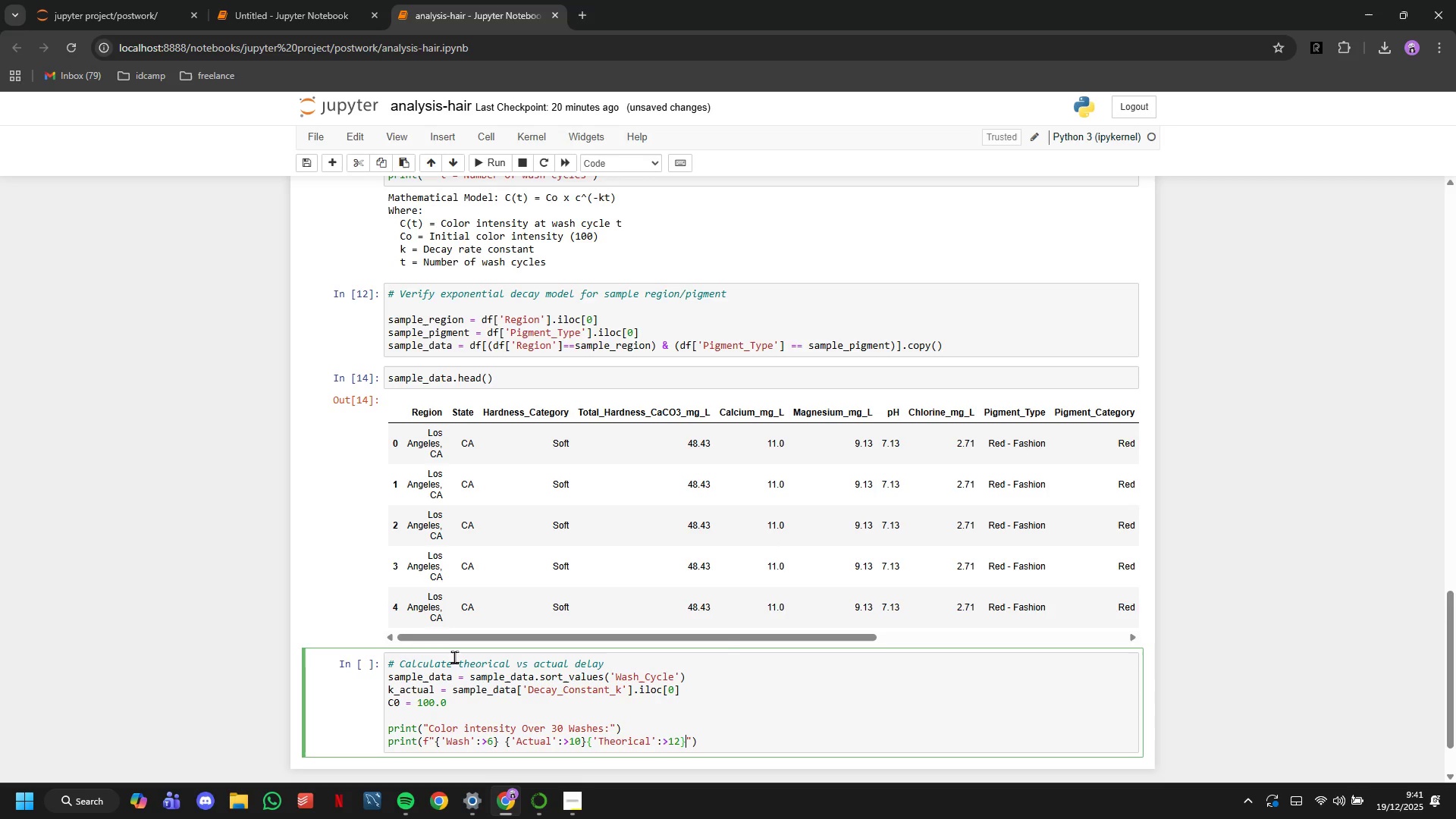 
key(ArrowRight)
 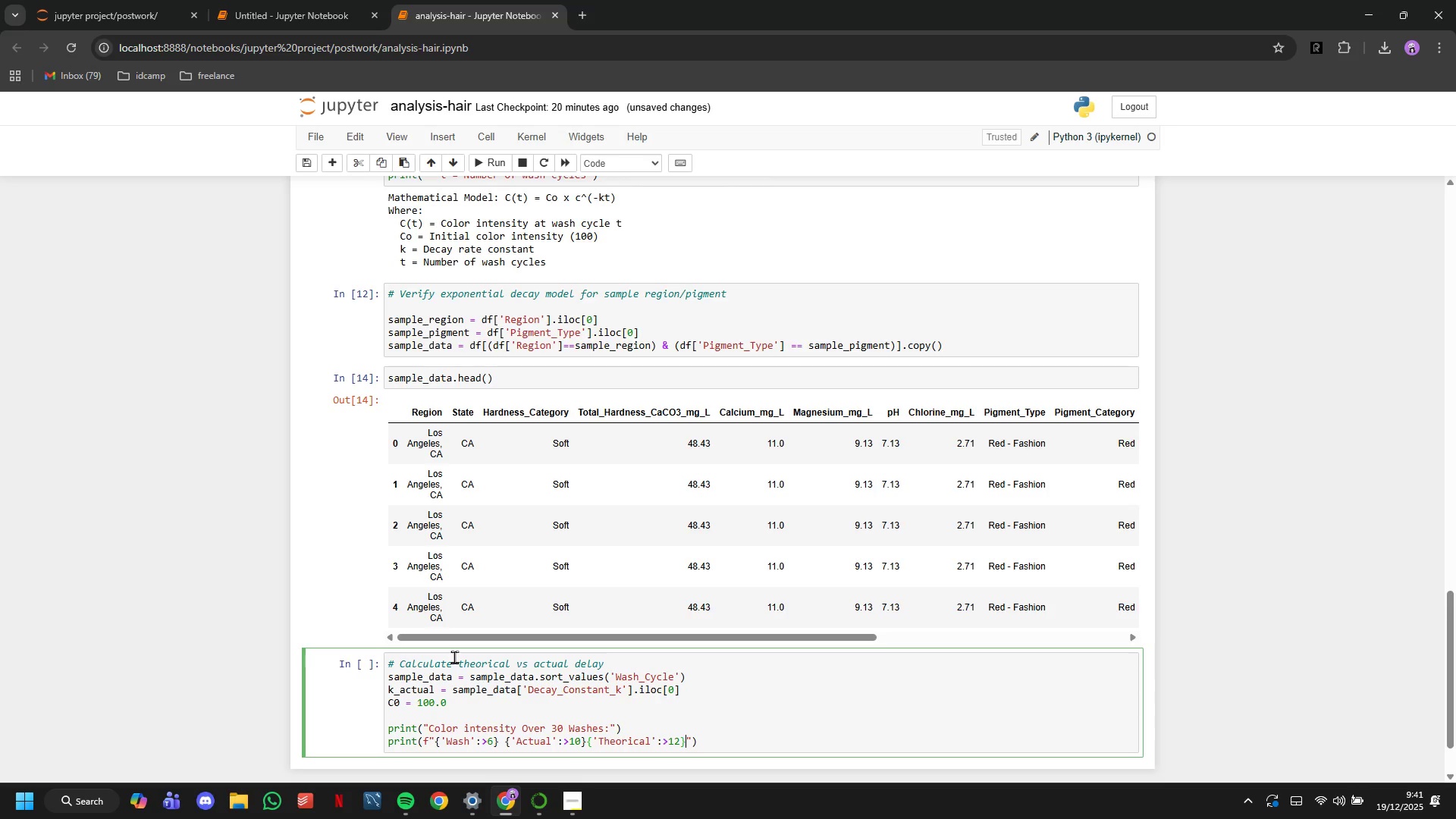 
type( {'Difference)
 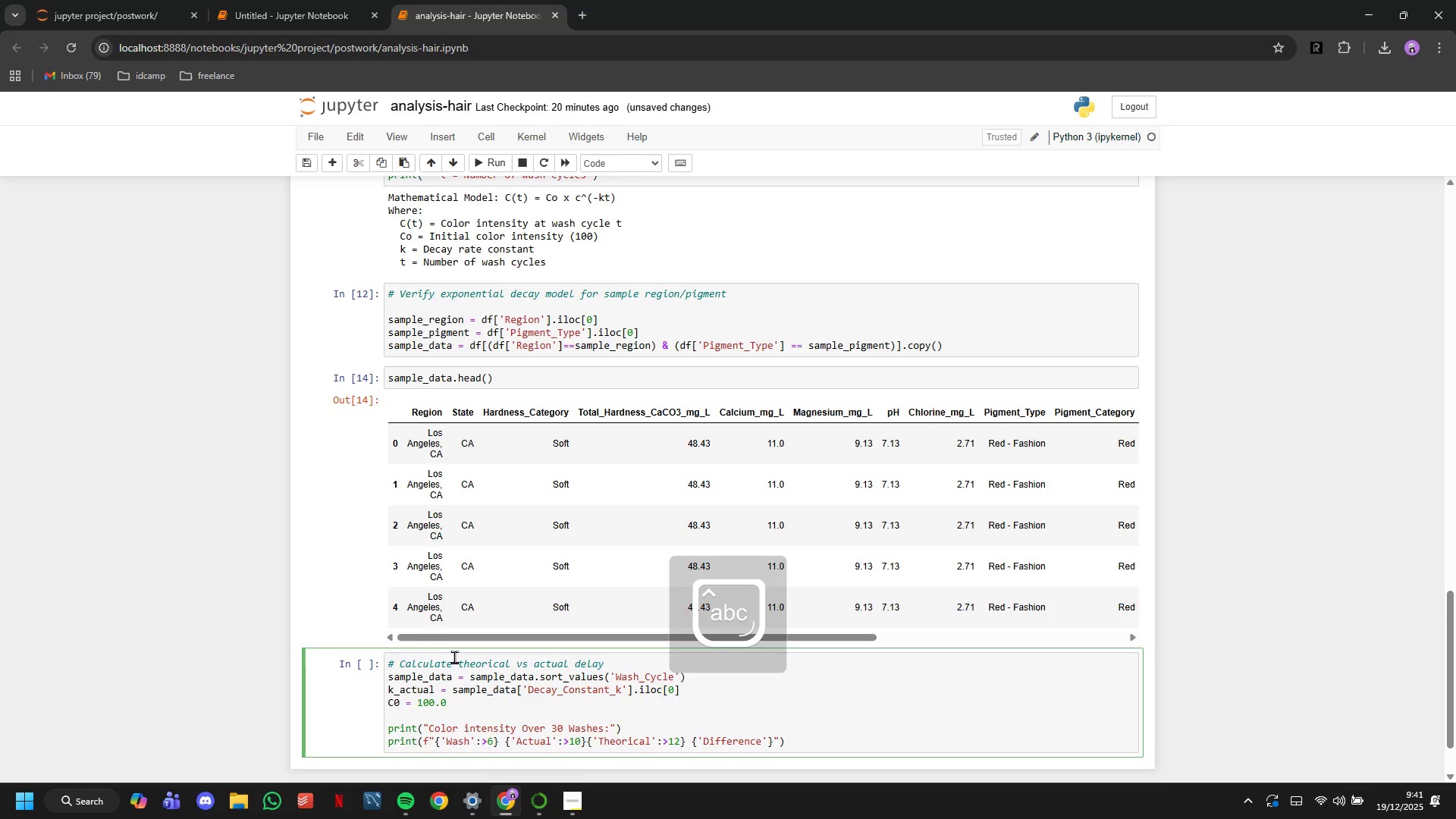 
key(ArrowRight)
 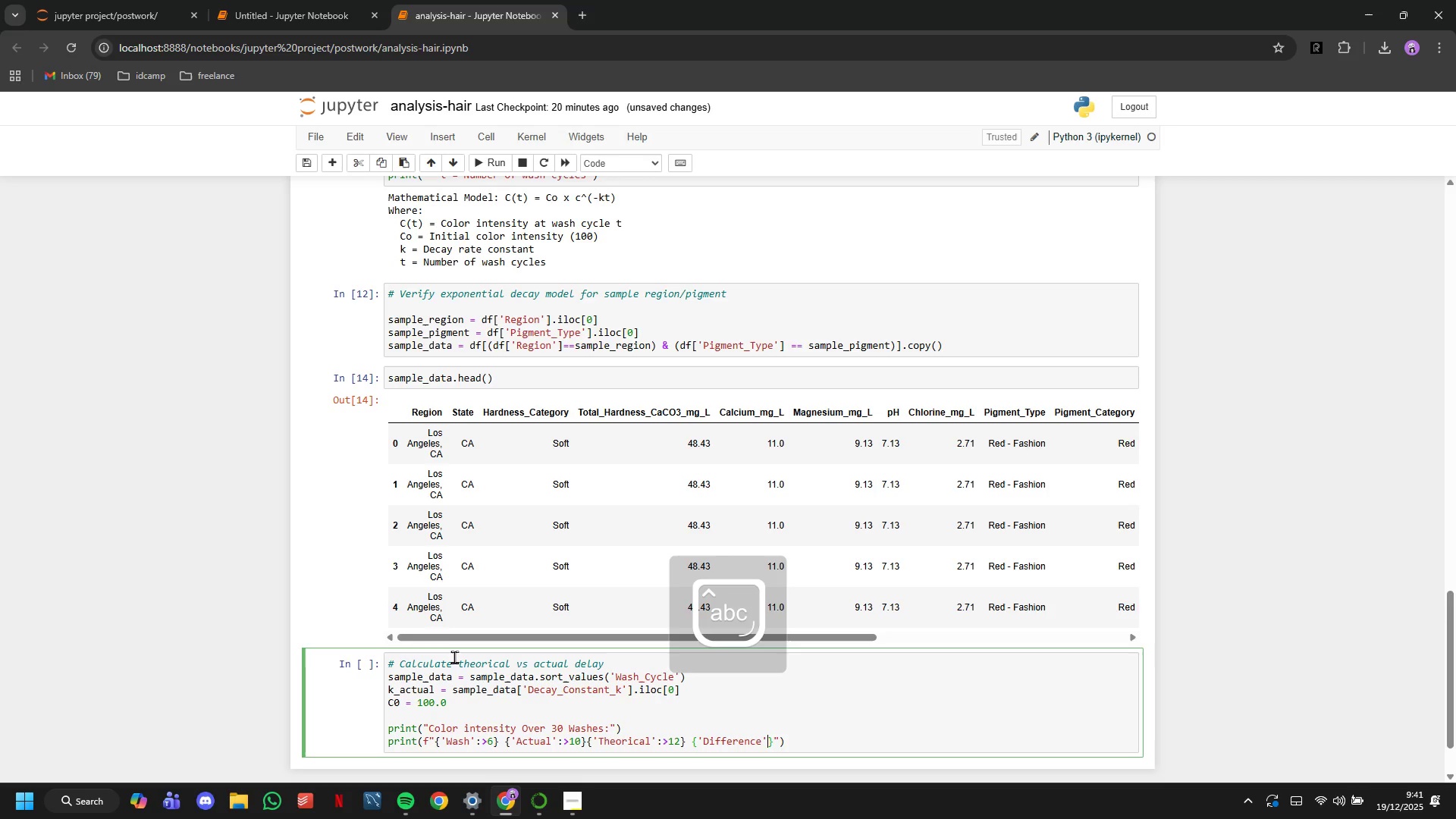 
type(:>12)
 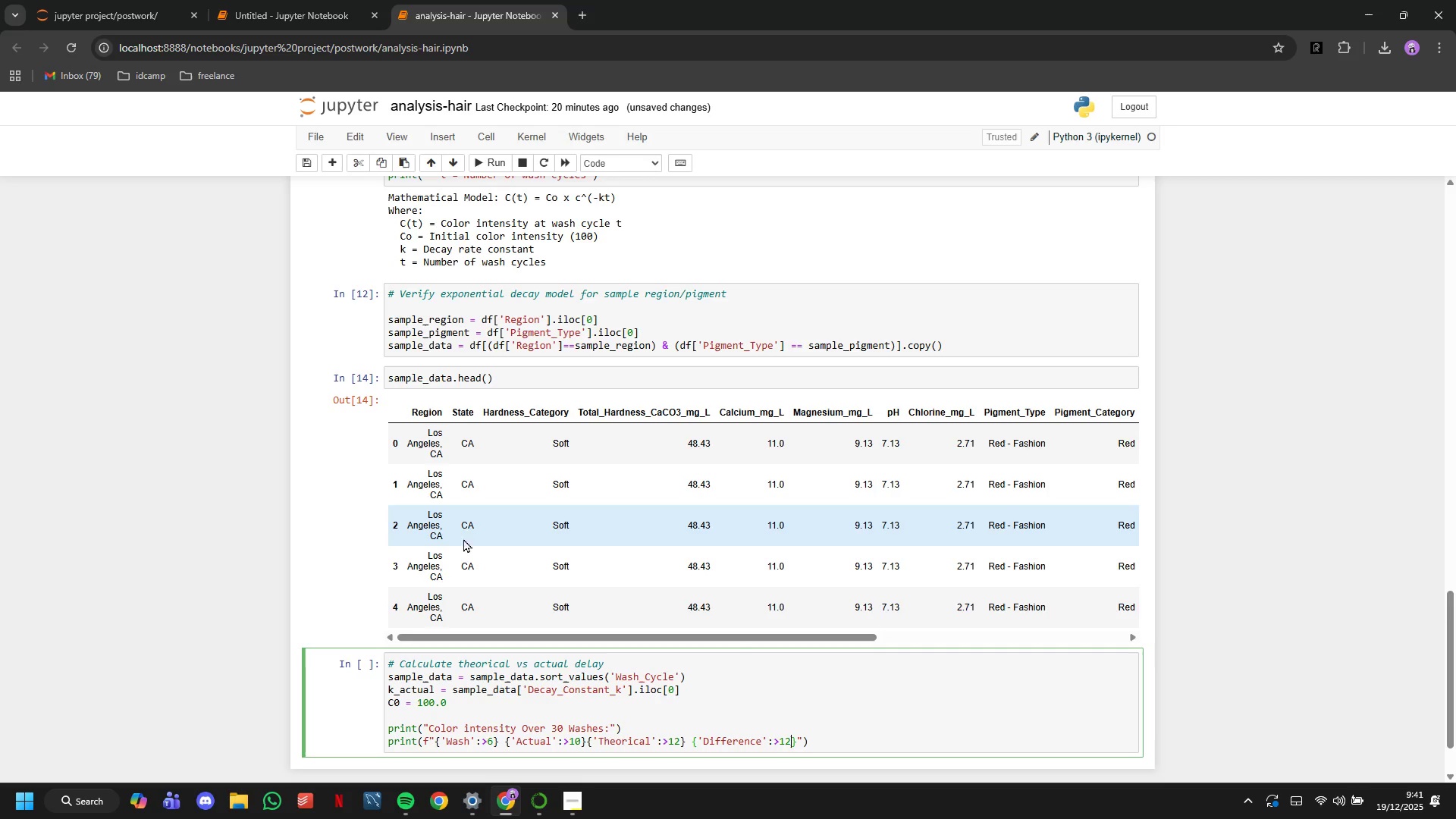 
scroll: coordinate [514, 608], scroll_direction: down, amount: 4.0
 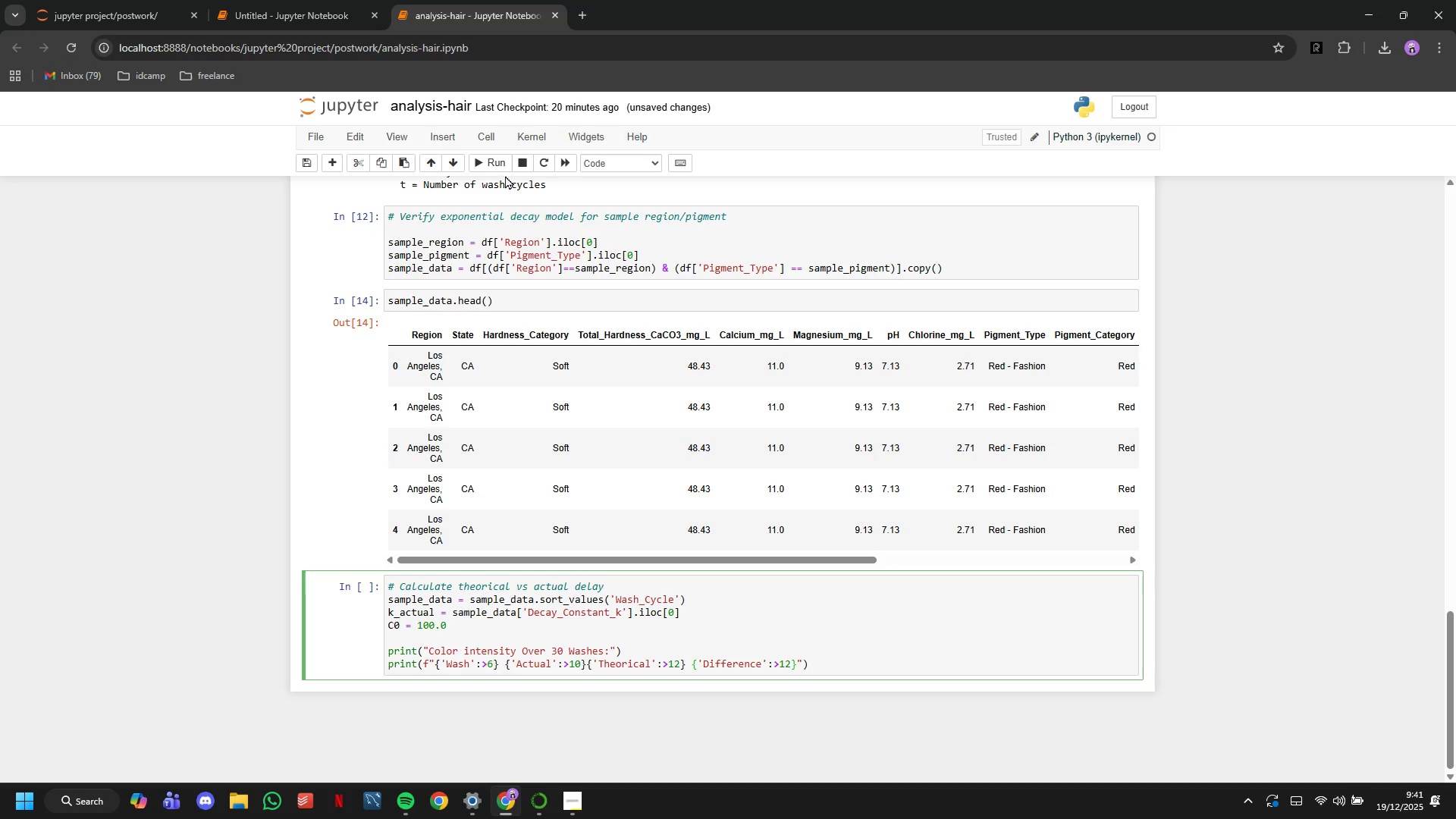 
left_click([499, 167])
 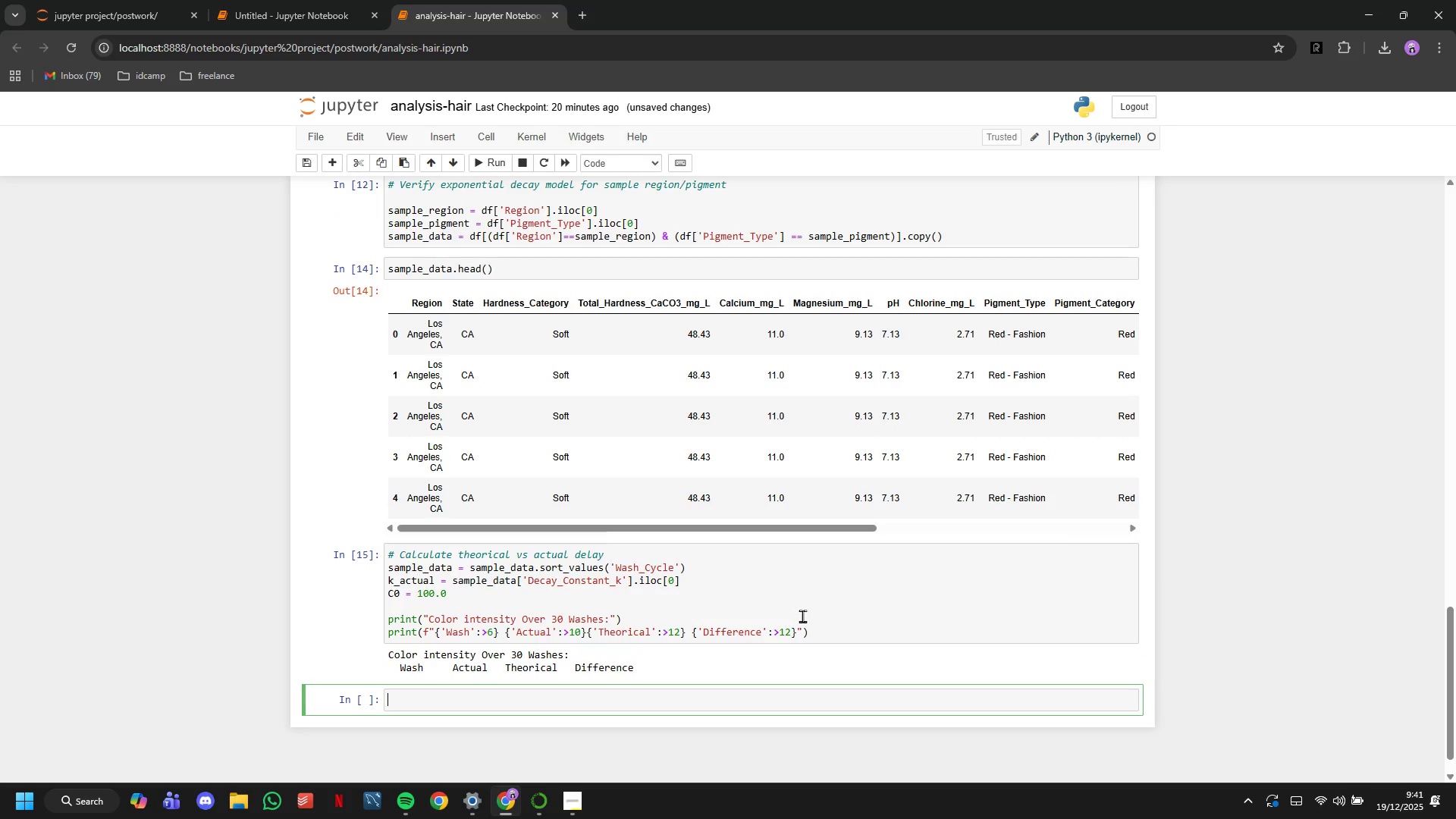 
left_click([828, 624])
 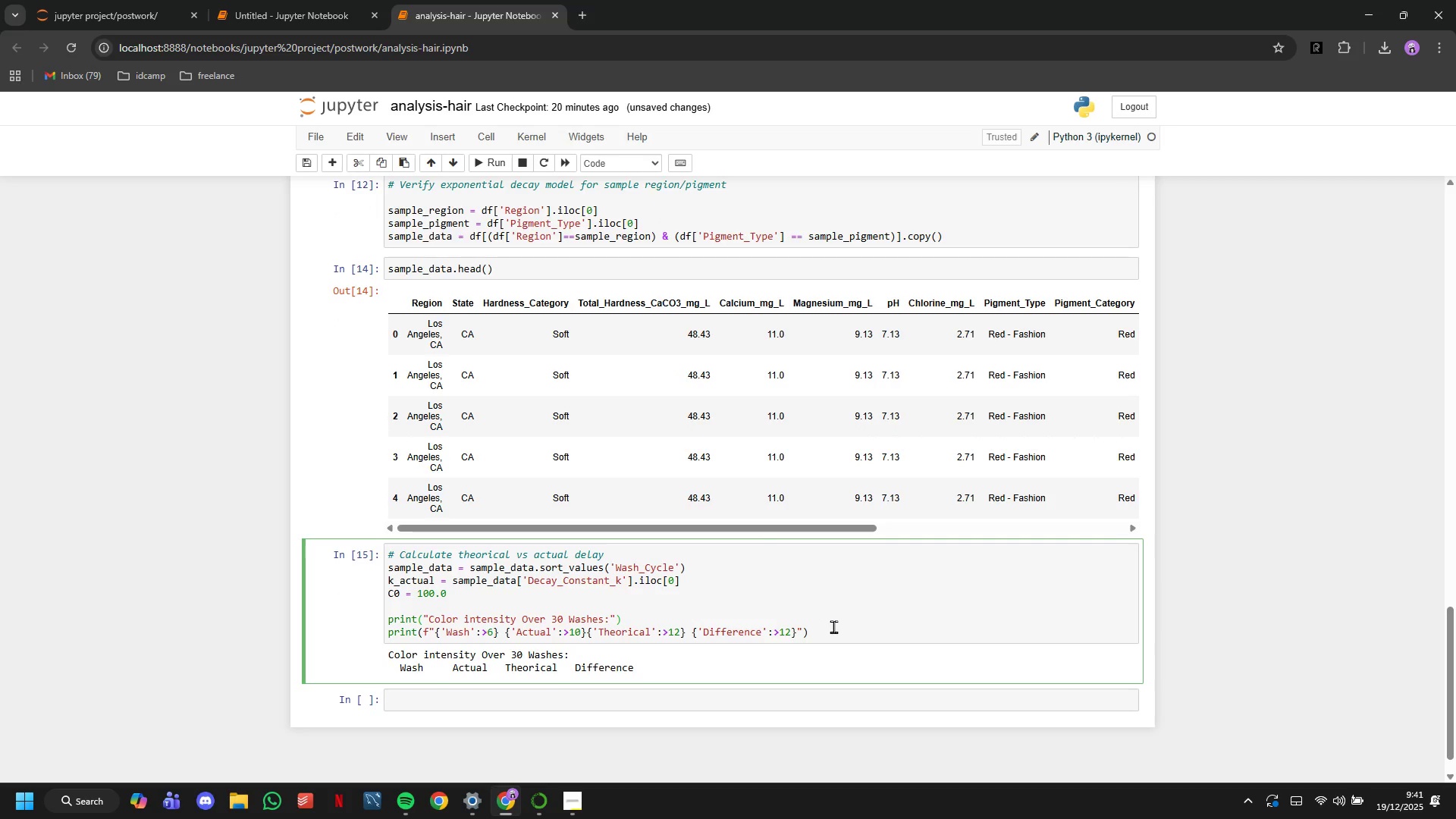 
triple_click([836, 630])
 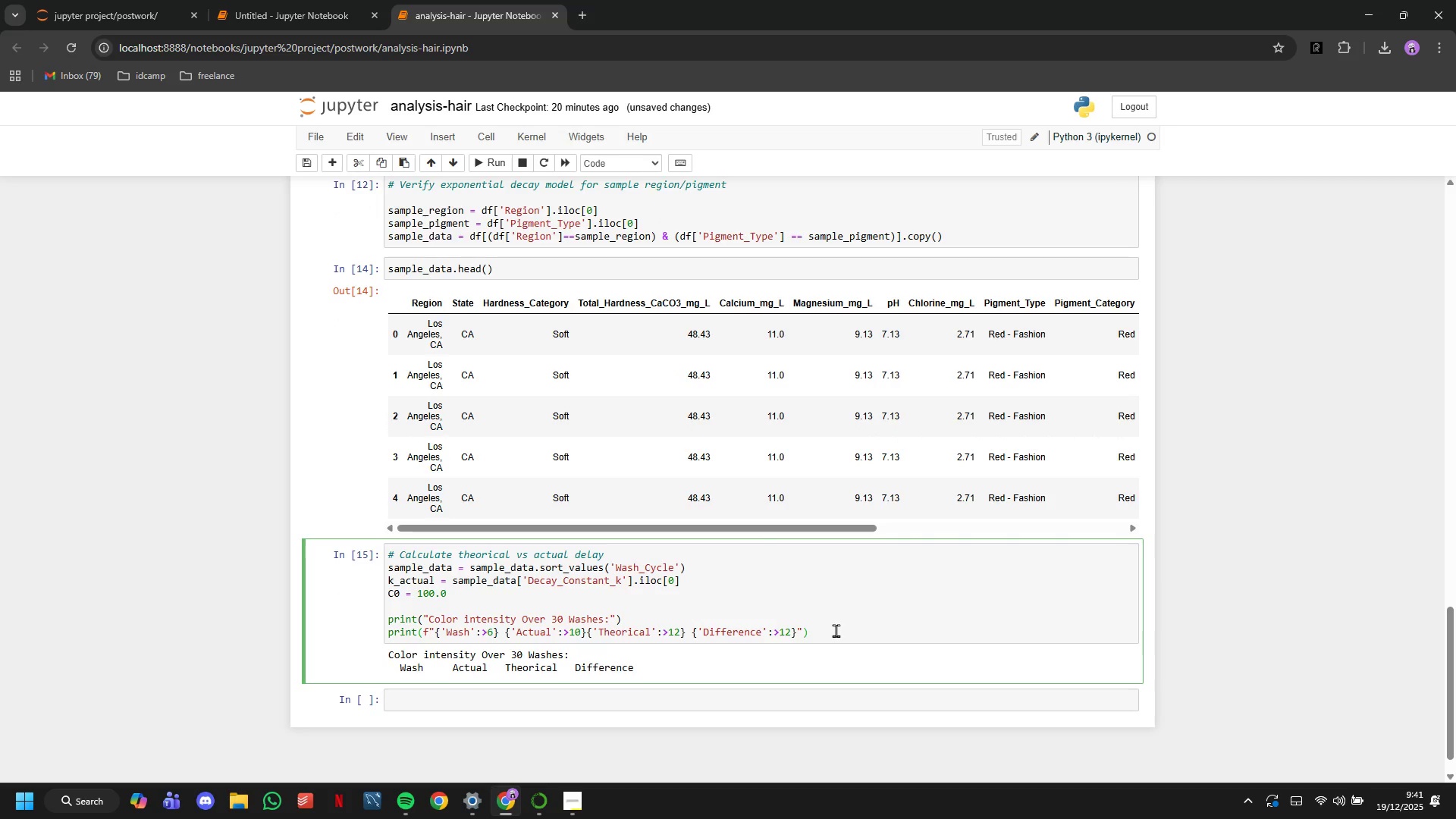 
key(Enter)
 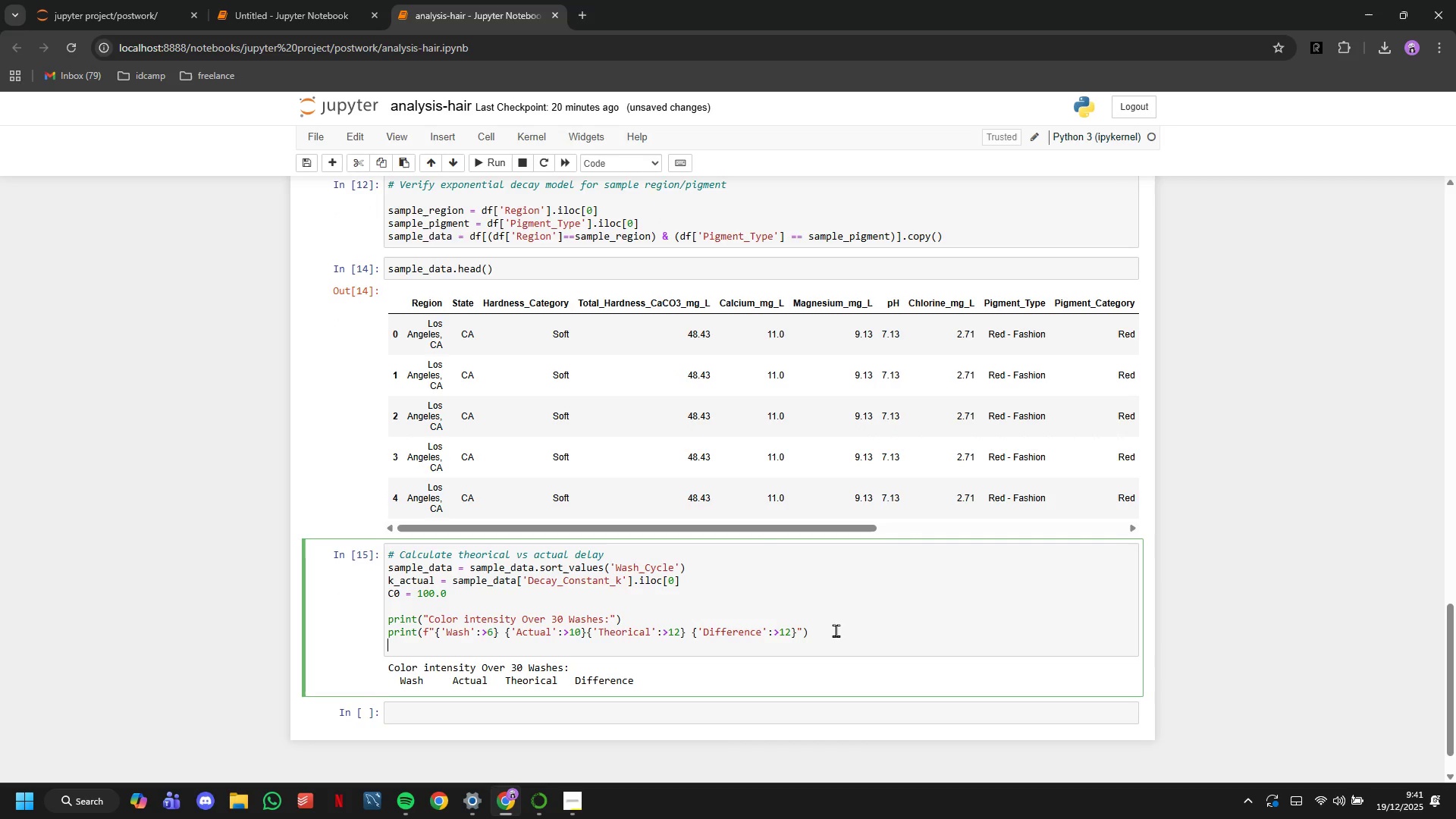 
key(Enter)
 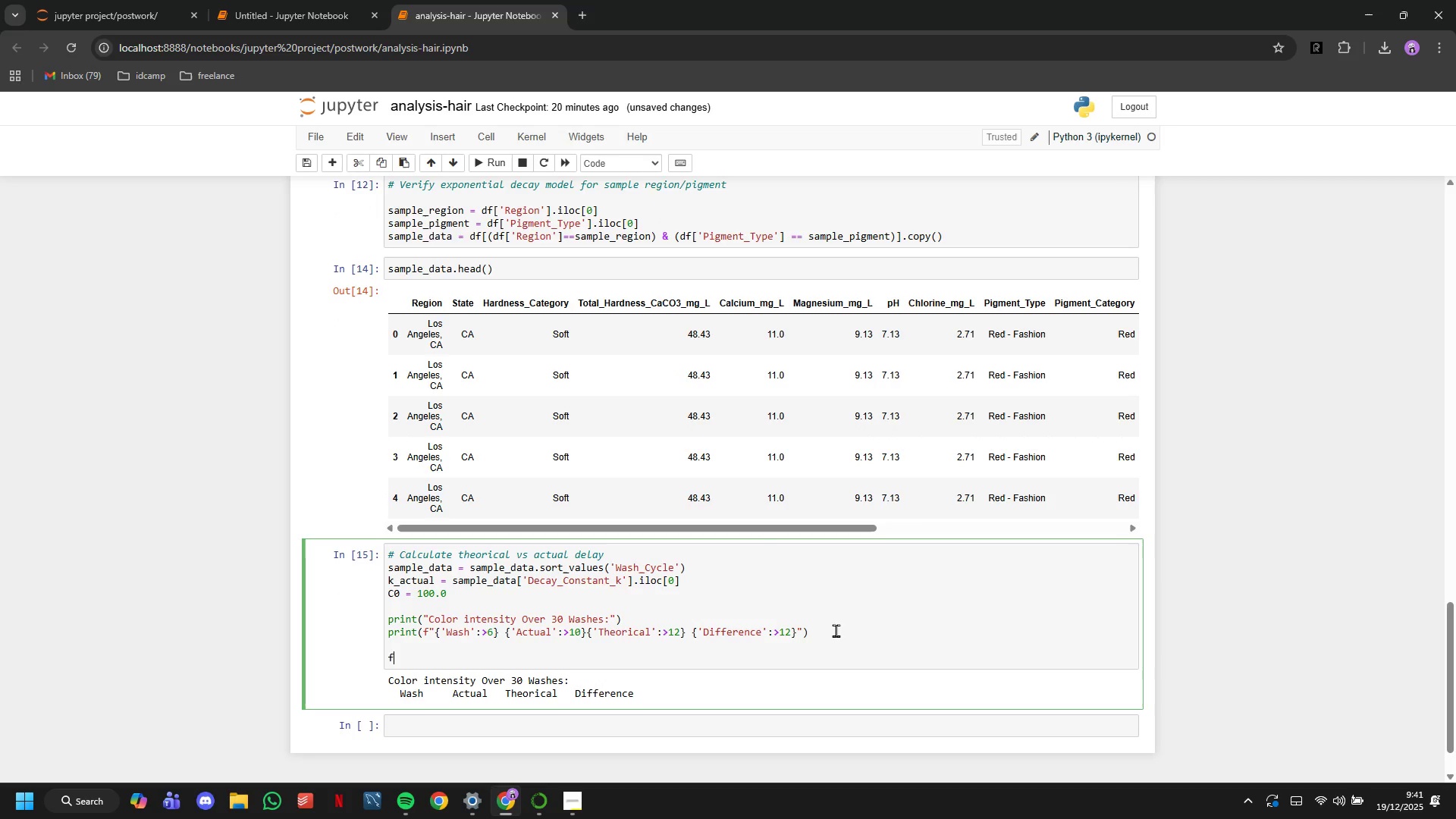 
type(fo)
key(Backspace)
key(Backspace)
key(Backspace)
type(print("-)
 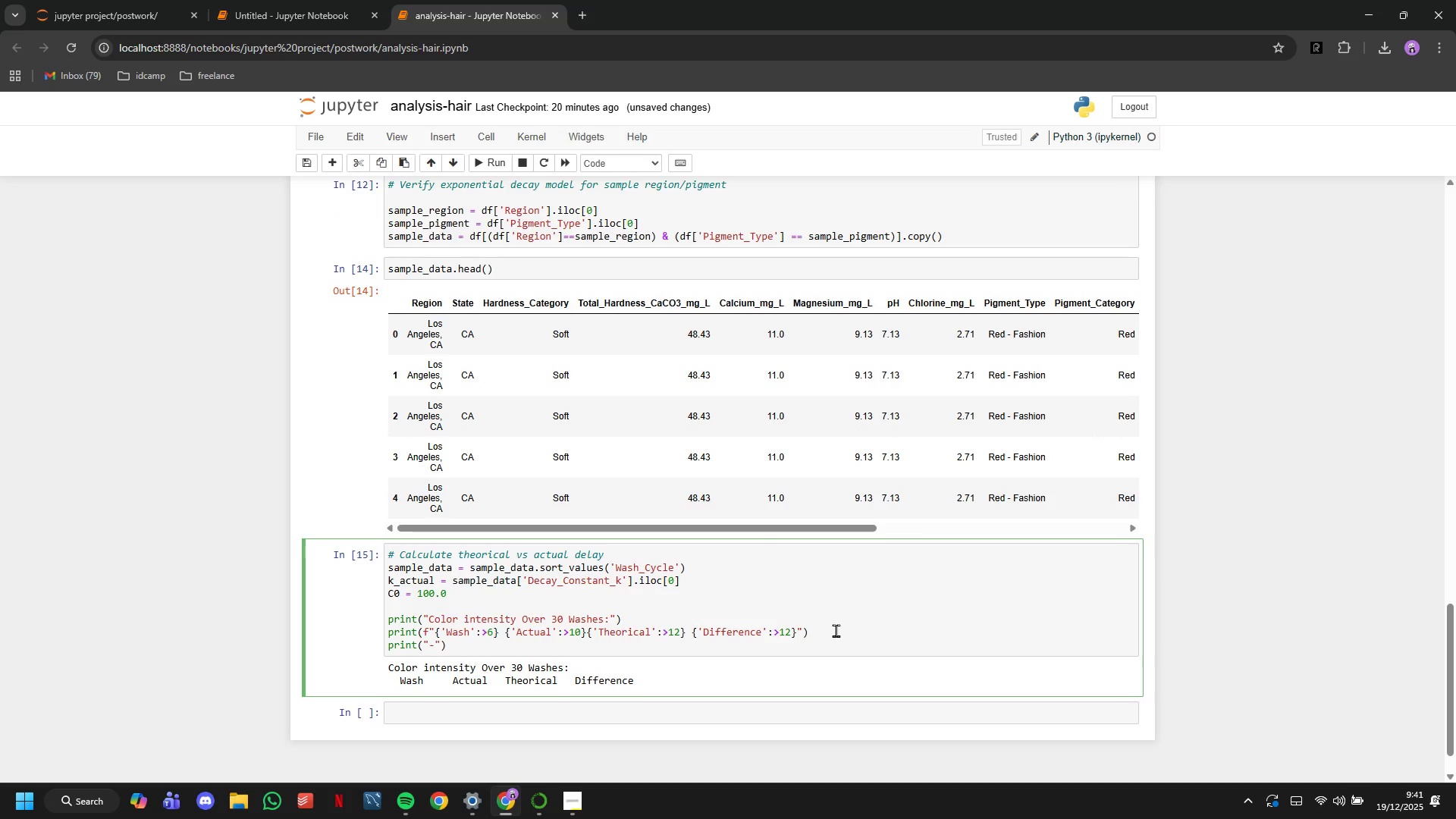 
key(ArrowRight)
 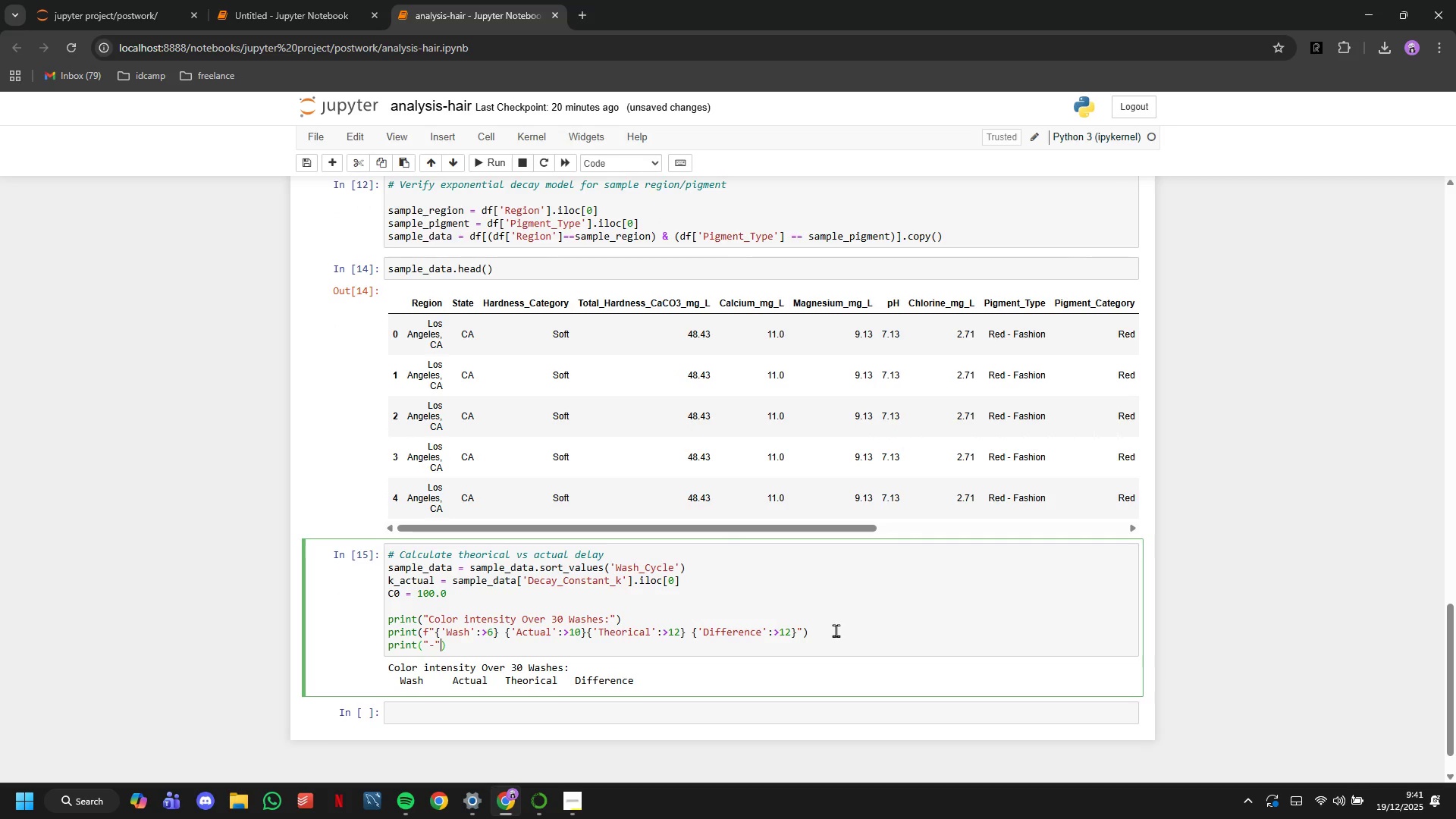 
type(*45)
 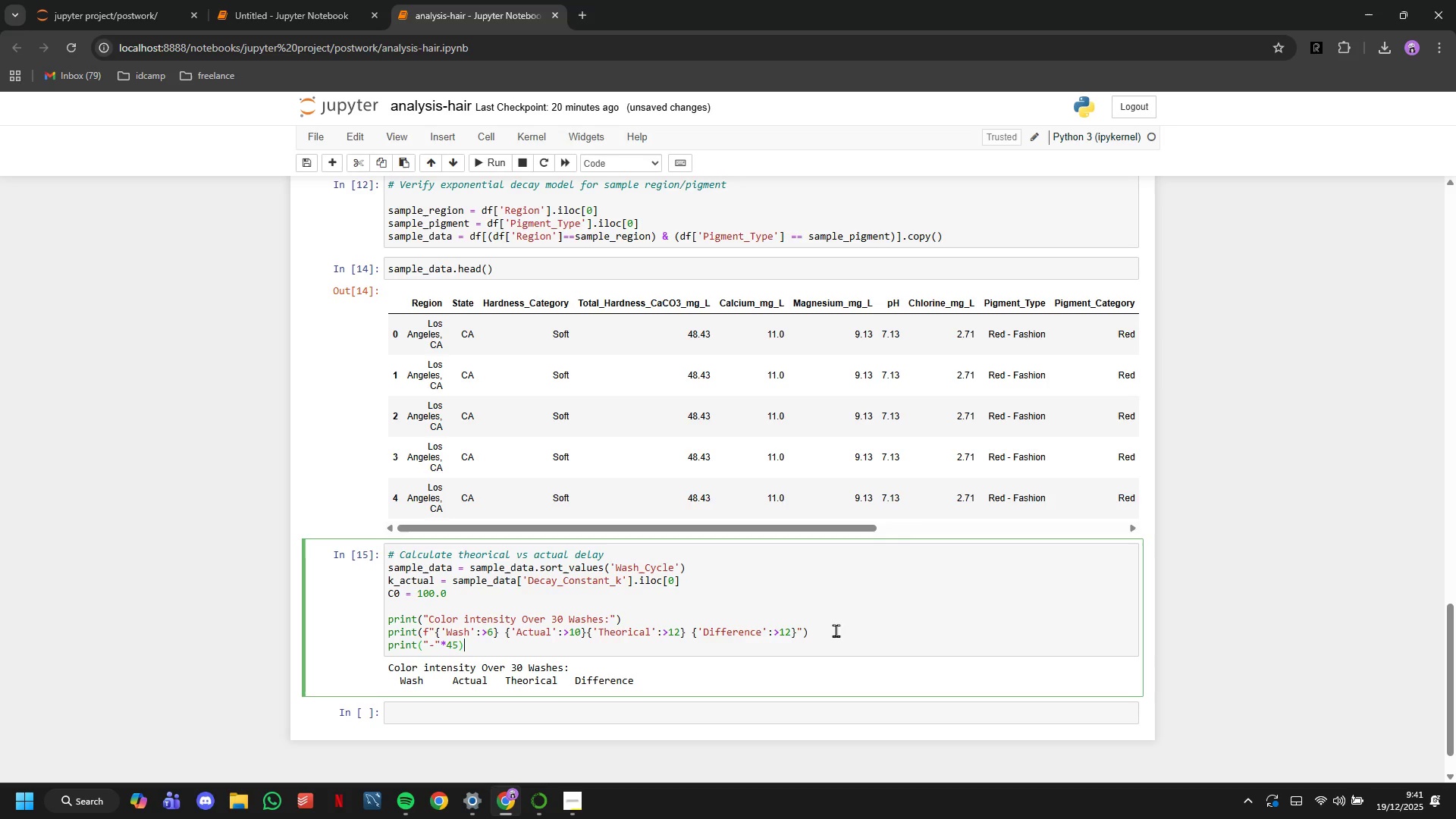 
key(ArrowRight)
 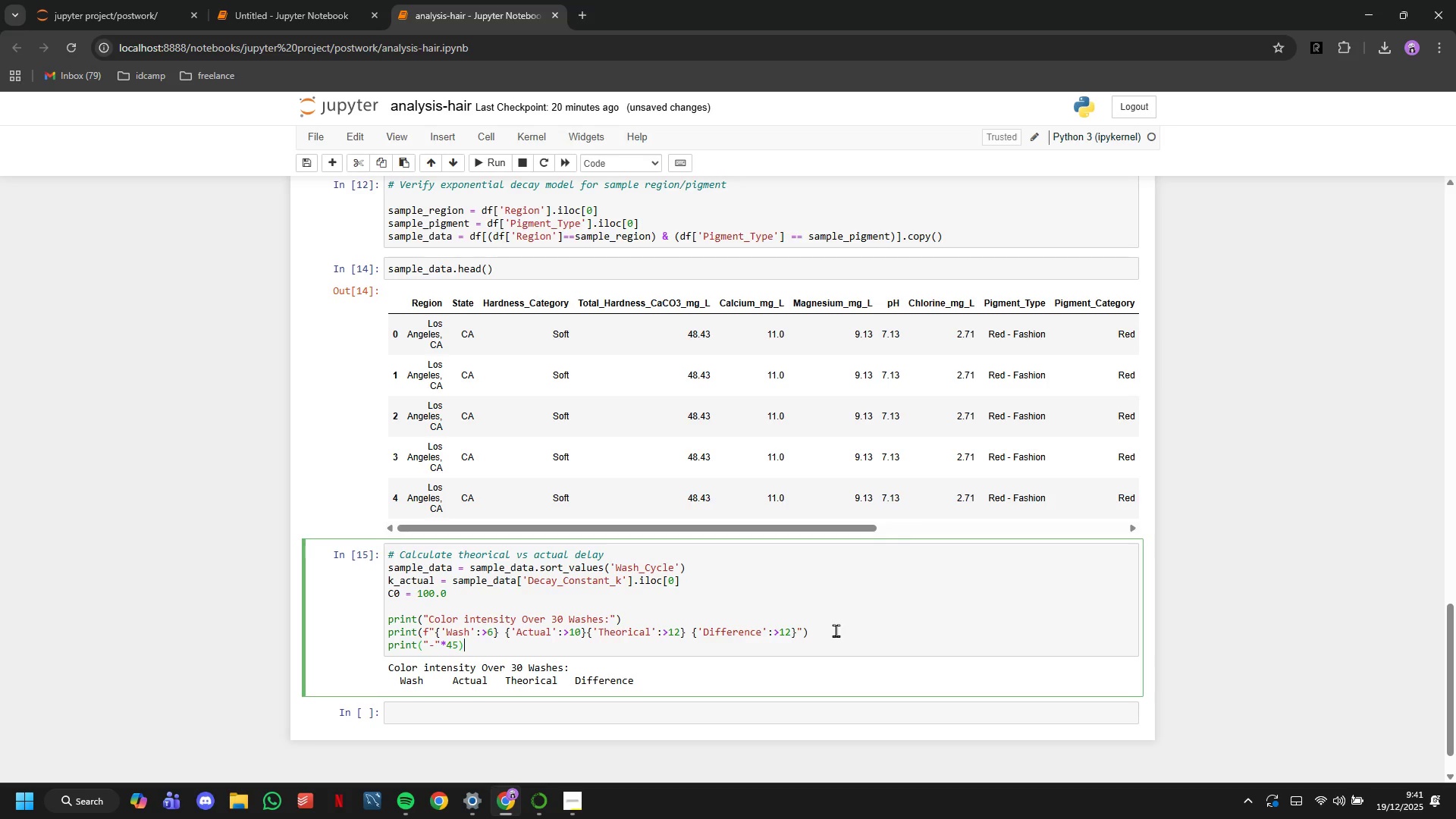 
key(ArrowRight)
 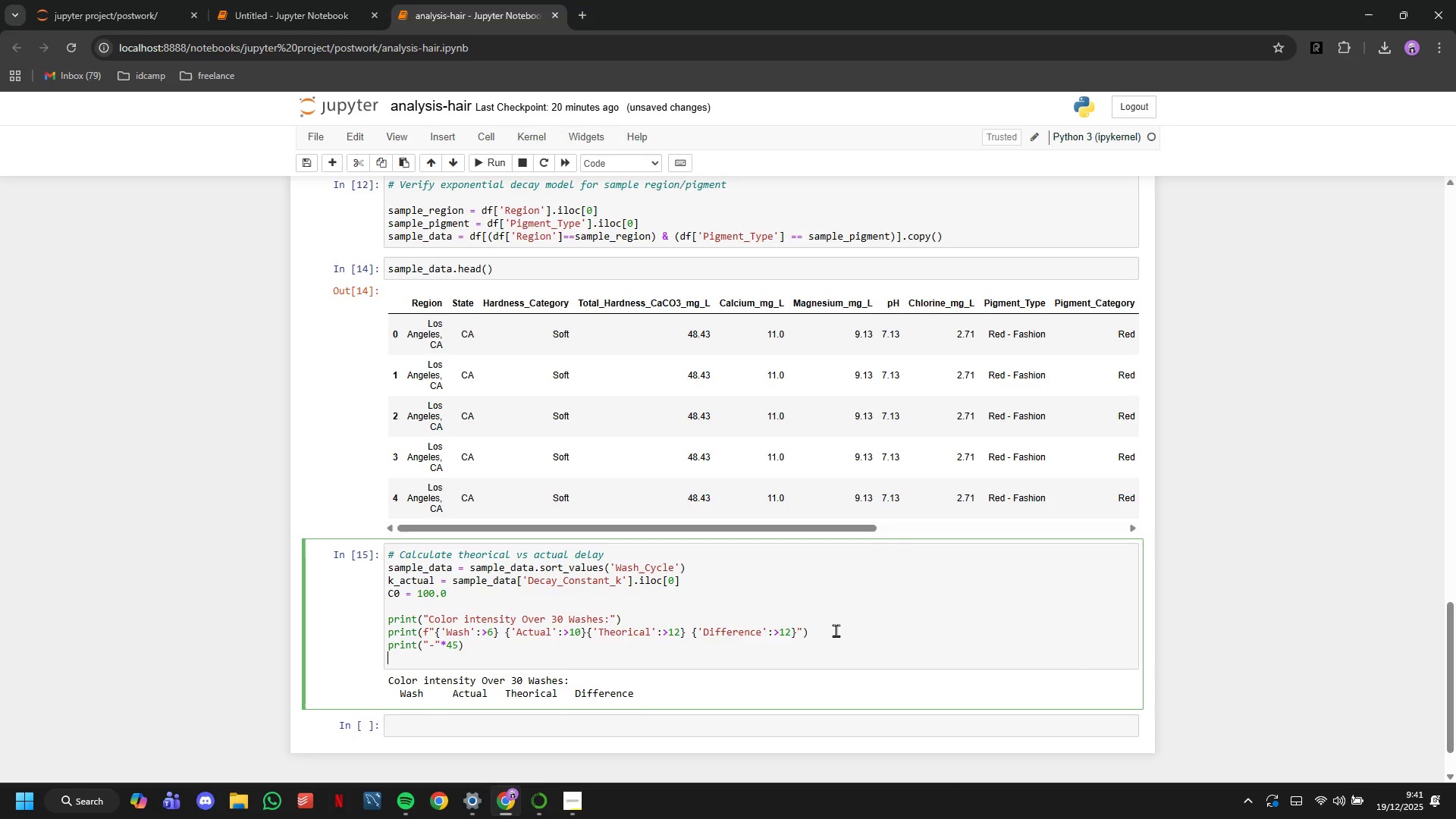 
key(Enter)
 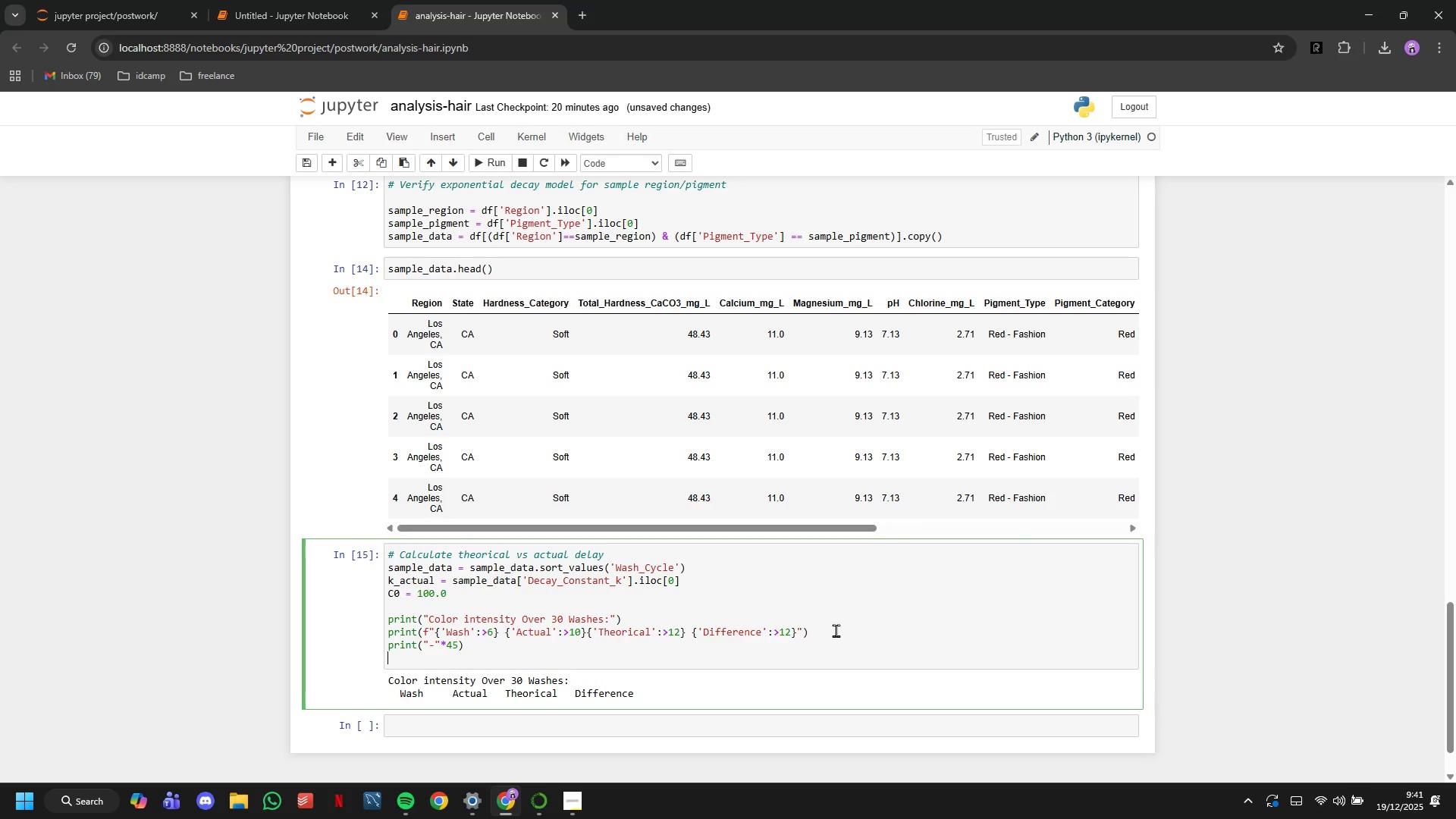 
key(Enter)
 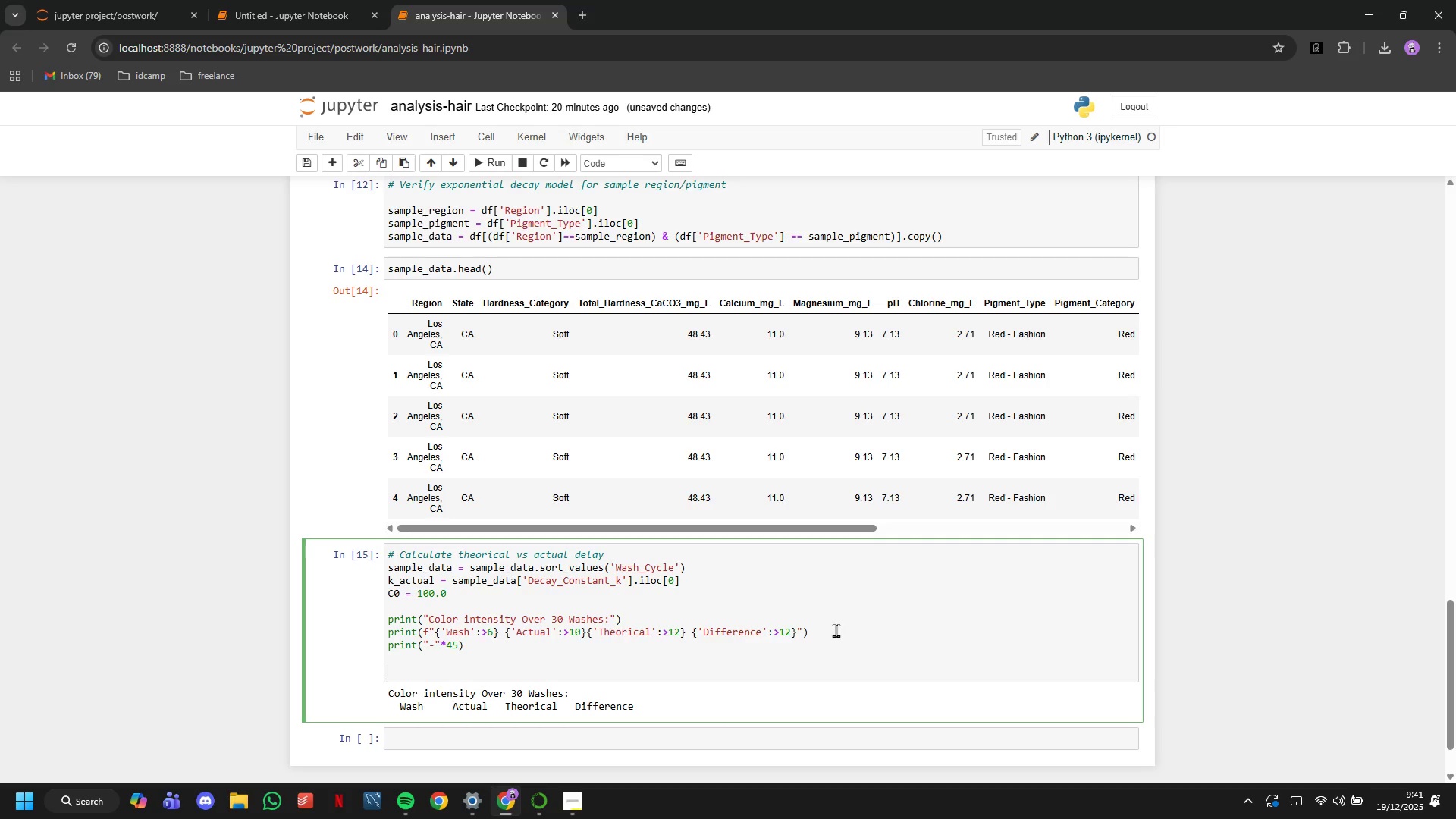 
type(d)
key(Backspace)
type(for idx, row in sample_data.head(11)
 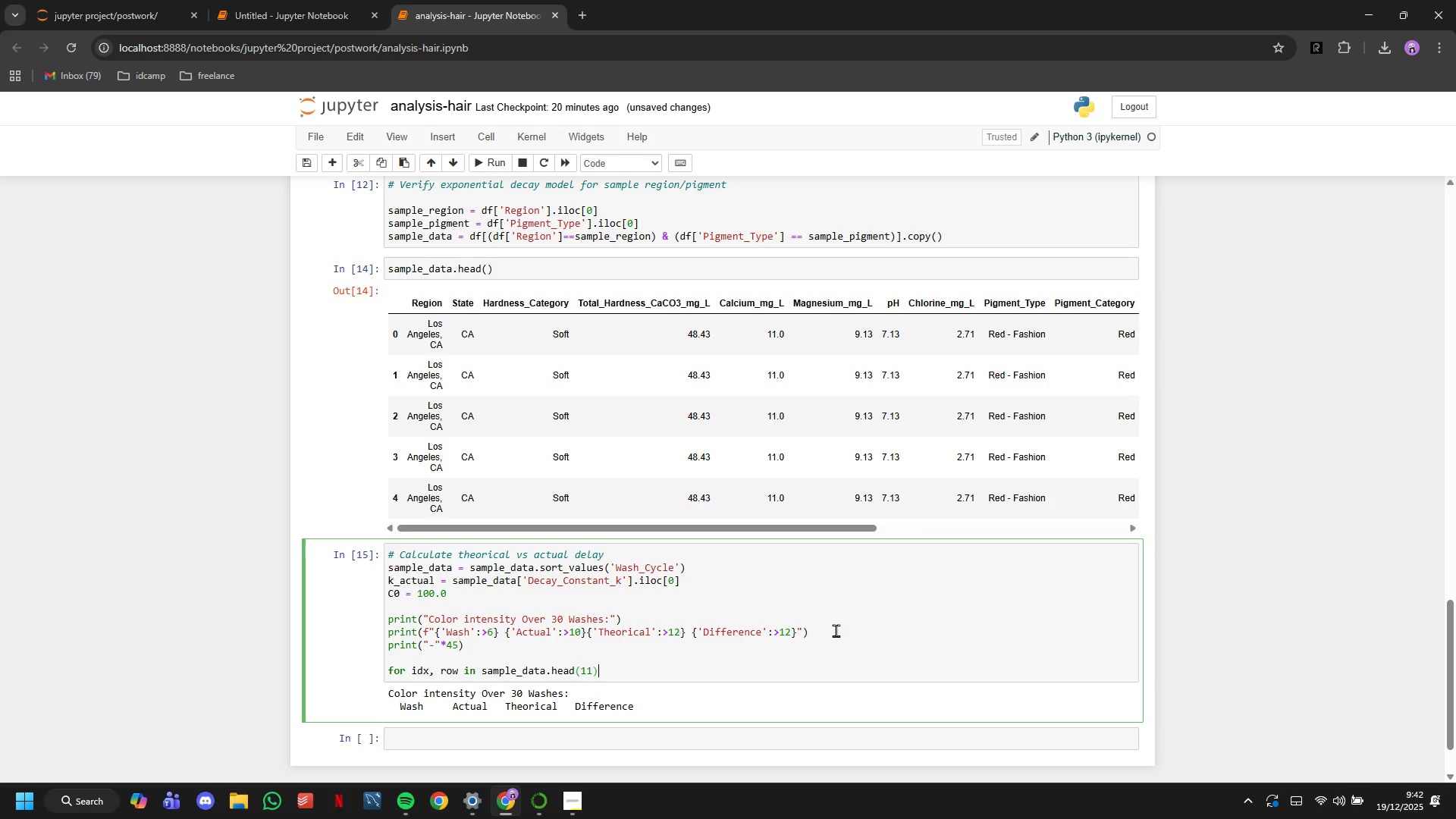 
key(ArrowRight)
 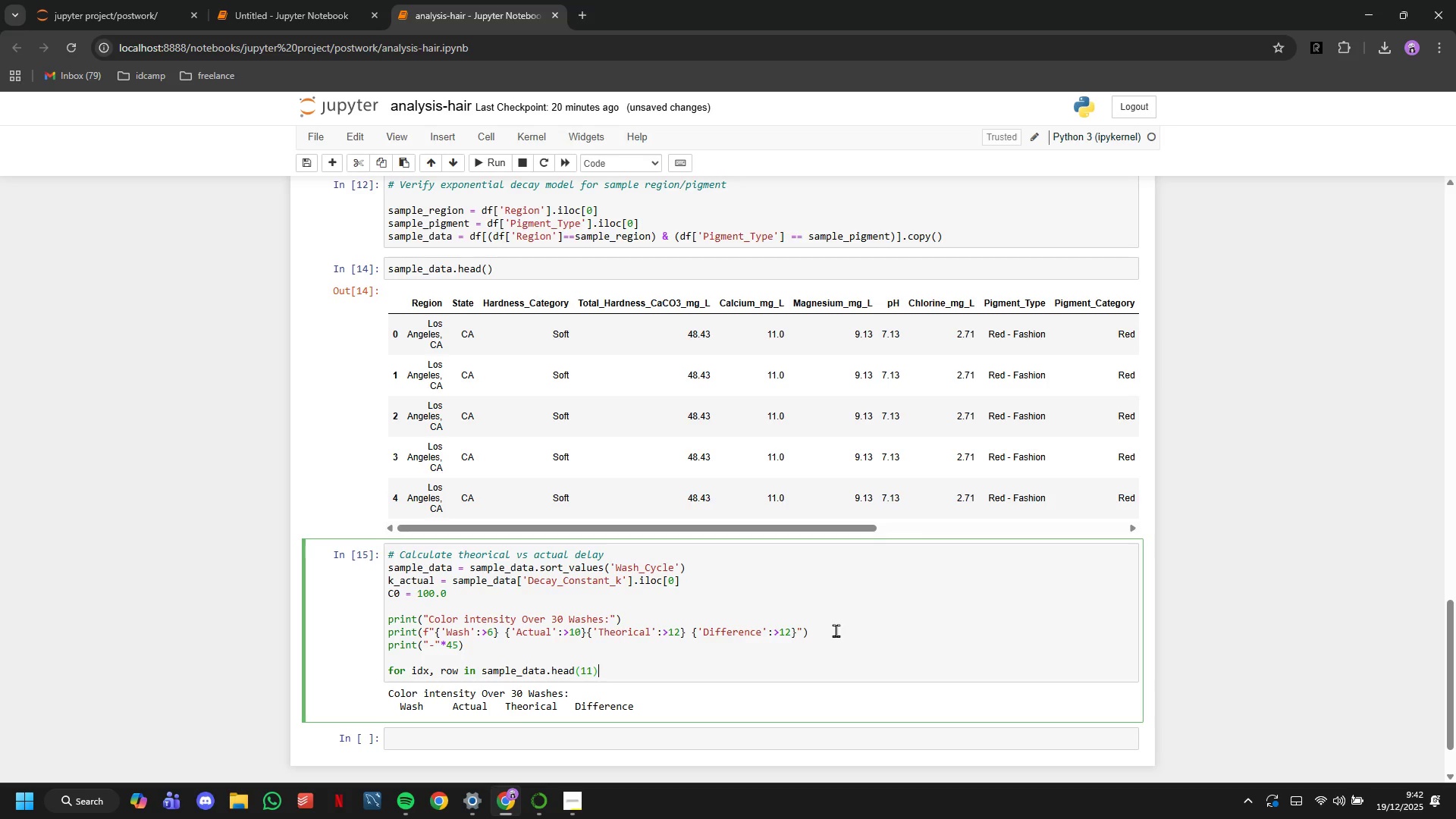 
type(.iterrows()
 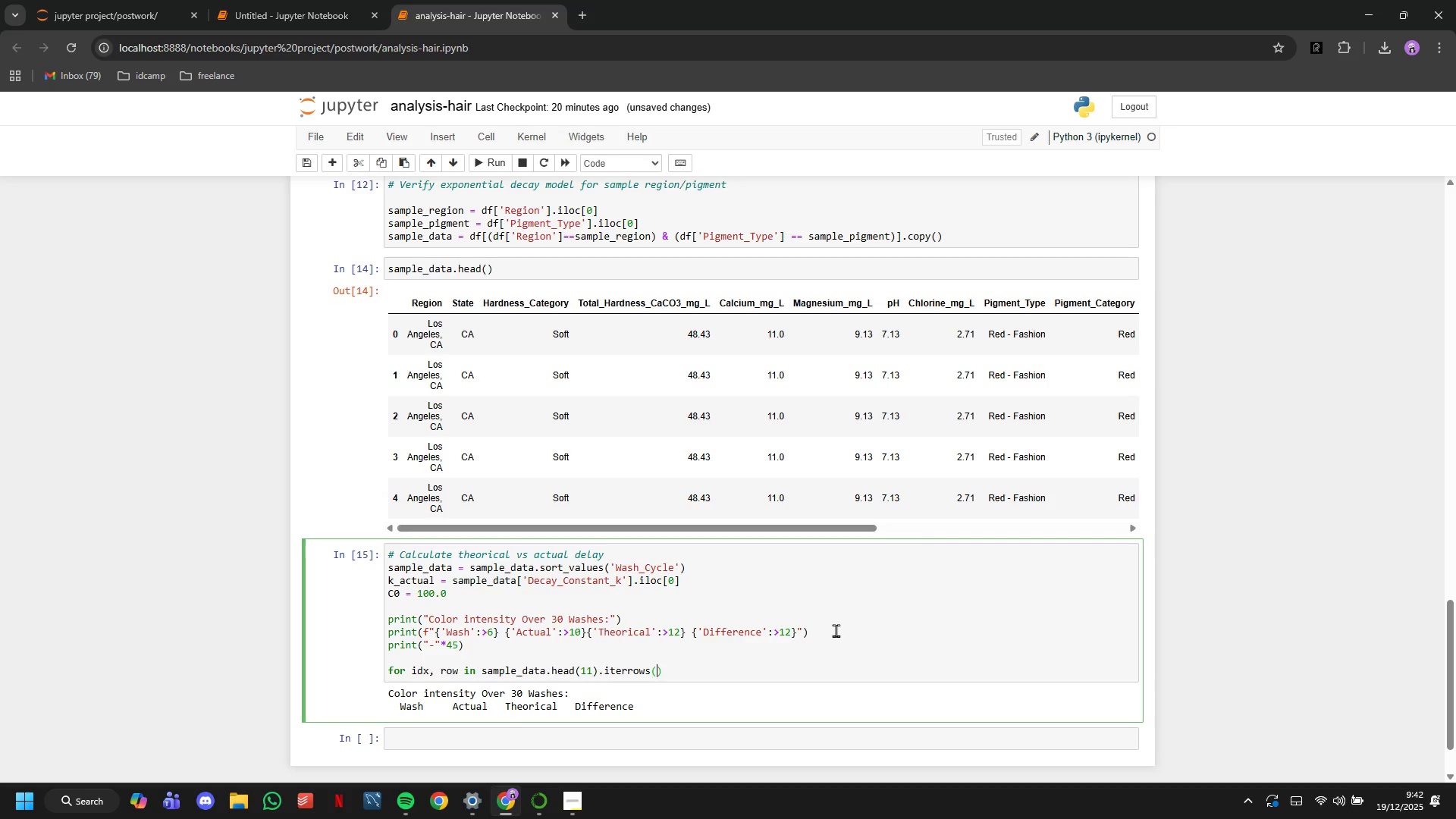 
key(ArrowRight)
 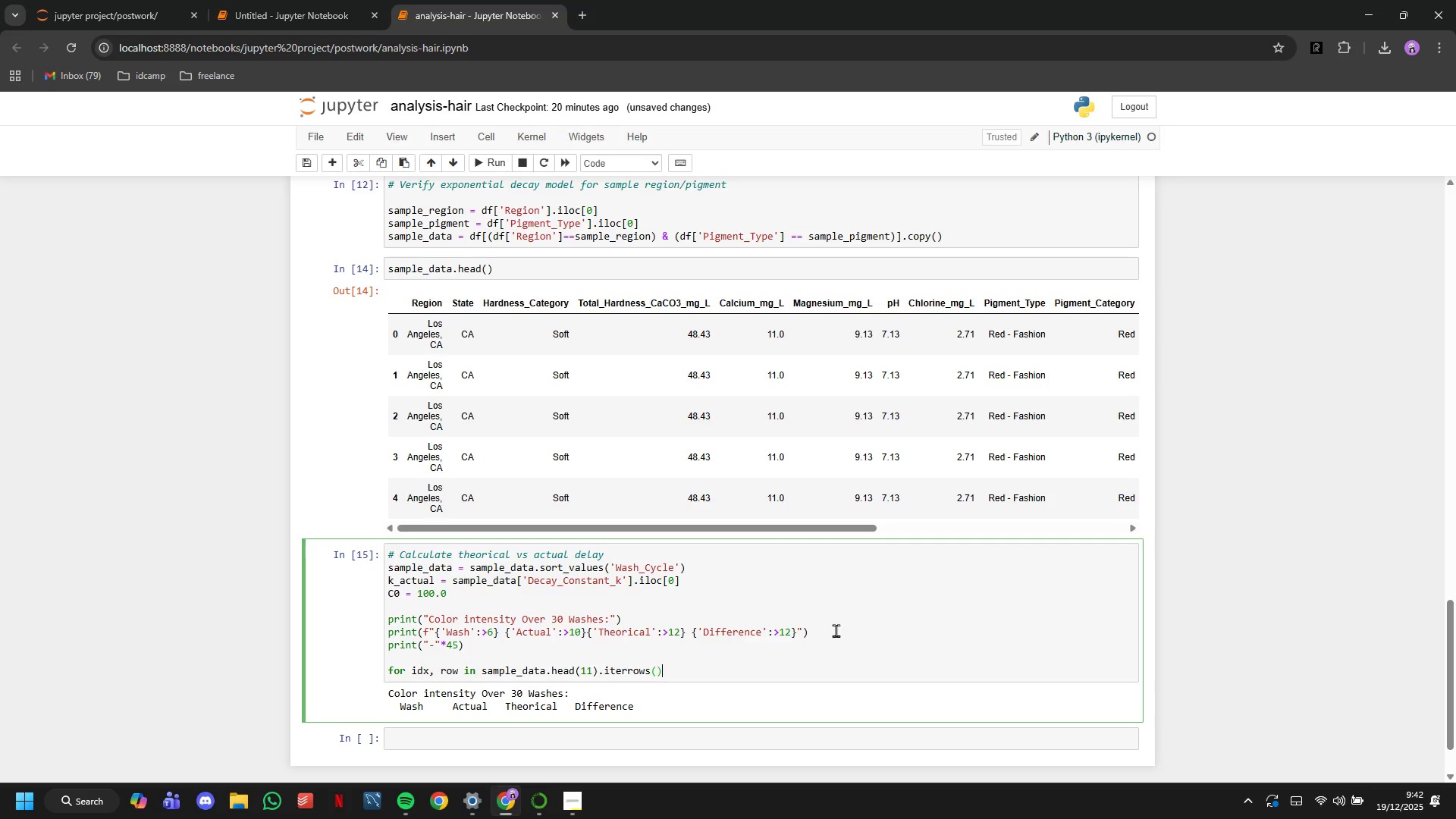 
key(Shift+Semicolon)
 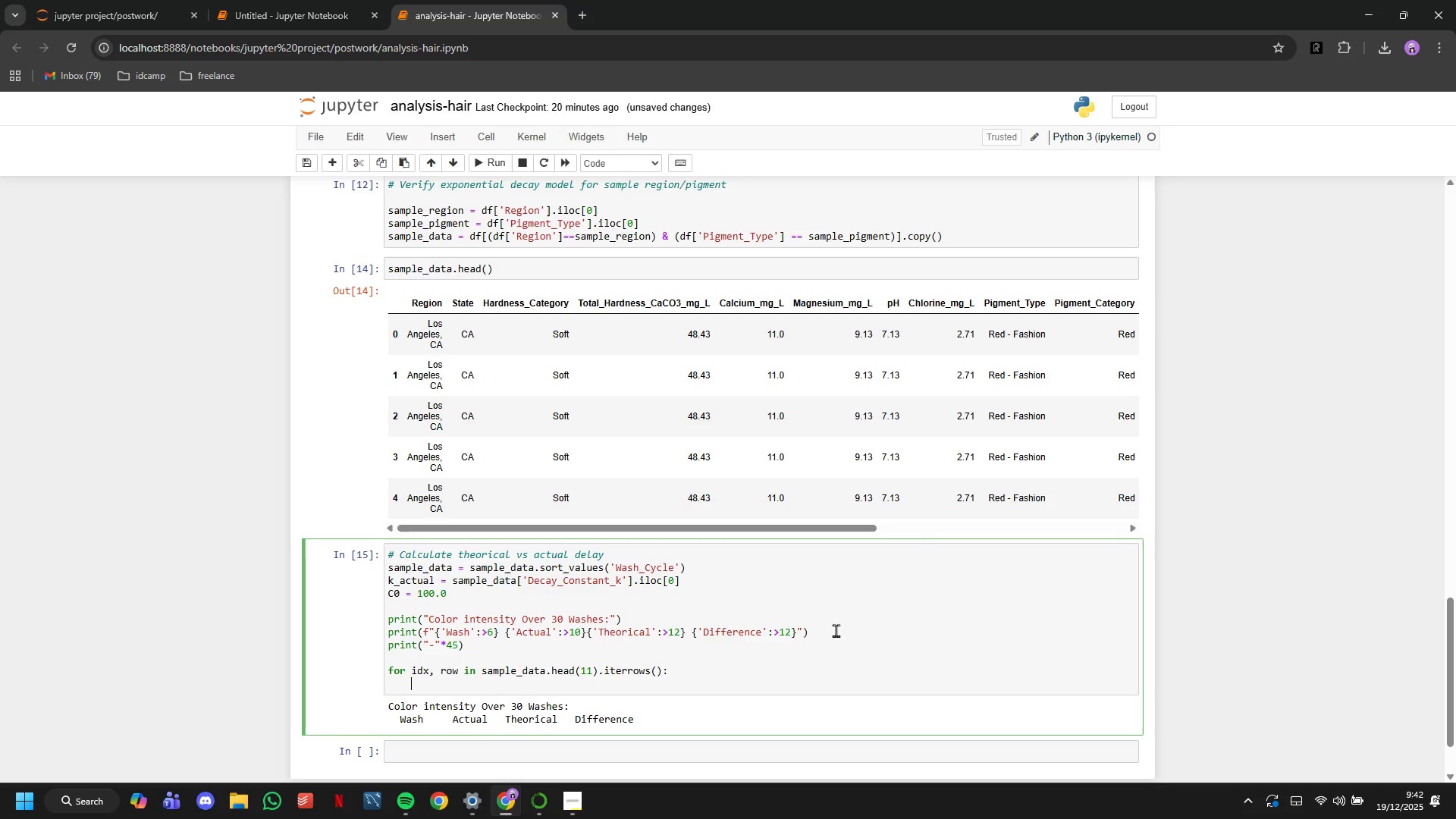 
key(Enter)
 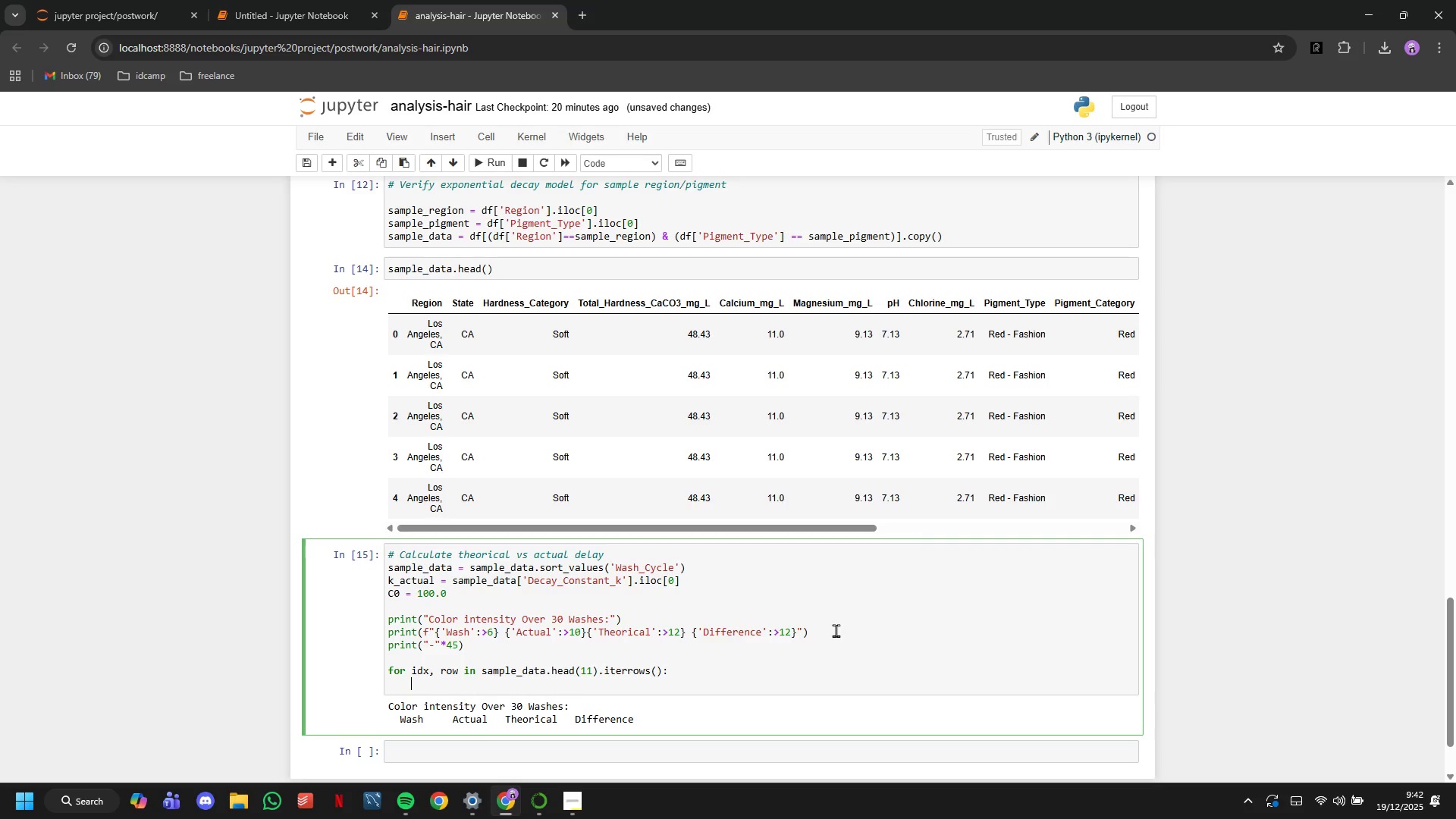 
type(if row )
key(Backspace)
type(['Ws)
key(Backspace)
type(ash_Cycle)
 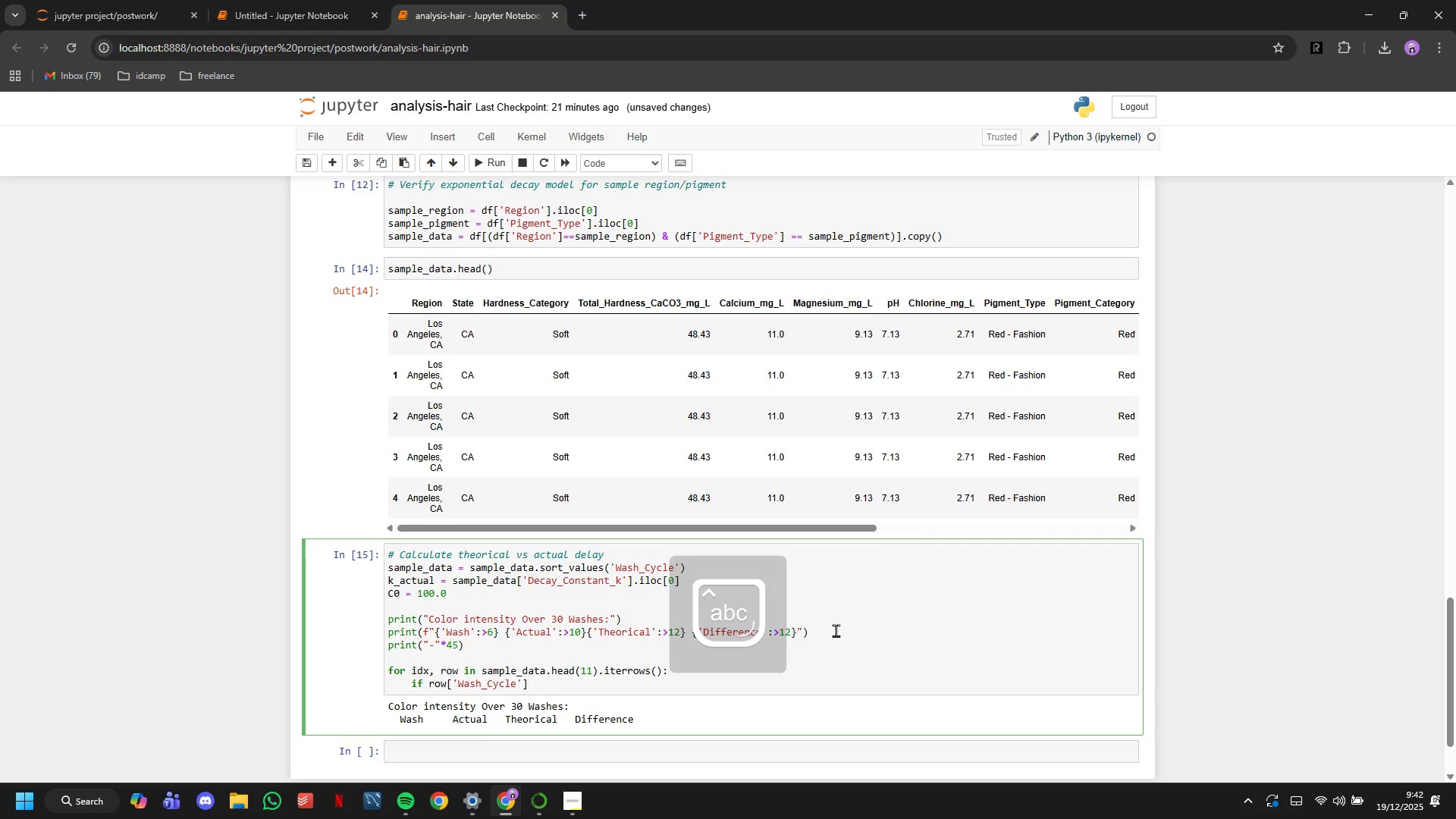 
key(ArrowRight)
 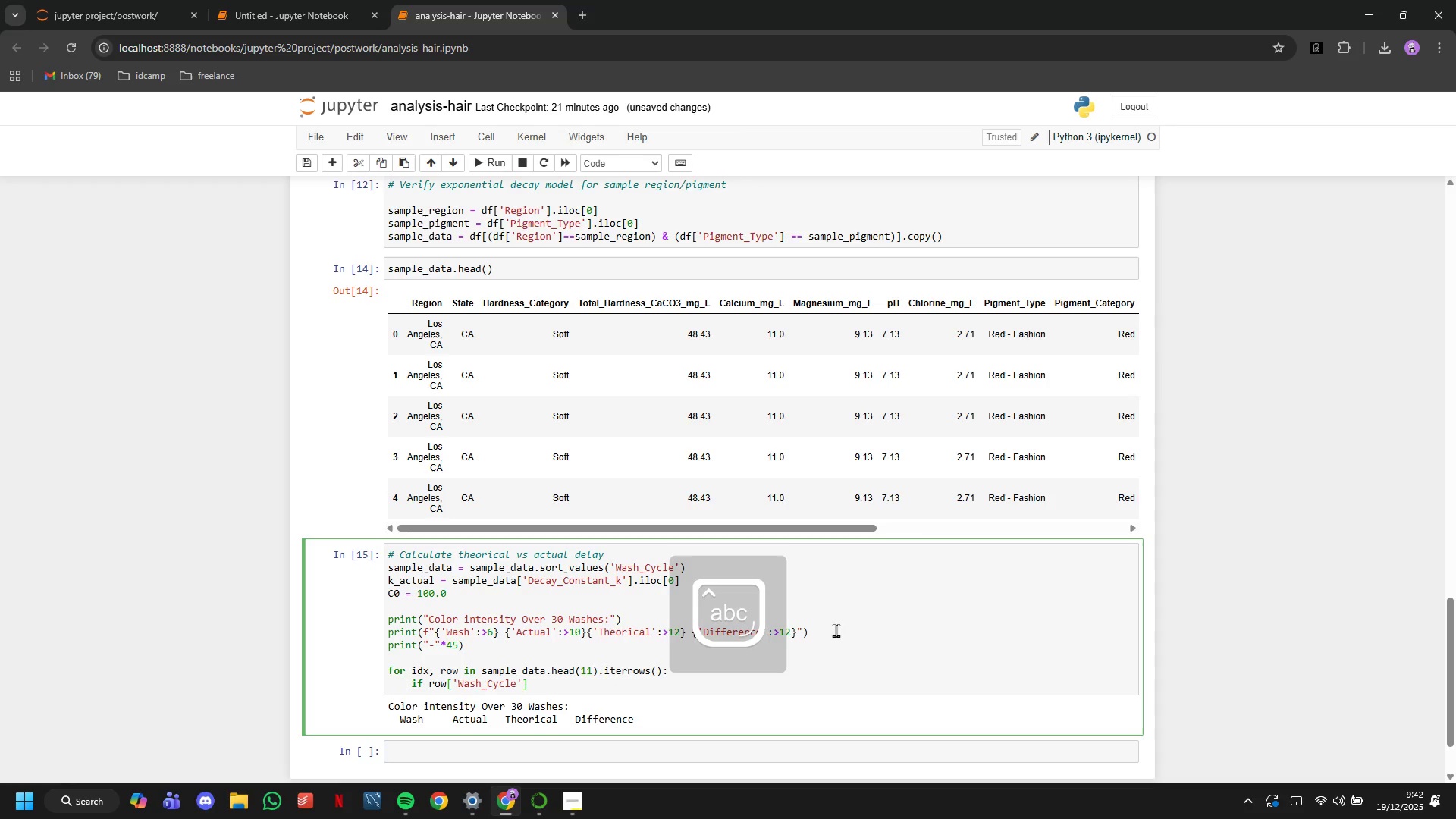 
key(ArrowRight)
 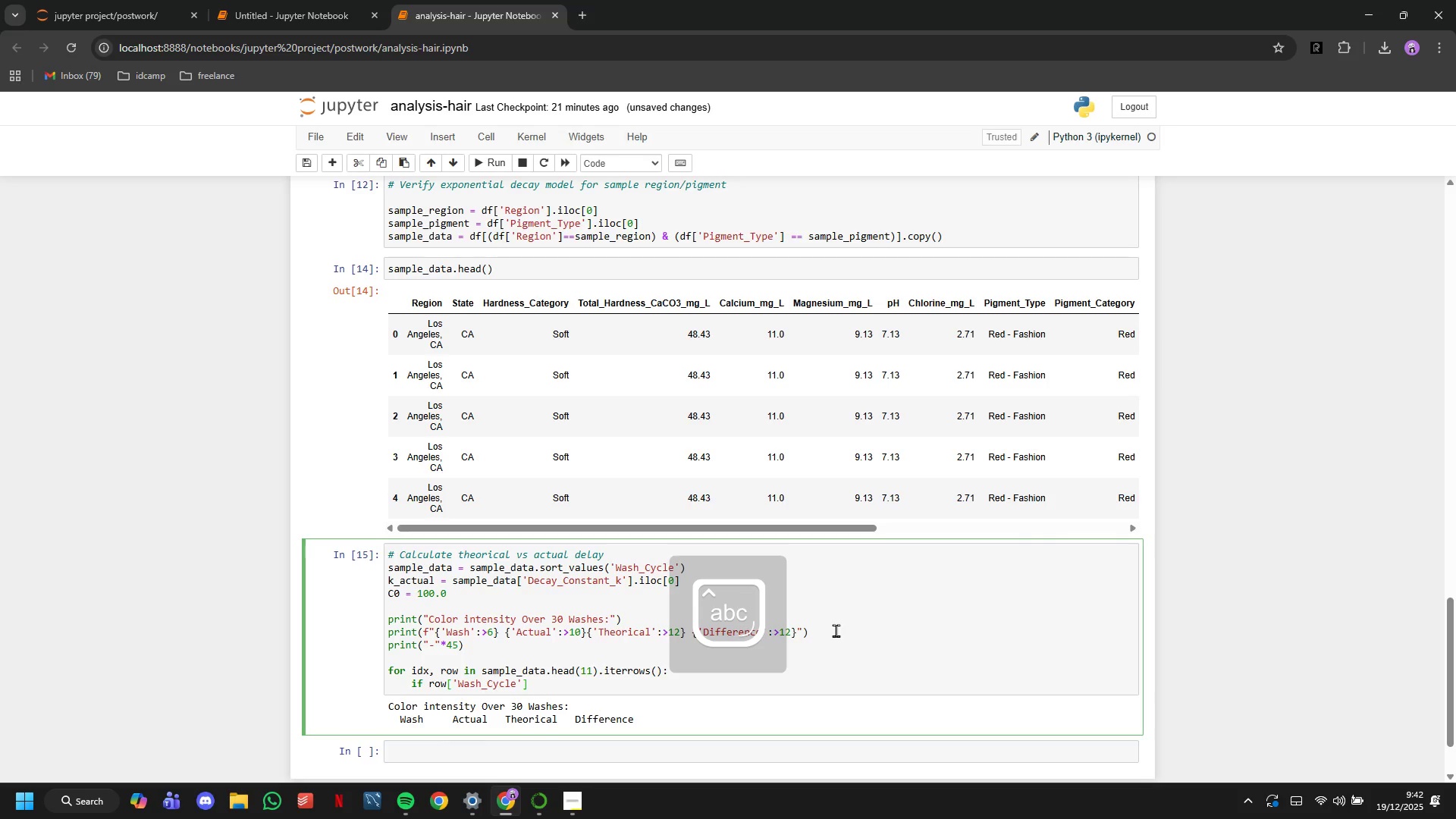 
type( % 3== 0 or rw['Wash_Cycle)
 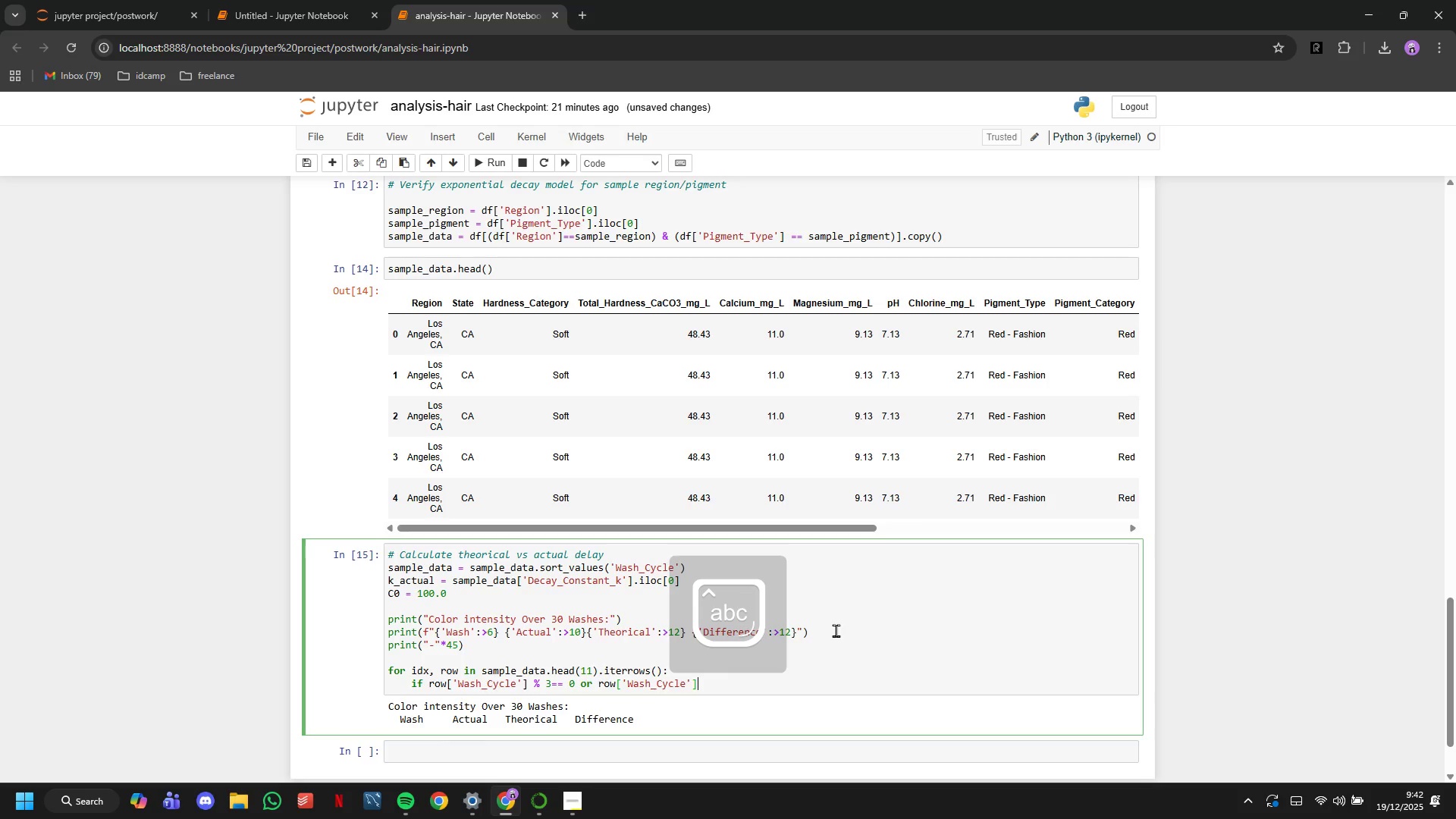 
 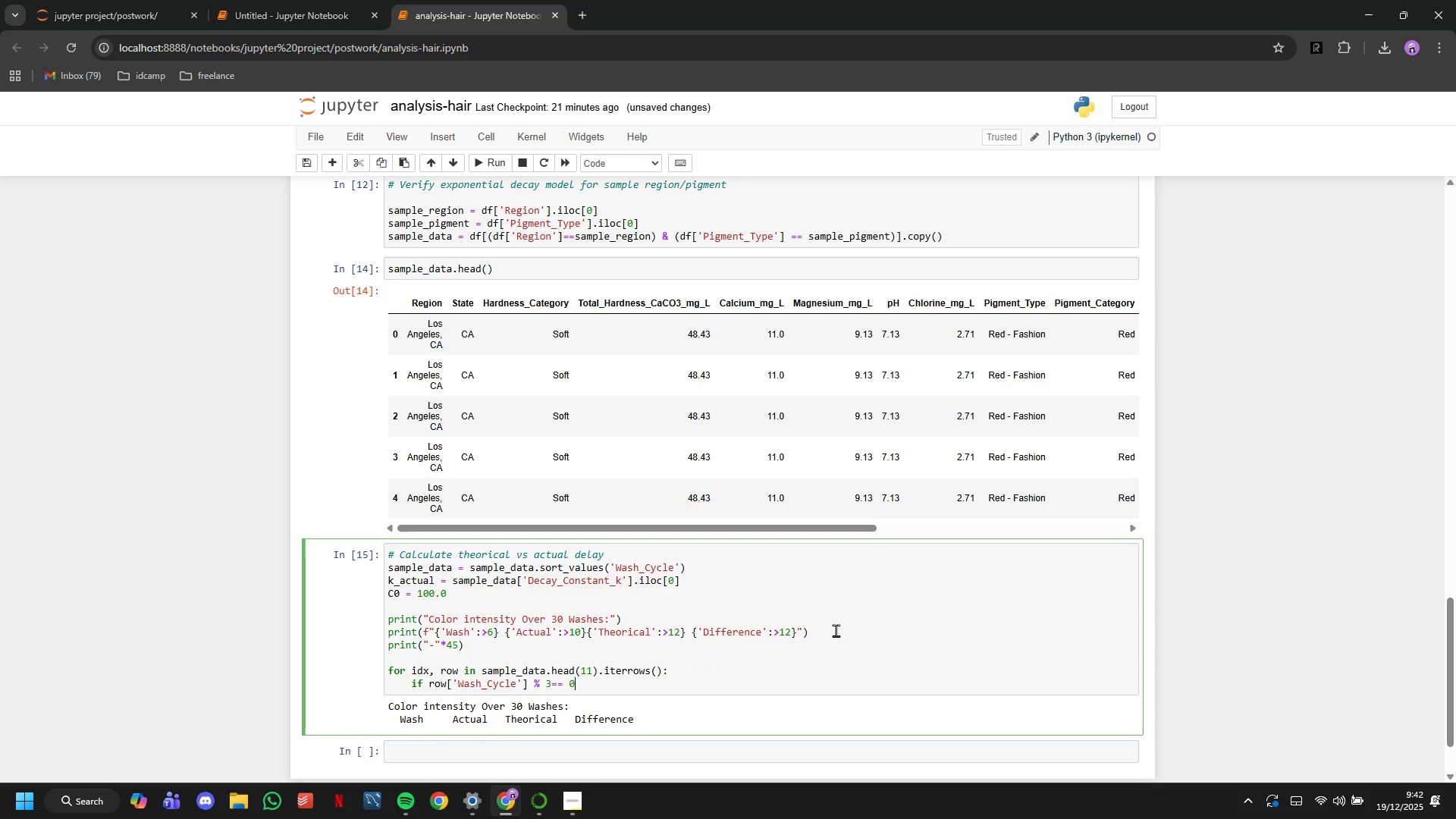 
key(ArrowRight)
 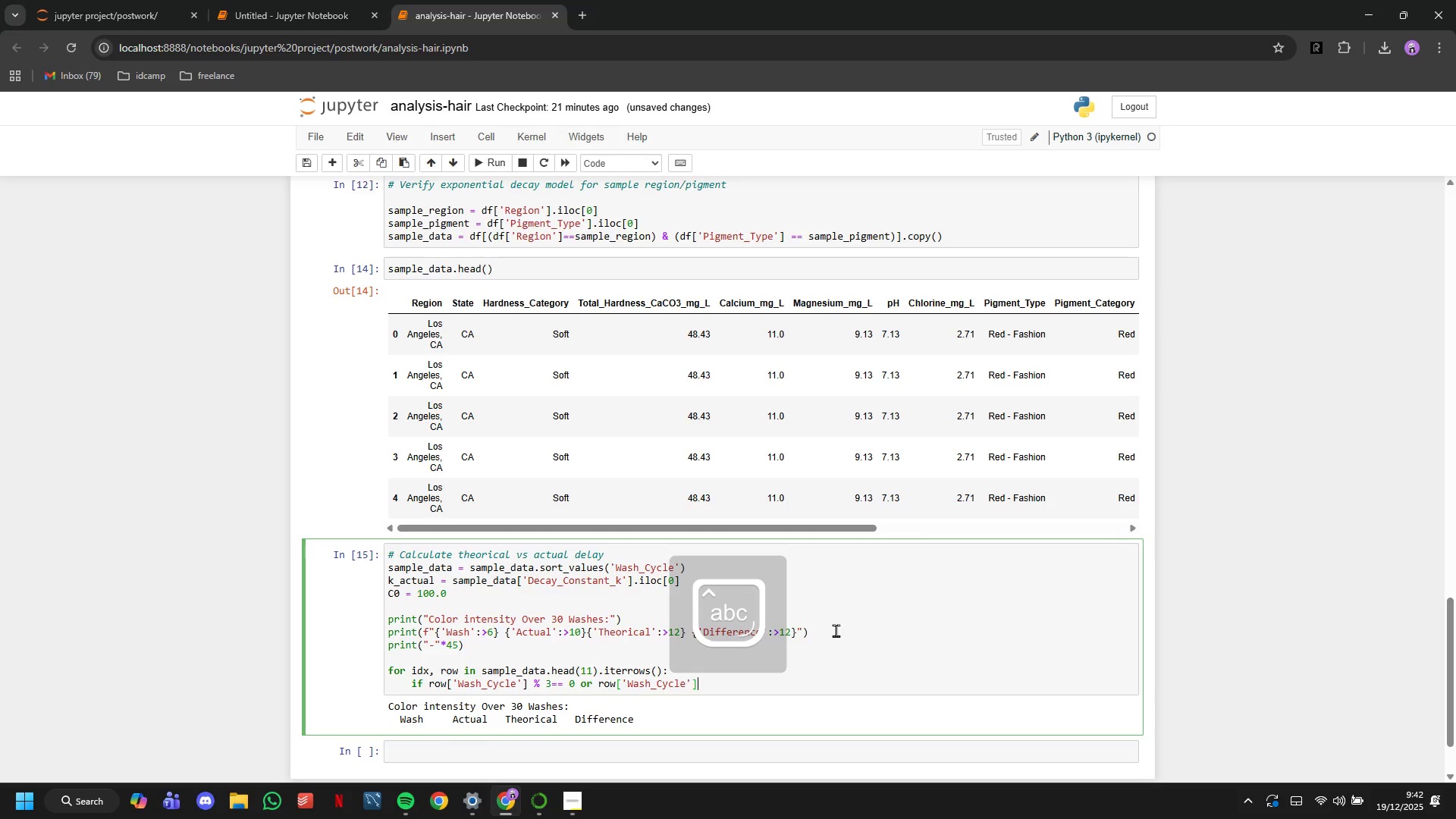 
key(ArrowRight)
 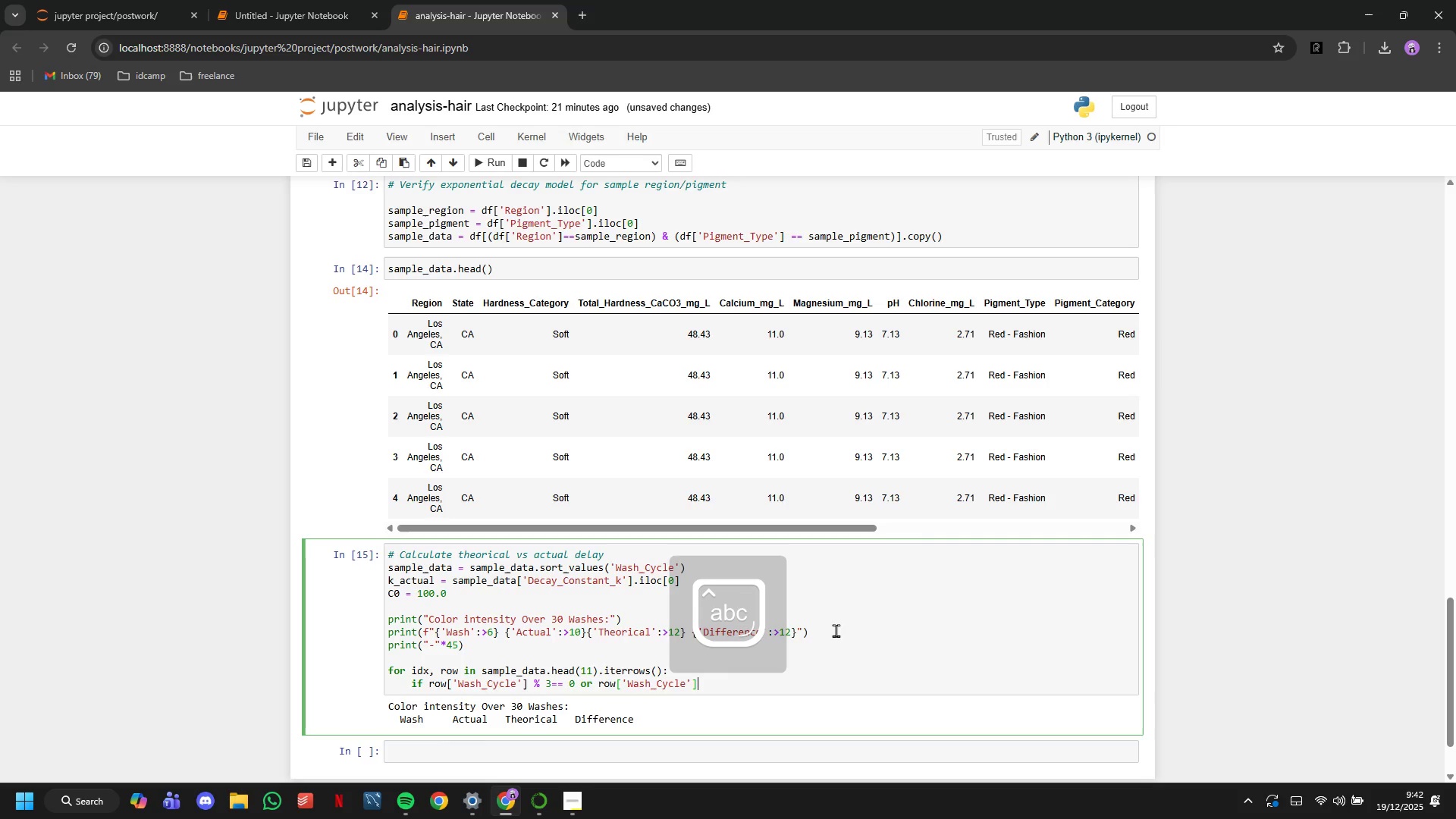 
key(Space)
 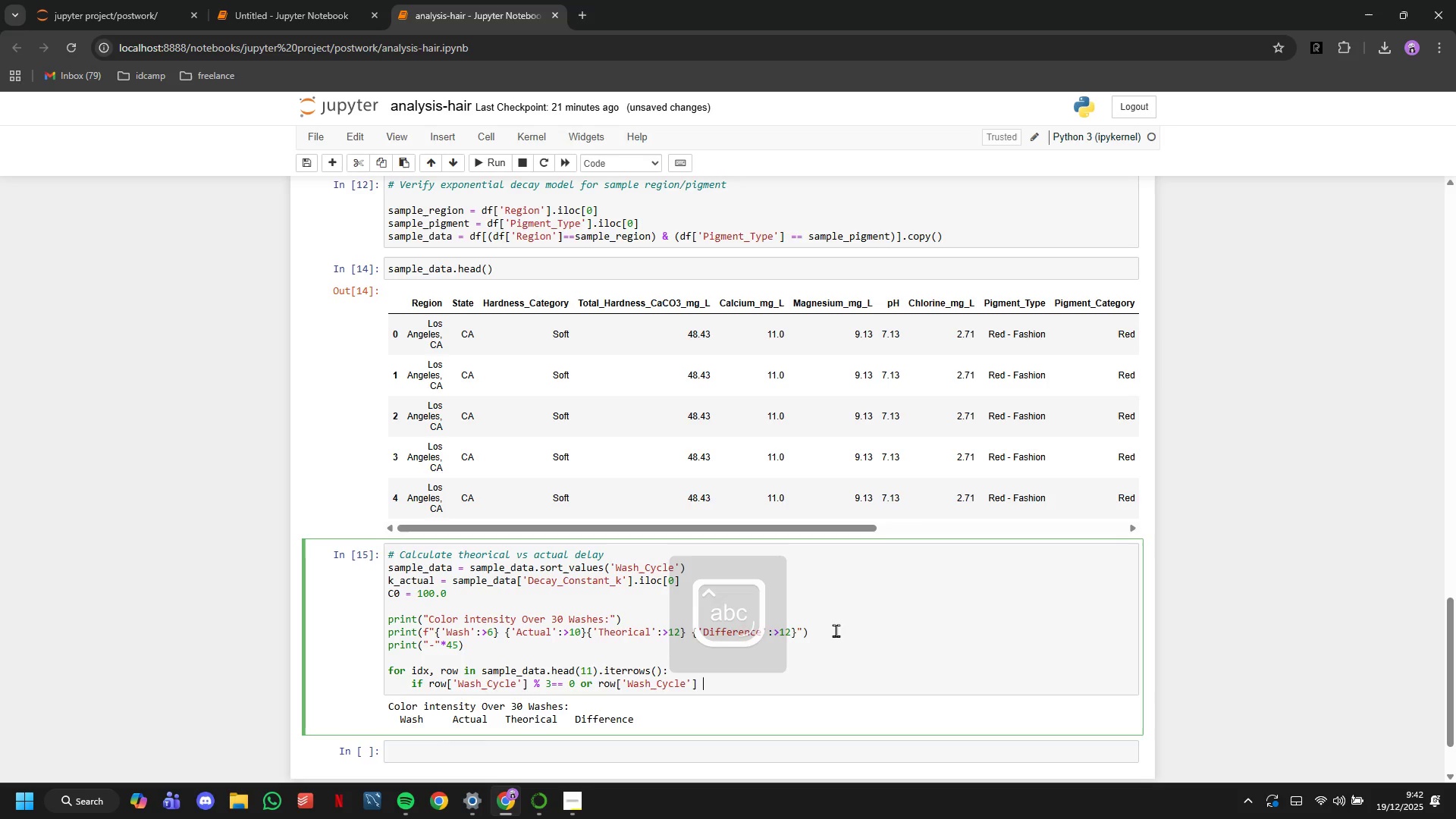 
key(Minus)
 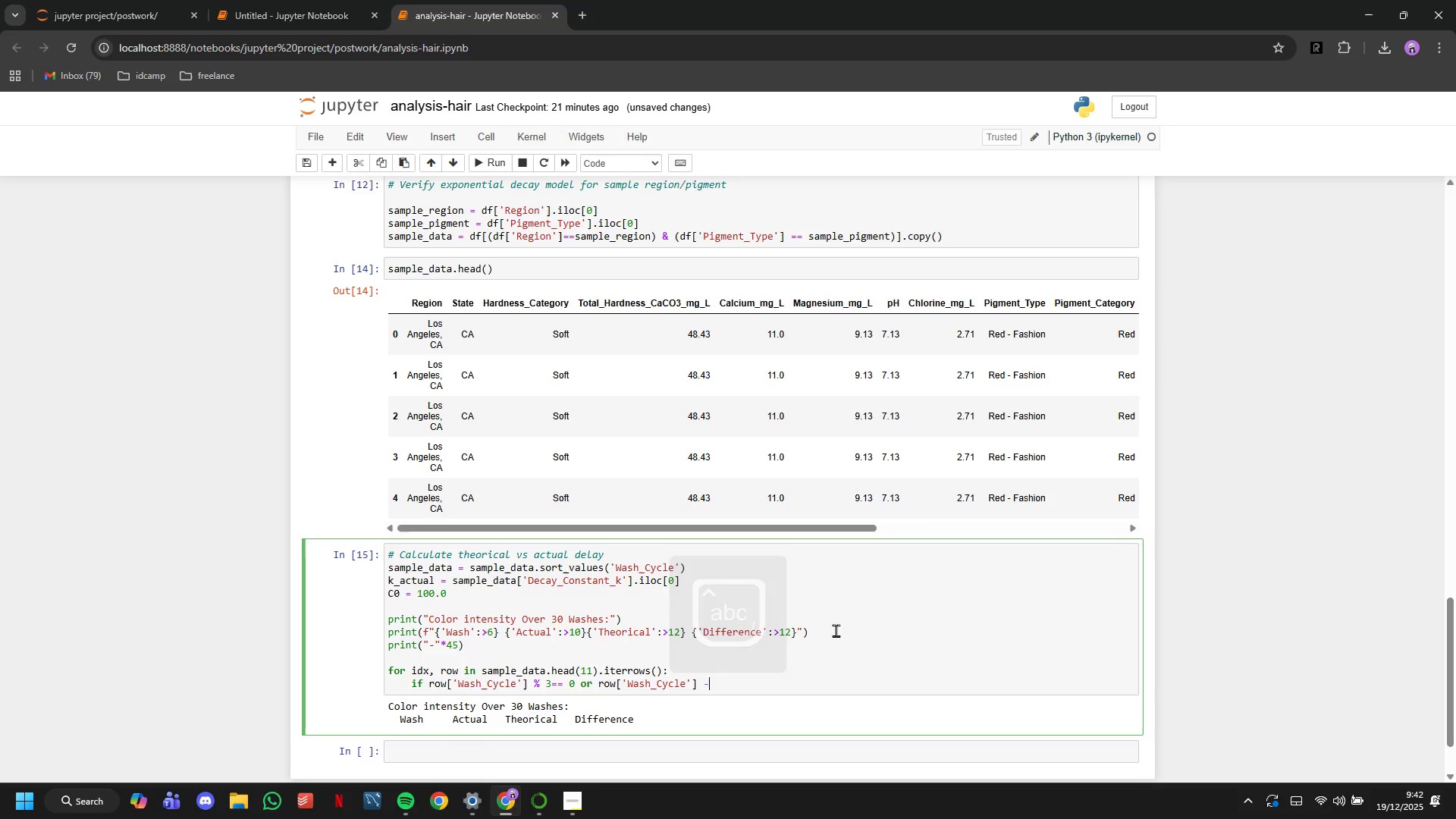 
key(Backspace)
 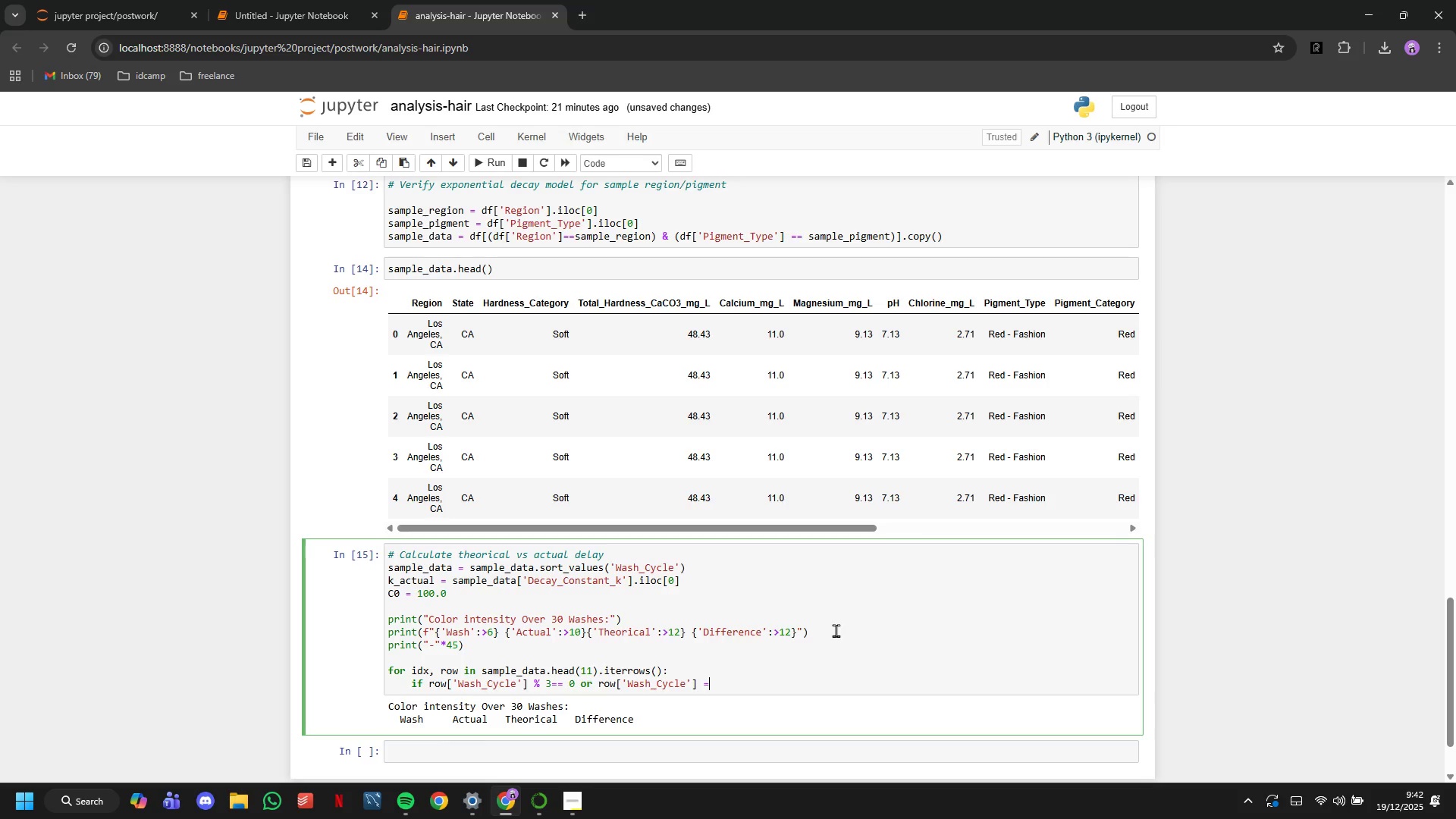 
key(Equal)
 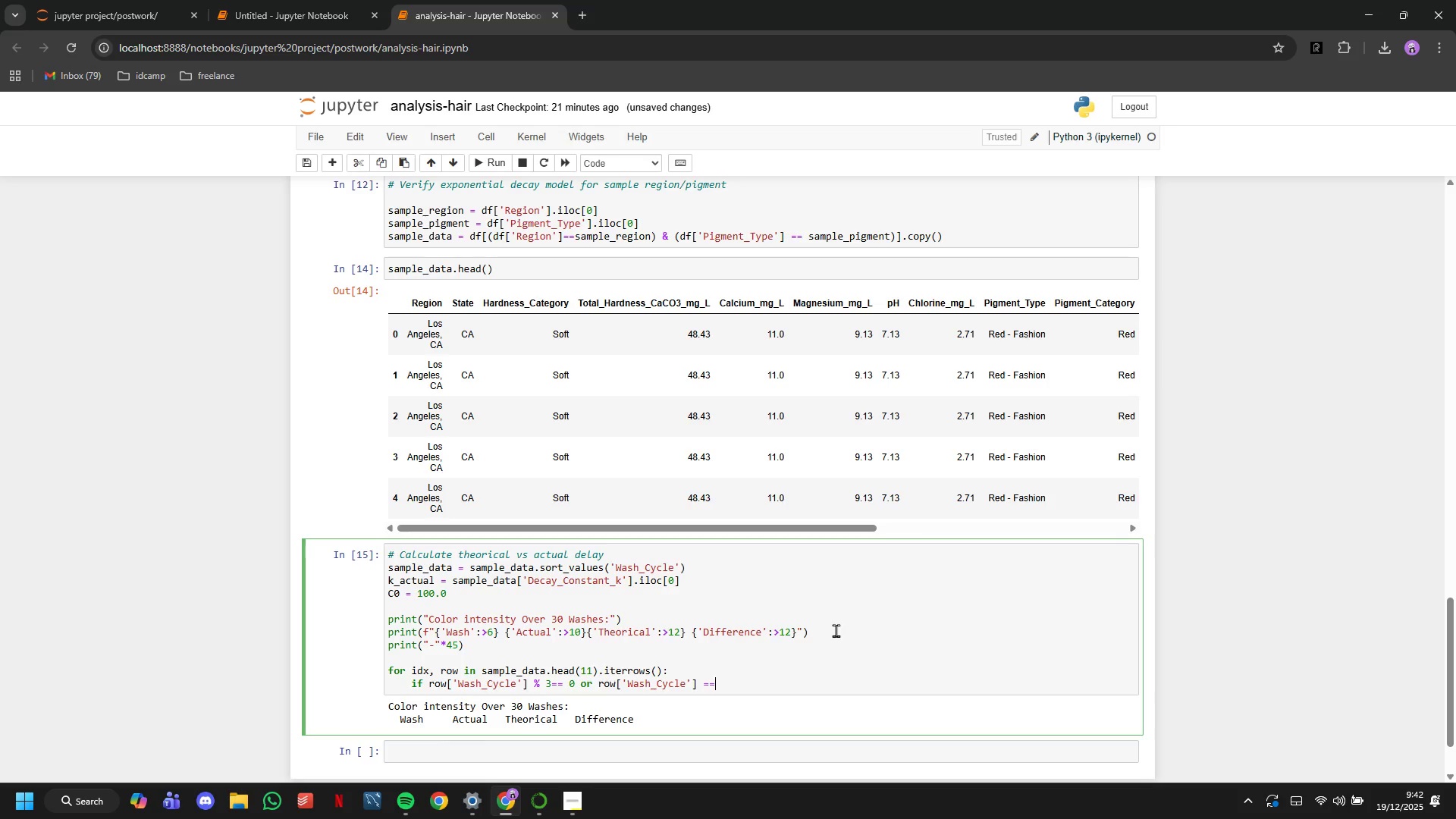 
key(Equal)
 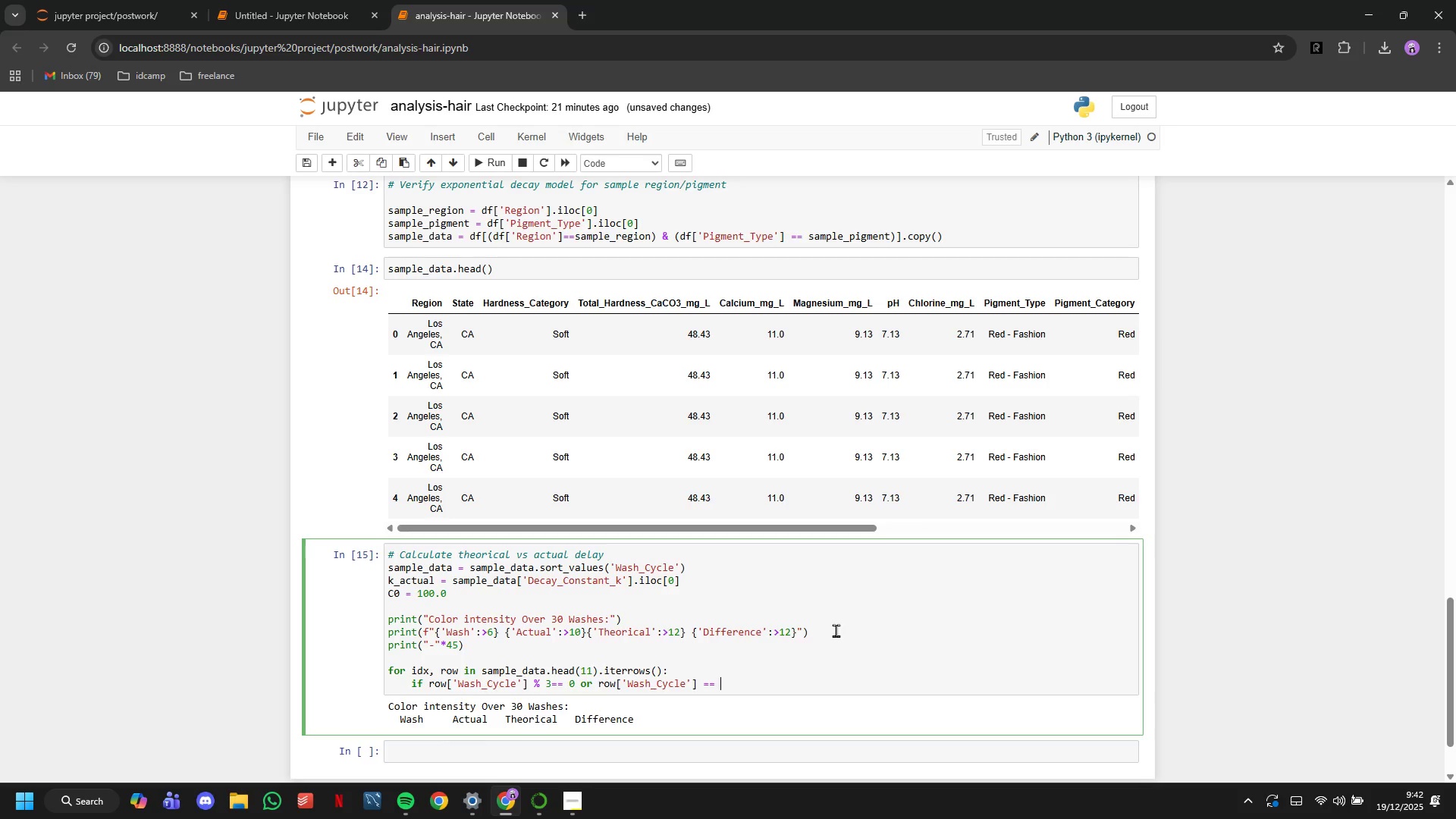 
key(Space)
 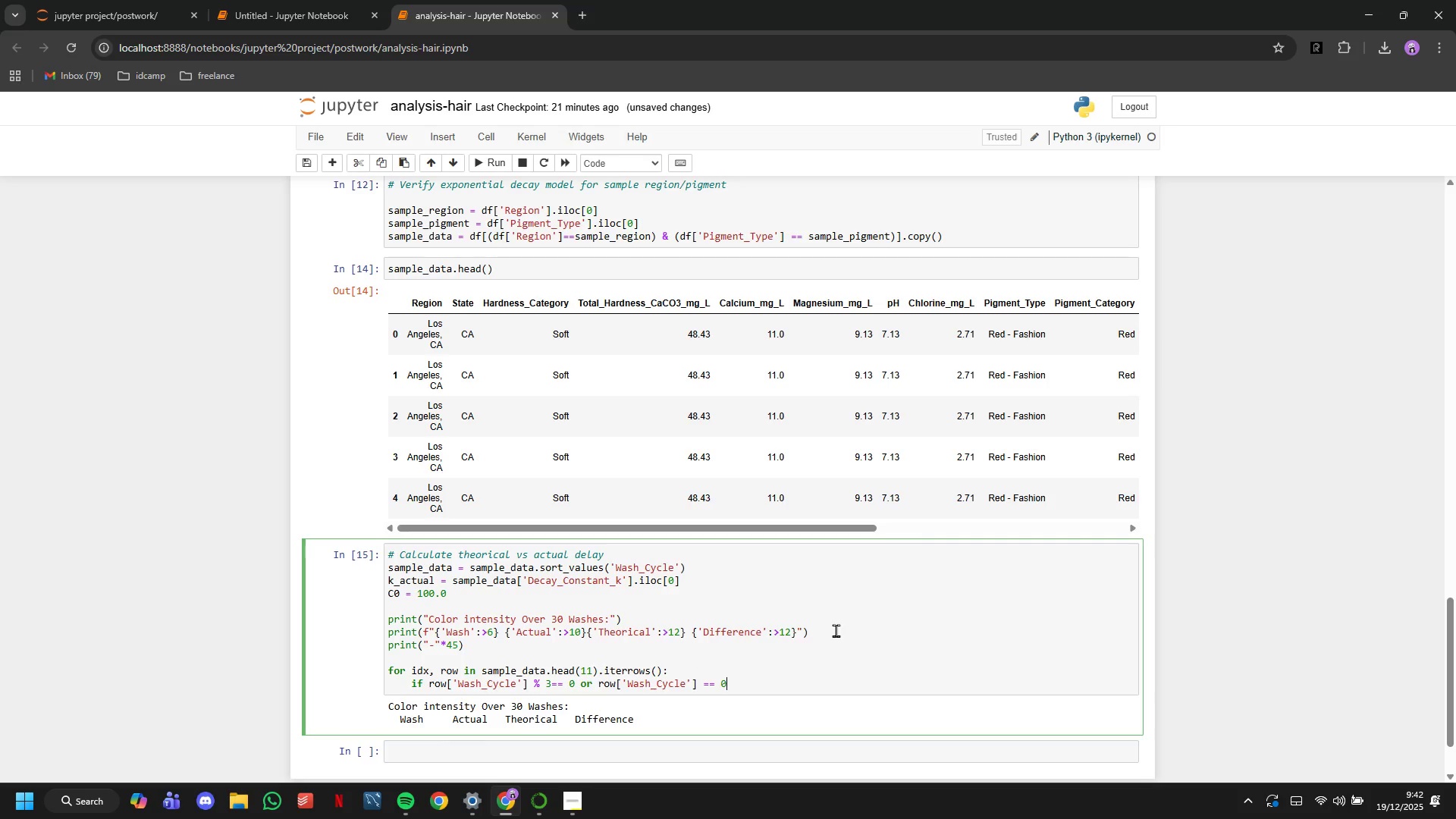 
key(0)
 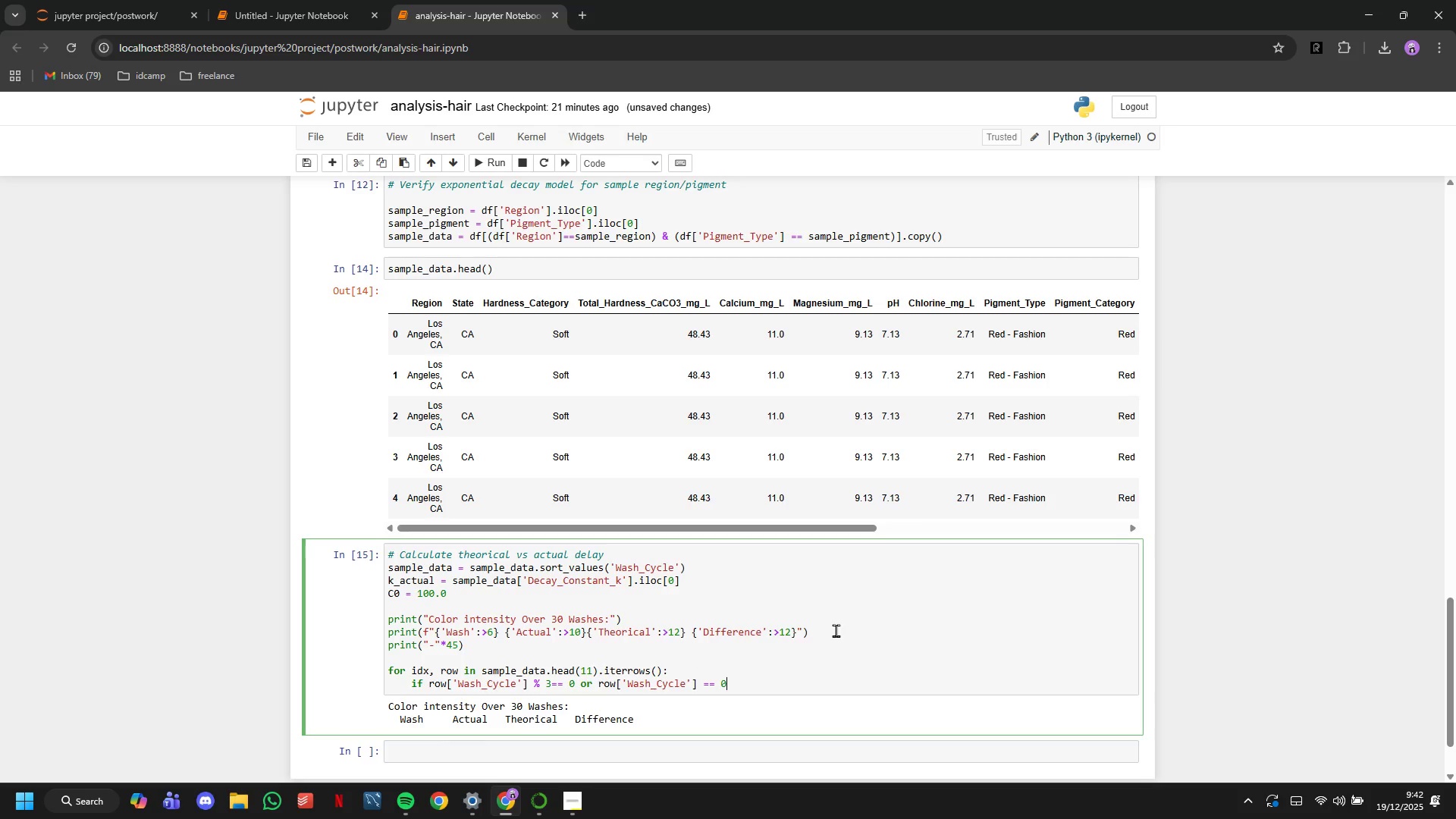 
key(Shift+Semicolon)
 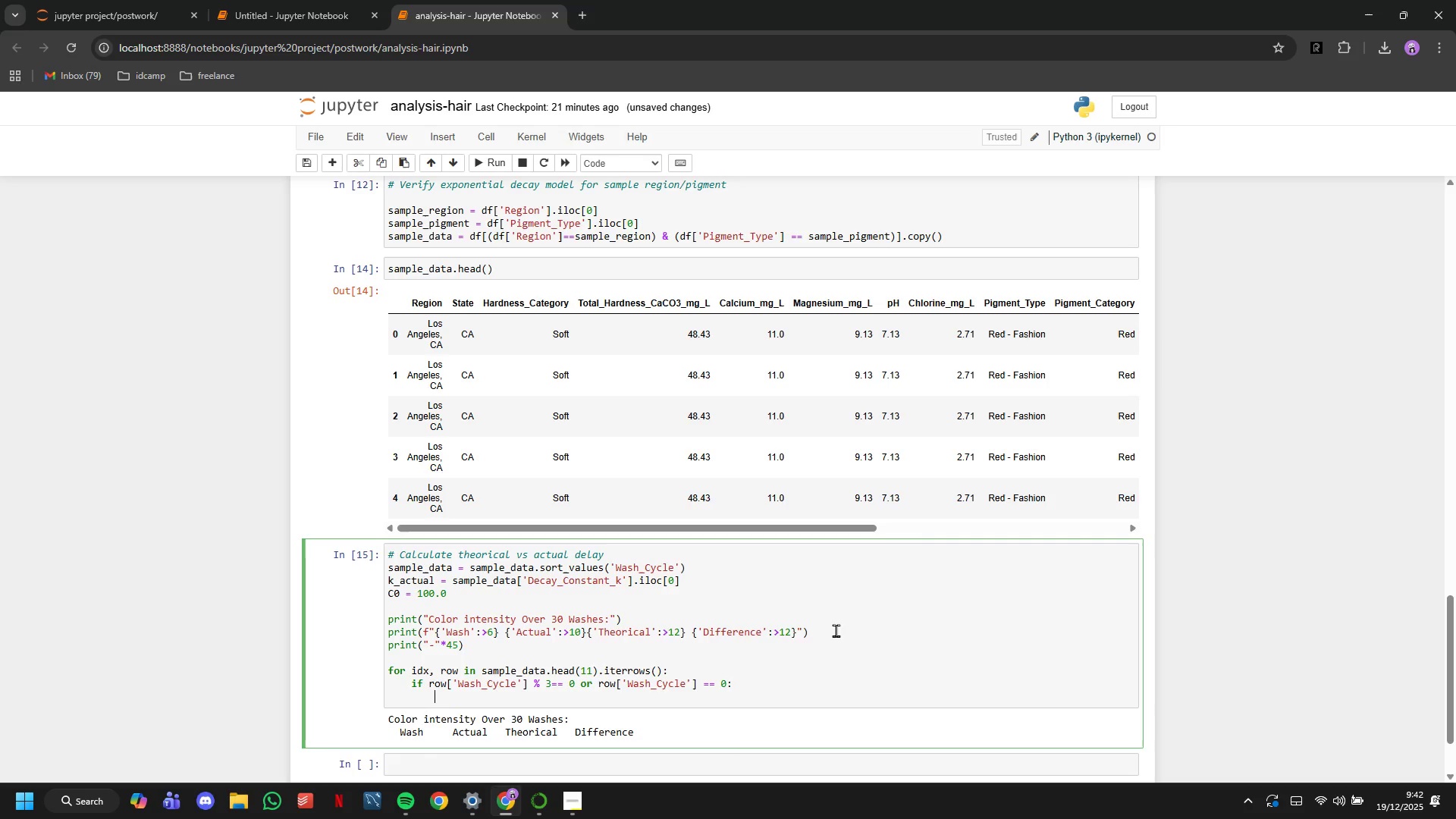 
key(Enter)
 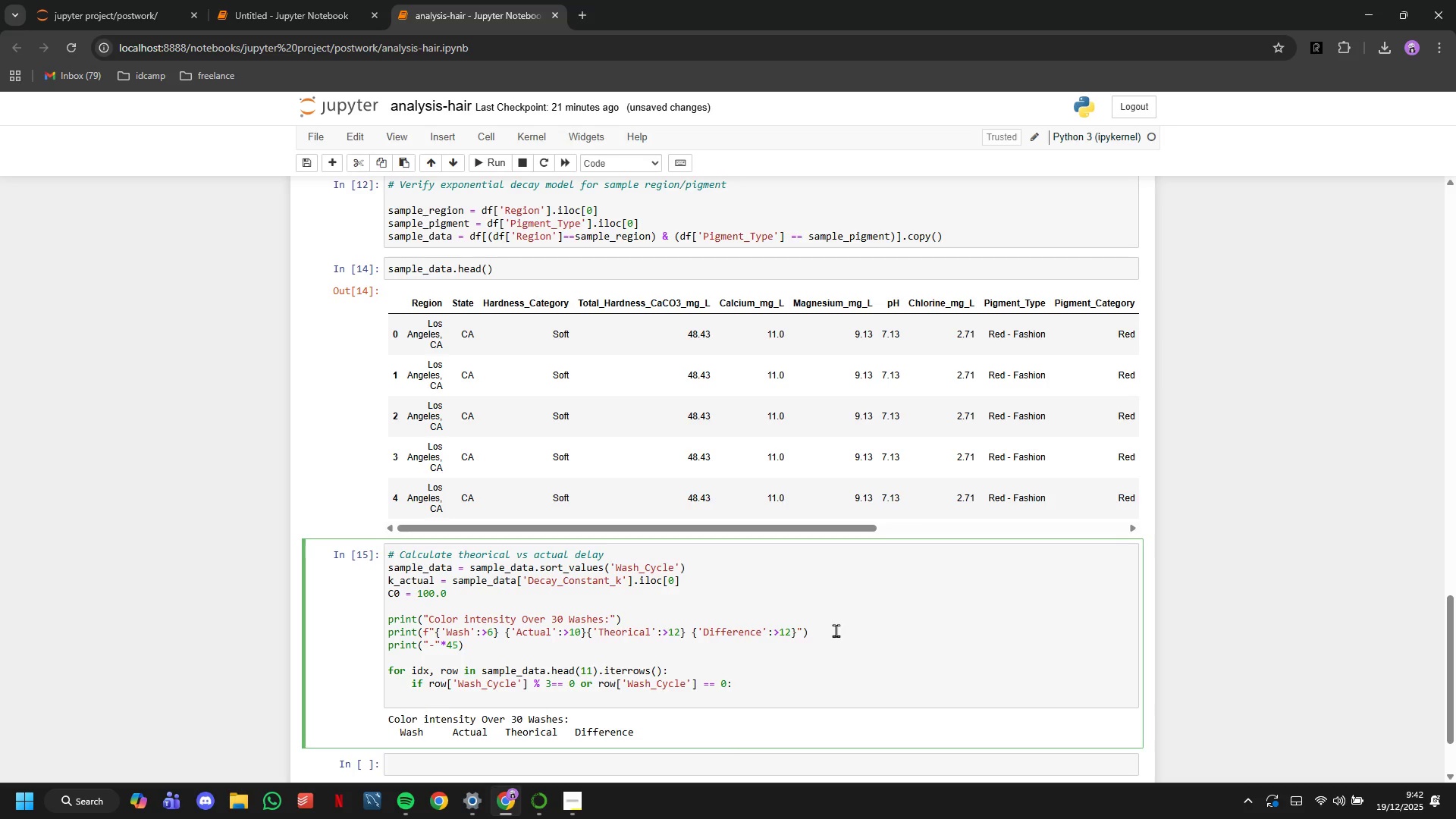 
type(t = roww)
key(Backspace)
type(['Wasg)
key(Backspace)
type(h_Cycle)
 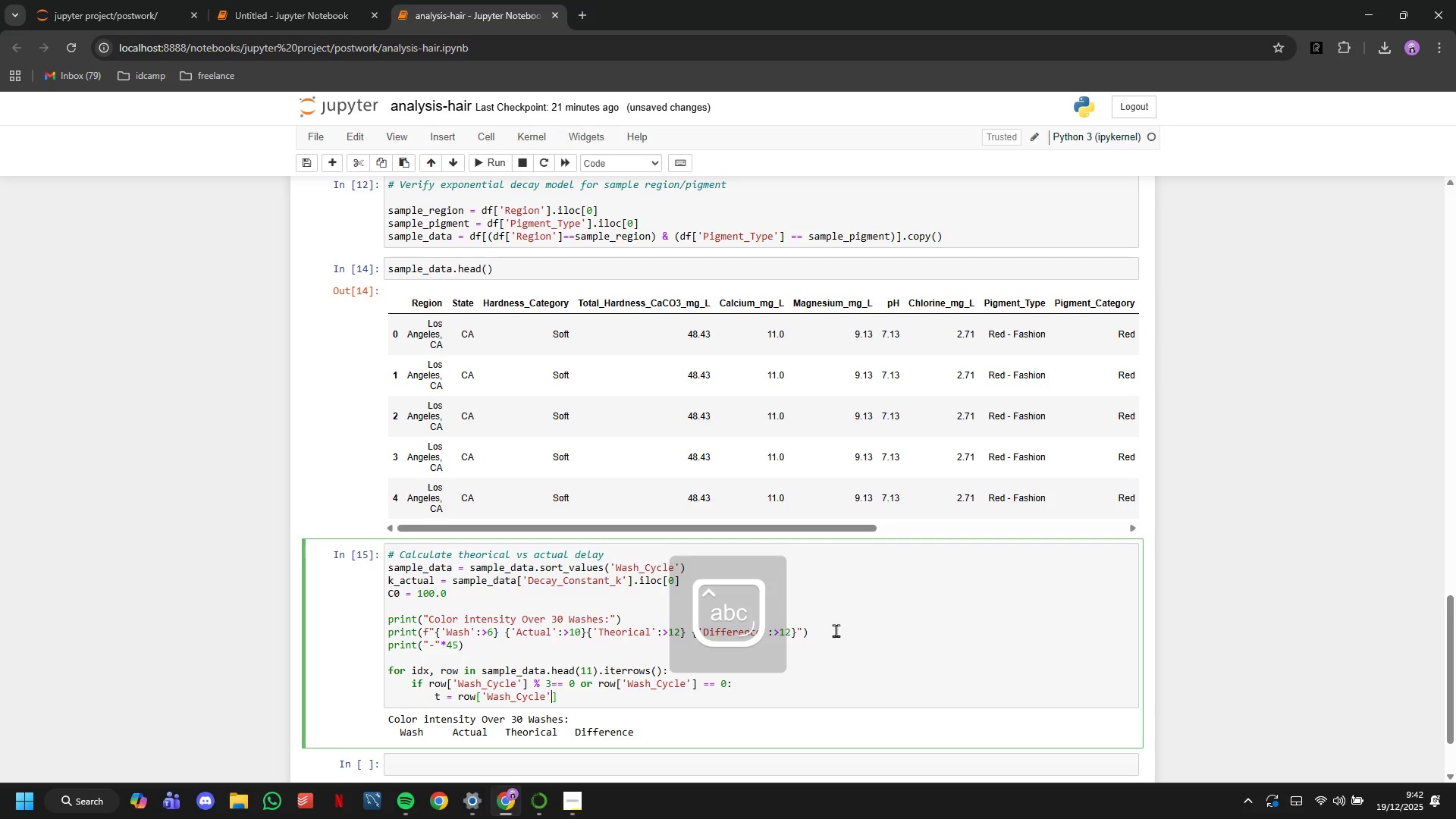 
key(ArrowRight)
 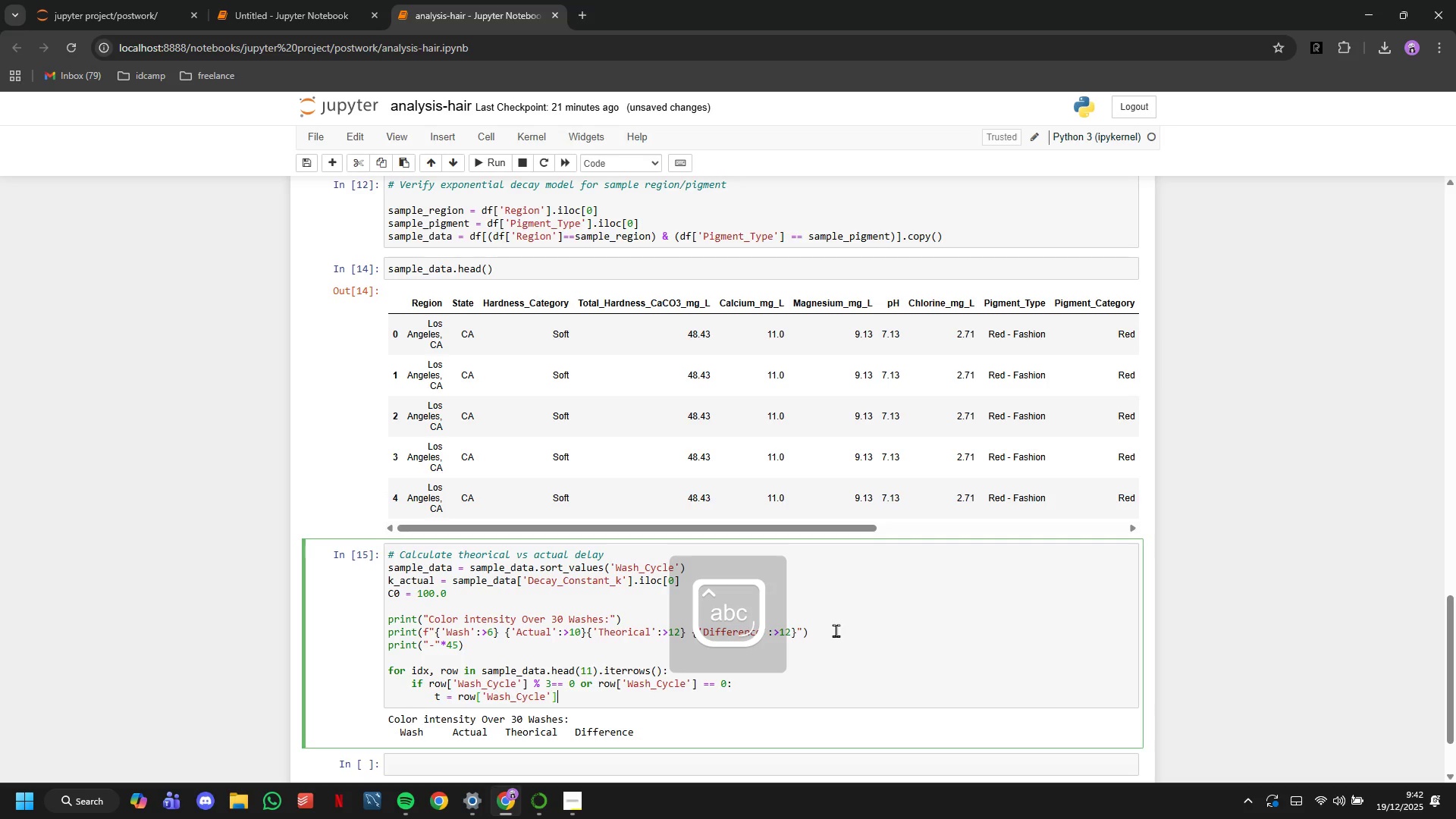 
key(ArrowRight)
 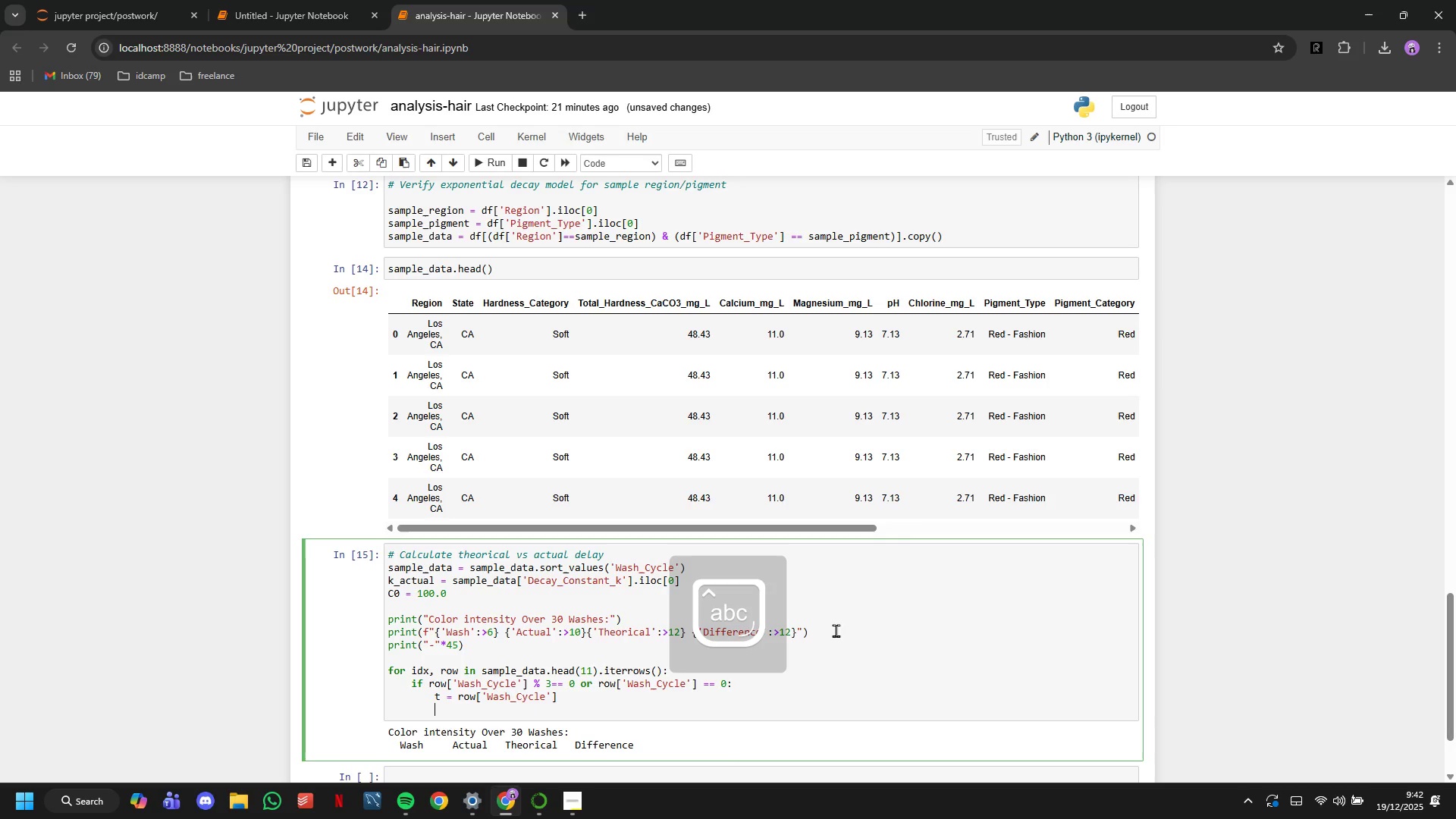 
key(Enter)
 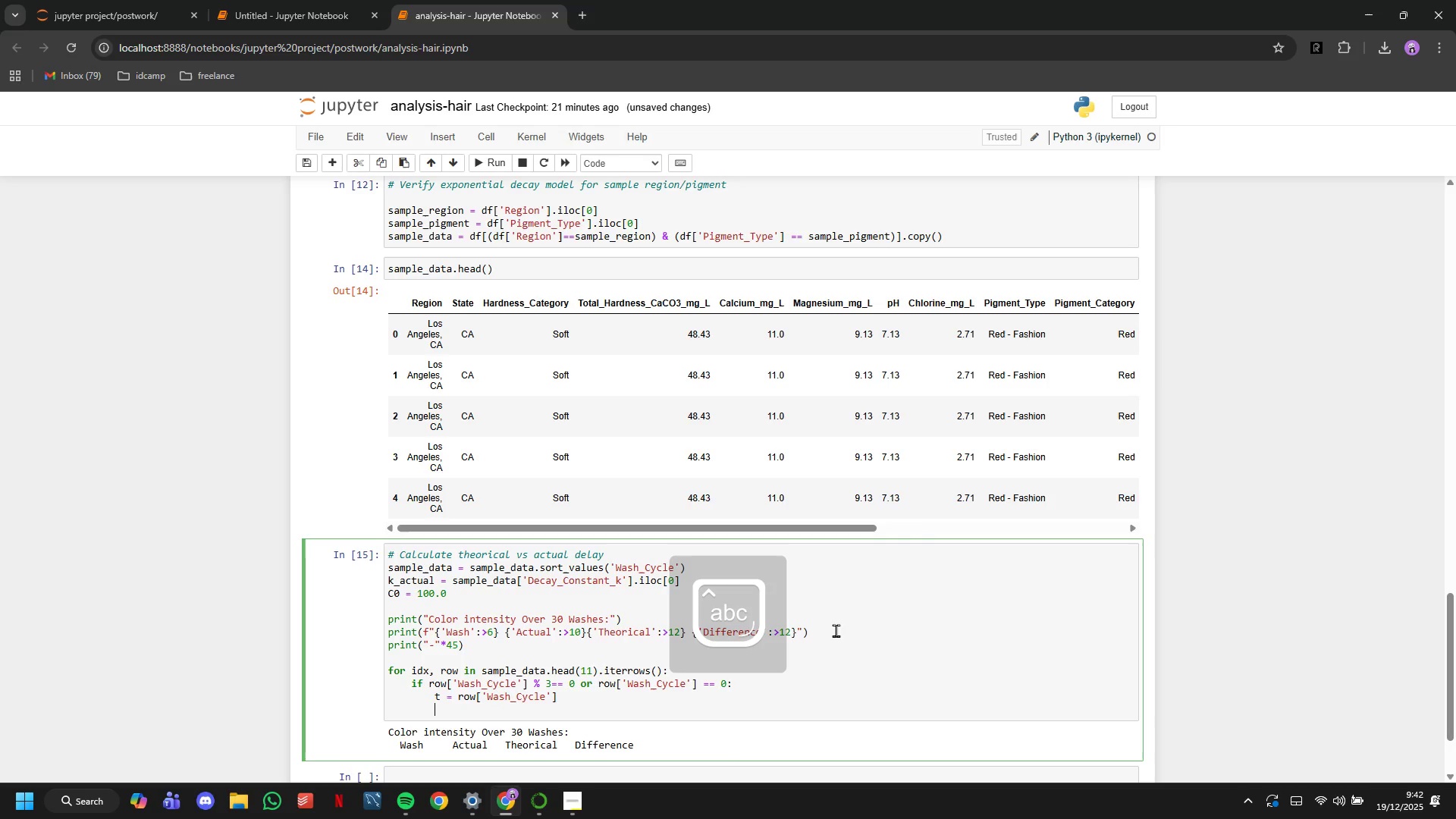 
type(actual = row['Color_Intensity_Ct)
 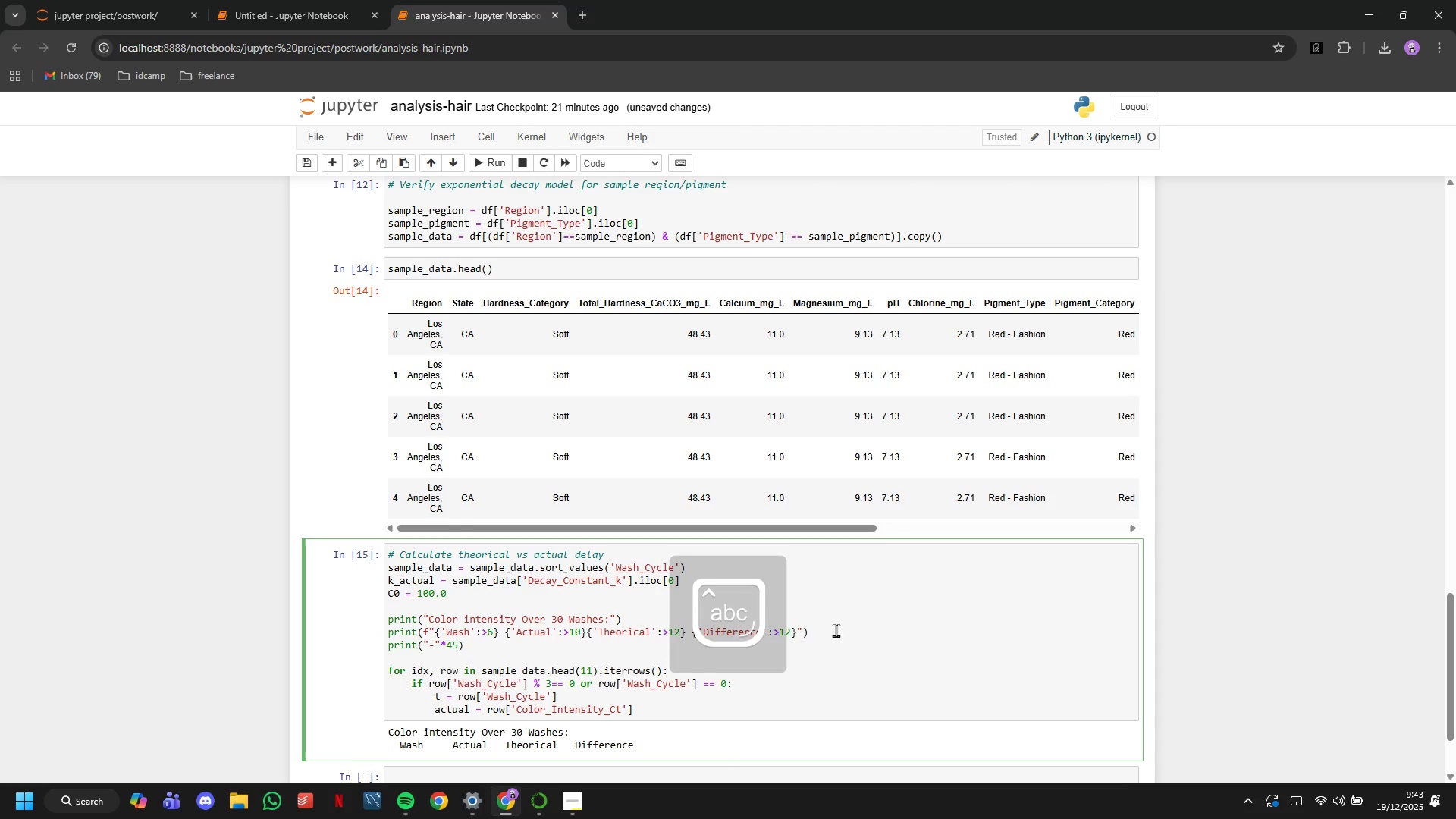 
wait(12.58)
 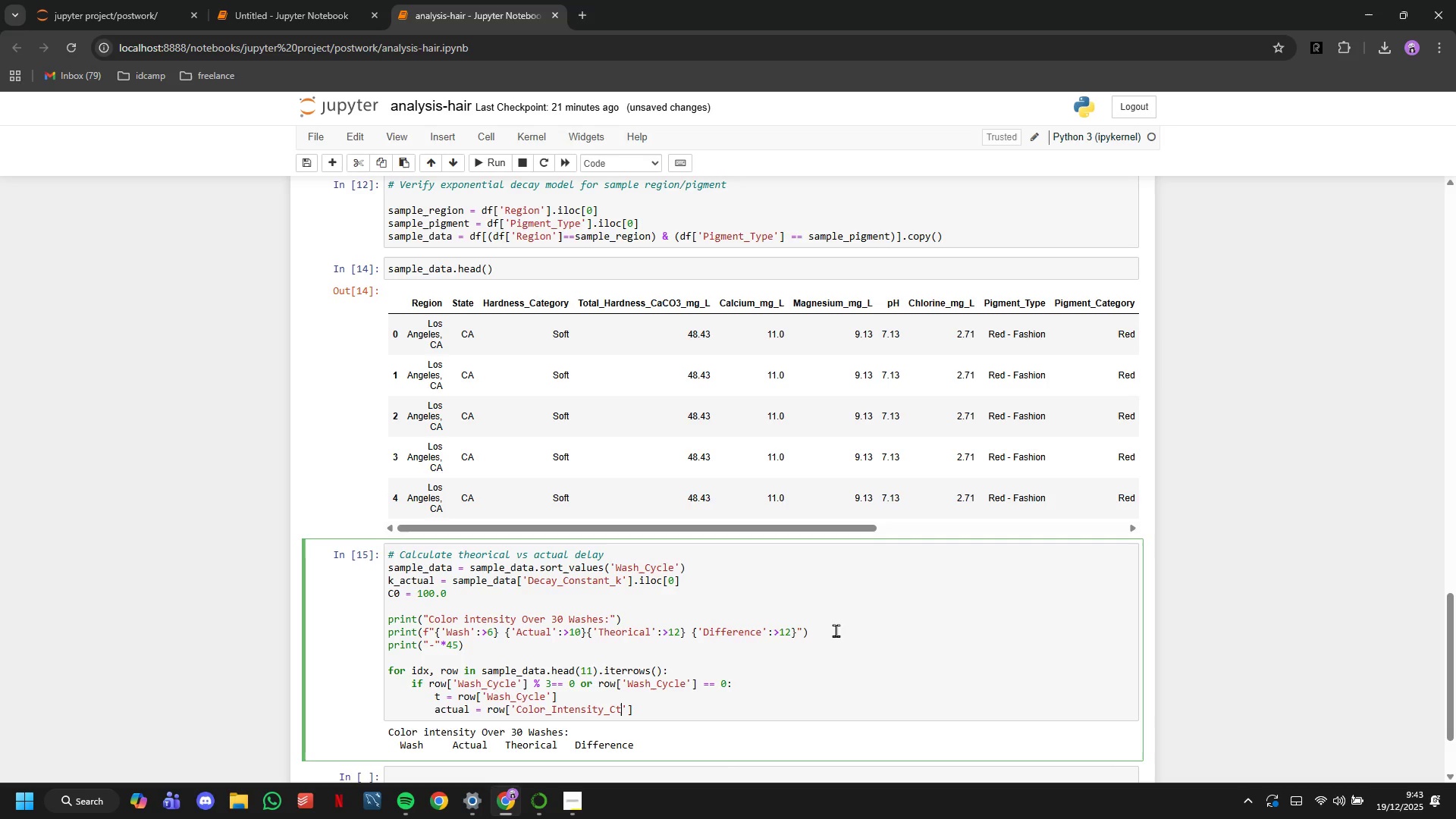 
key(ArrowRight)
 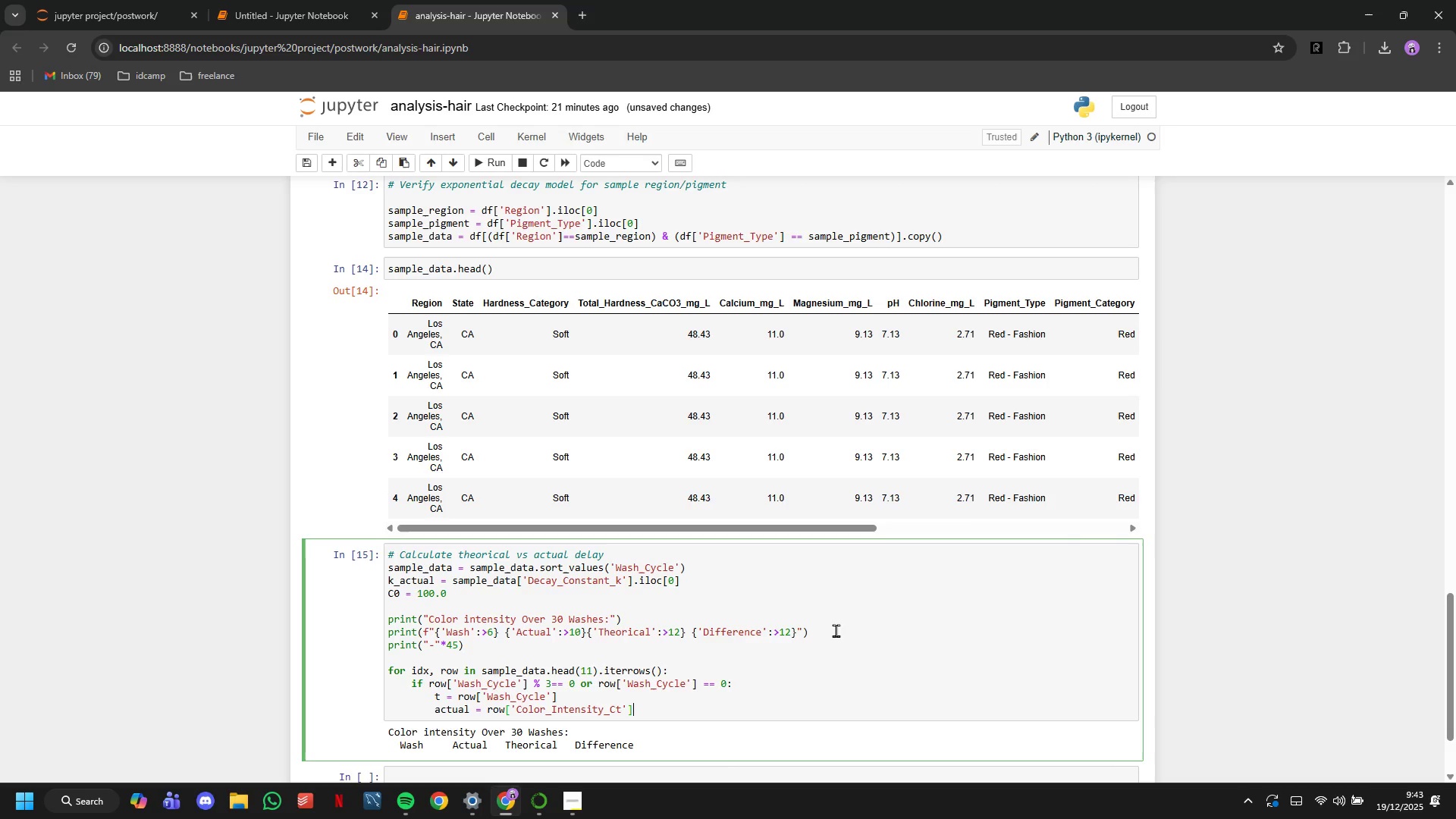 
key(ArrowRight)
 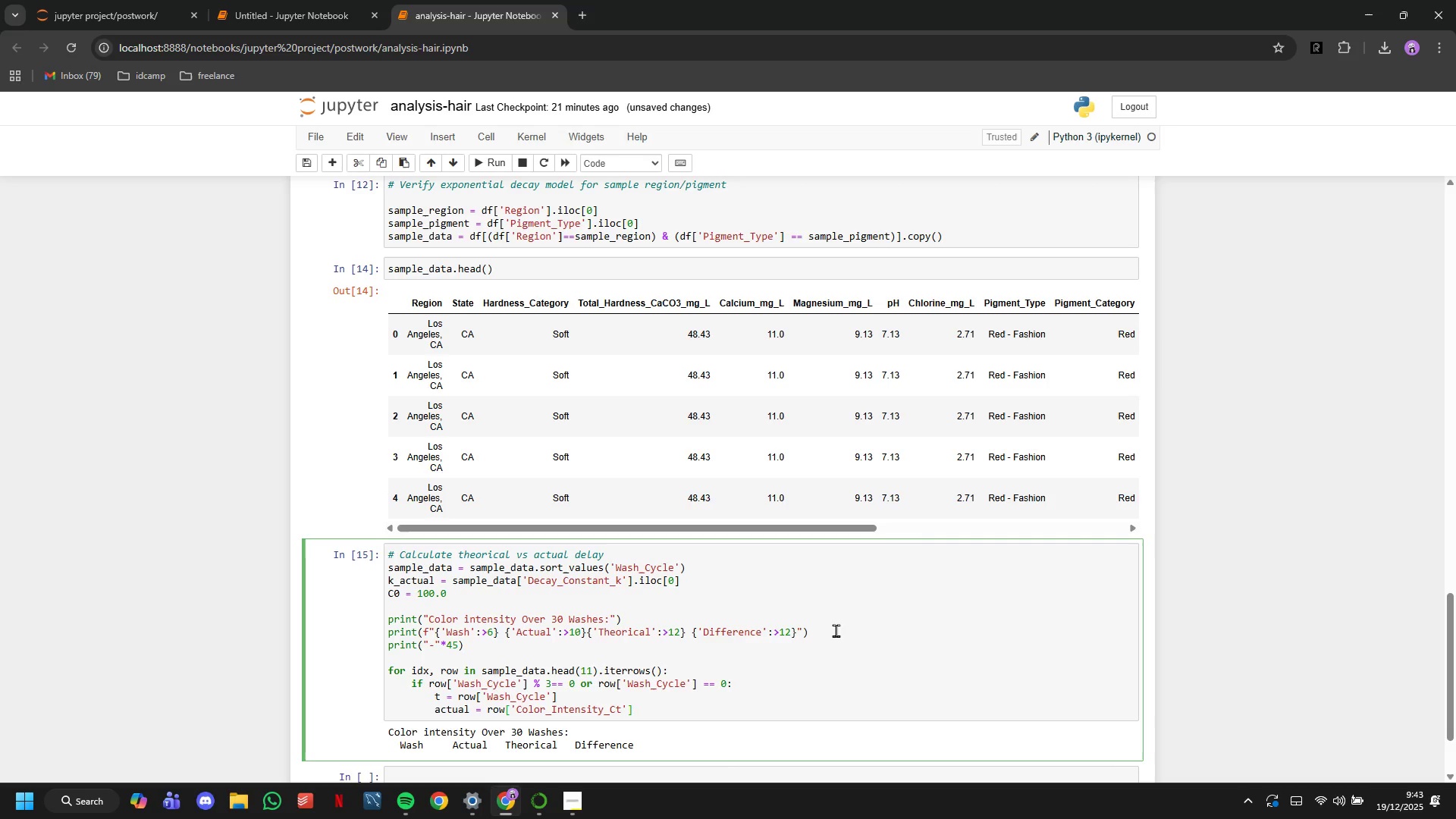 
key(ArrowRight)
 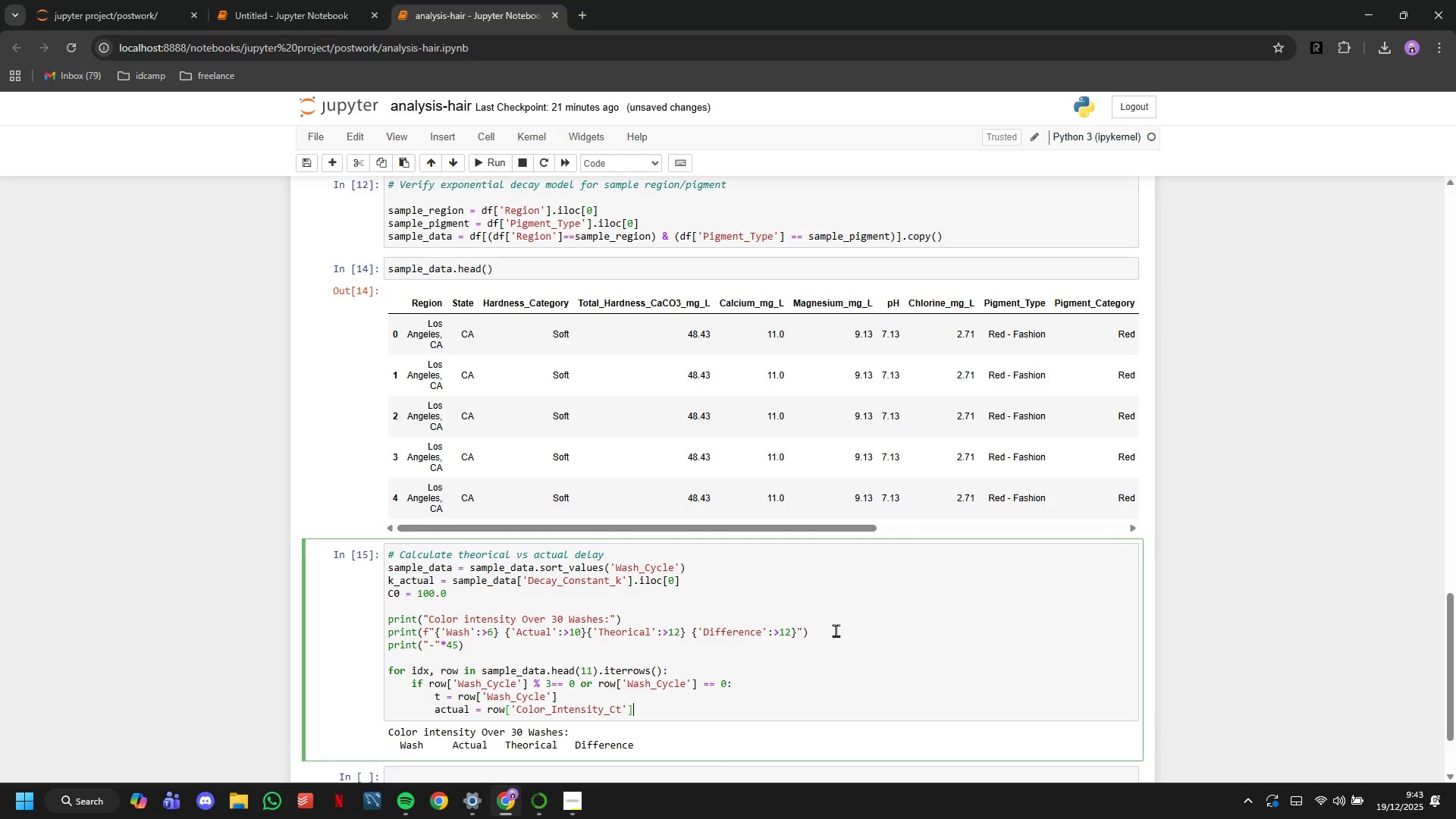 
key(Enter)
 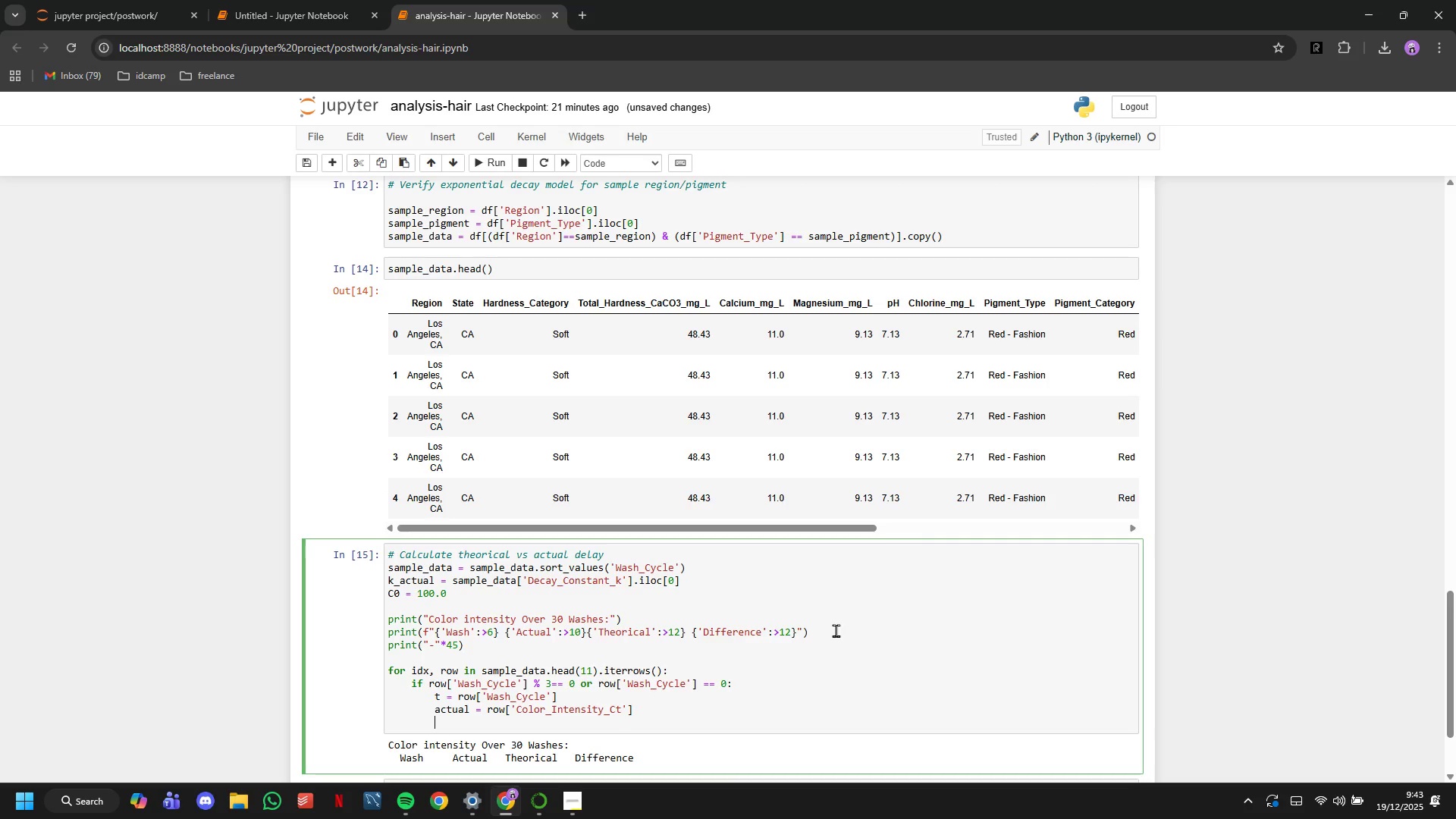 
type(theoretical = C0 *np.ec)
key(Backspace)
type(xp(-k.actual * t)
 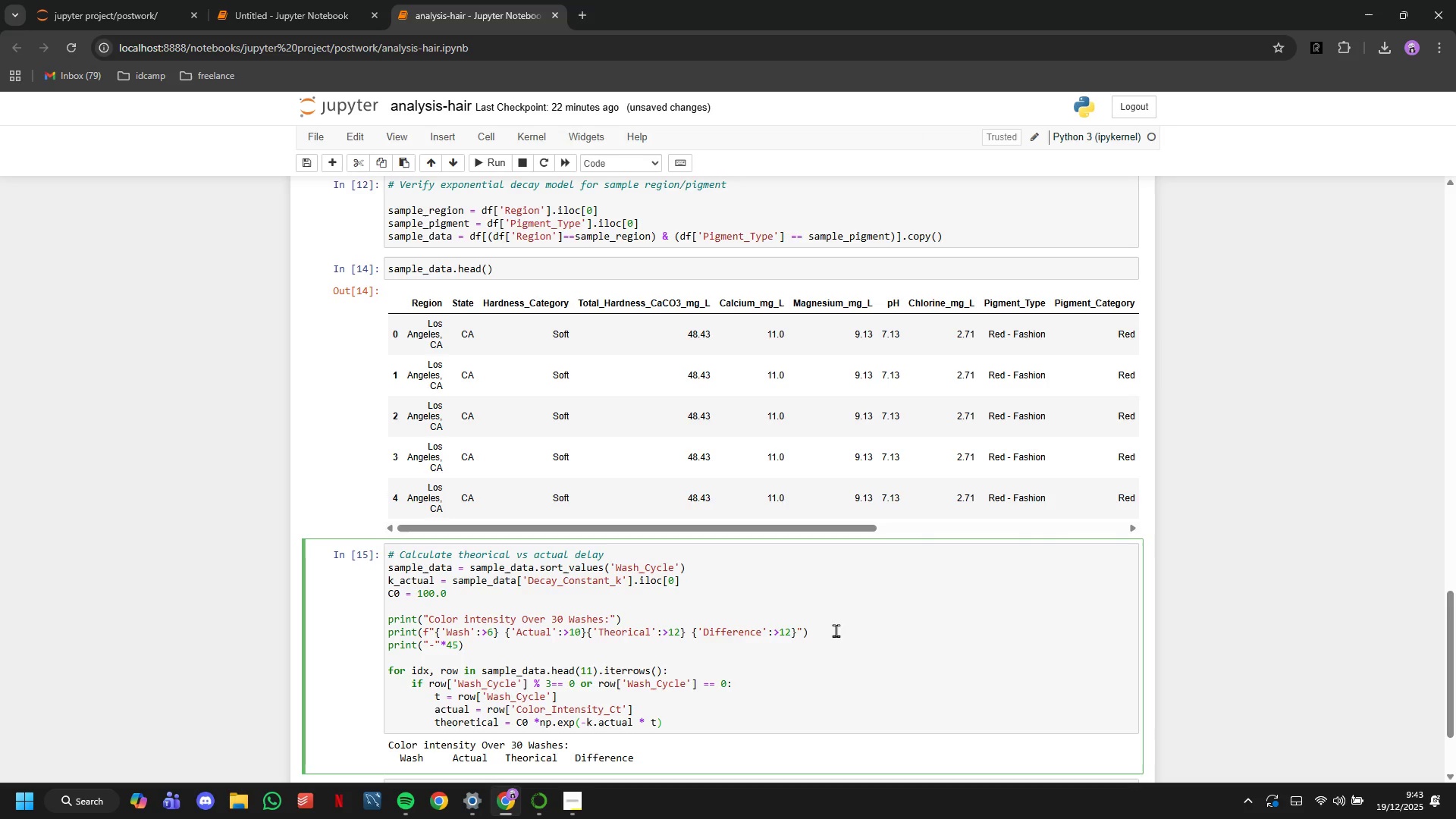 
 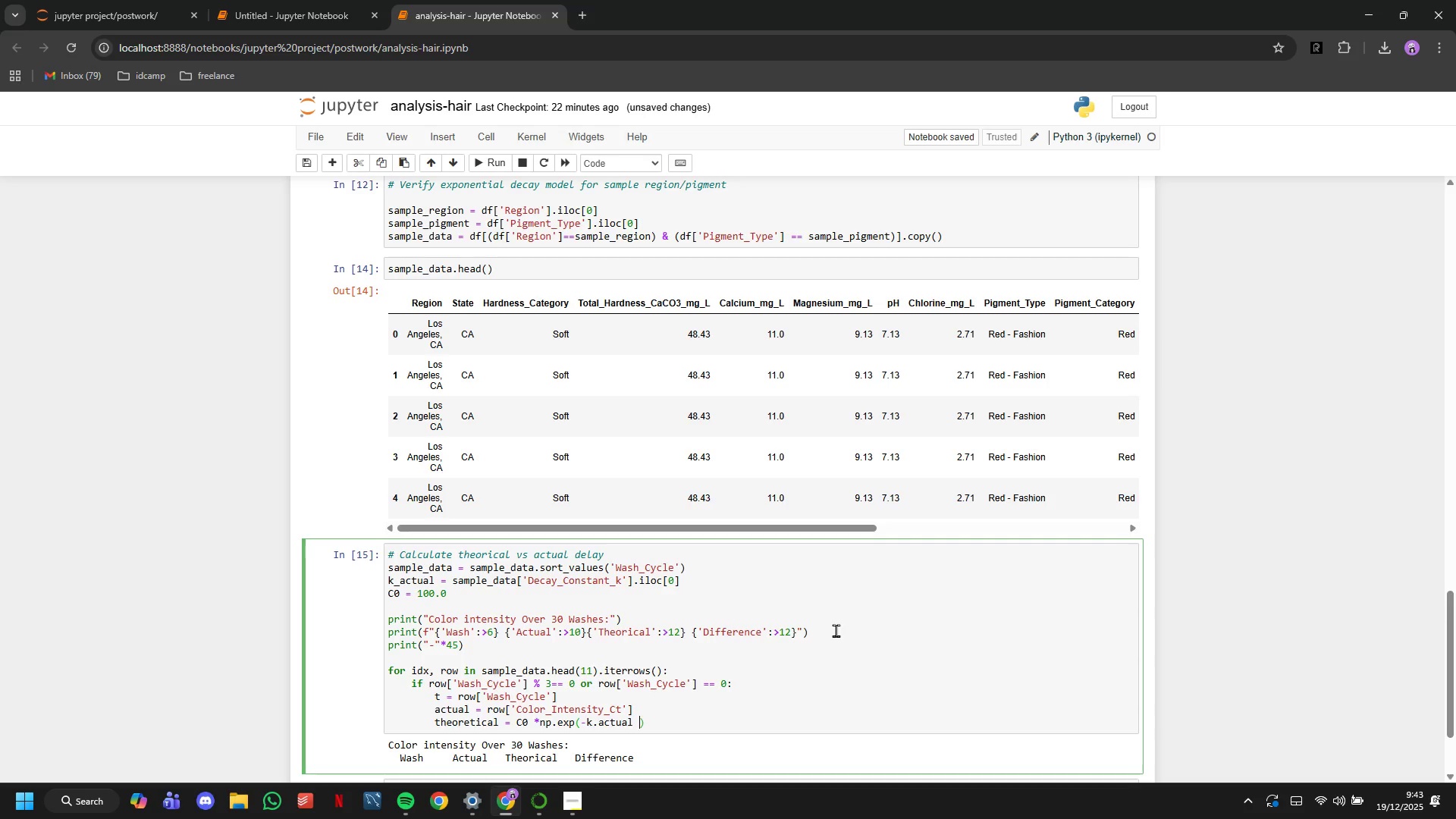 
hold_key(key=ShiftLeft, duration=0.61)
 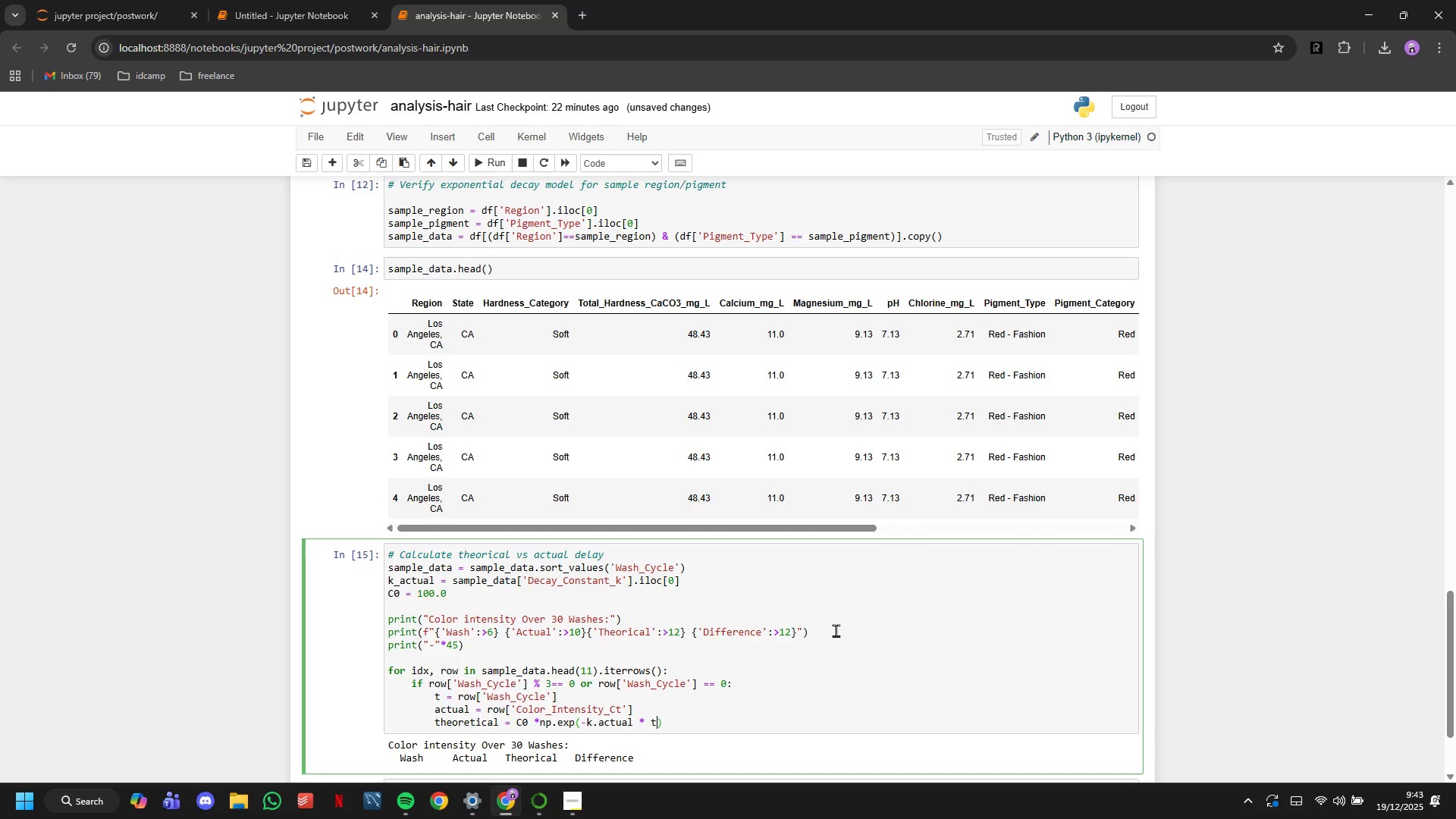 
key(ArrowRight)
 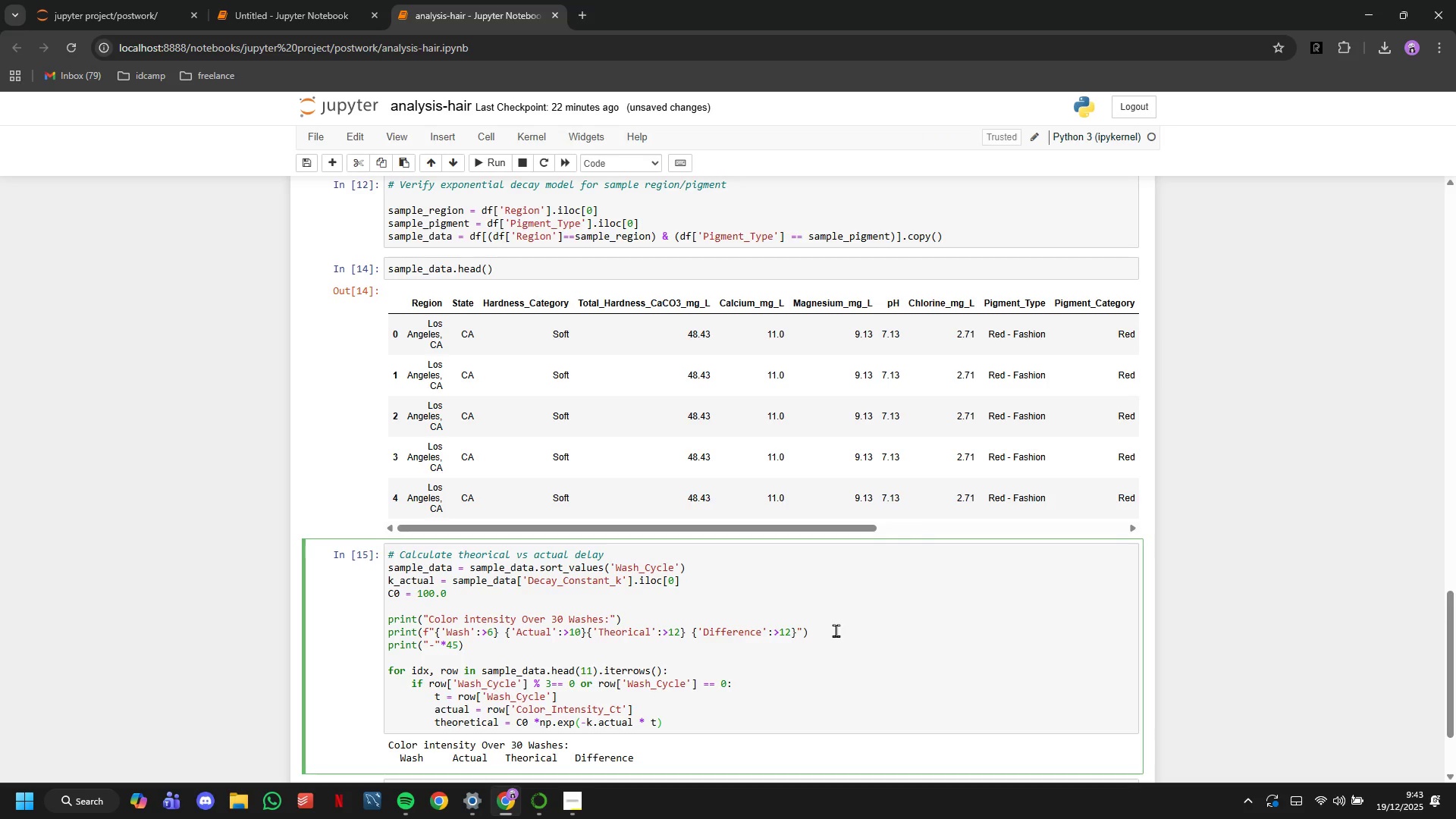 
key(Enter)
 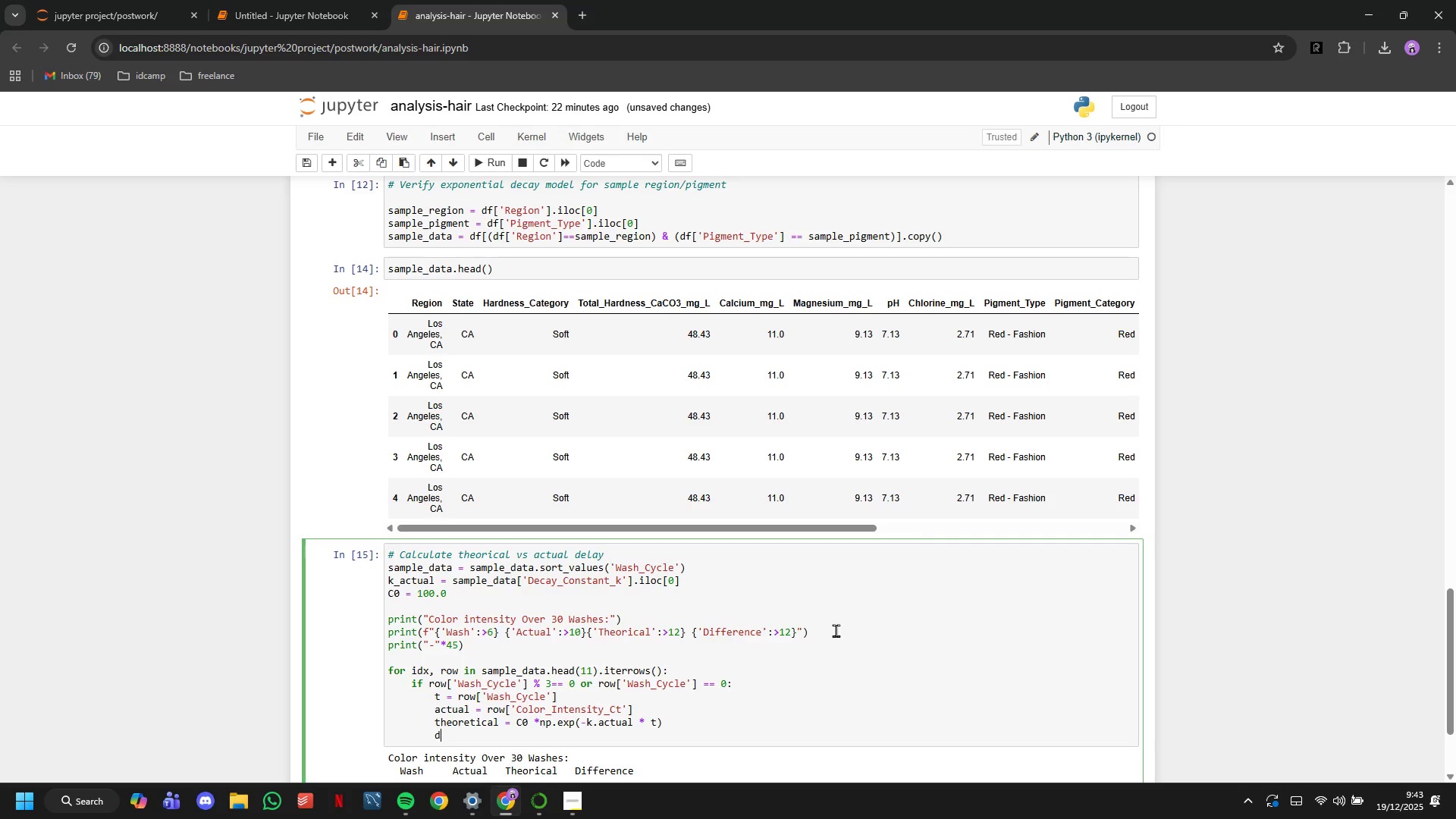 
type(diff = abs(actual-thep)
key(Backspace)
type(oretical)
 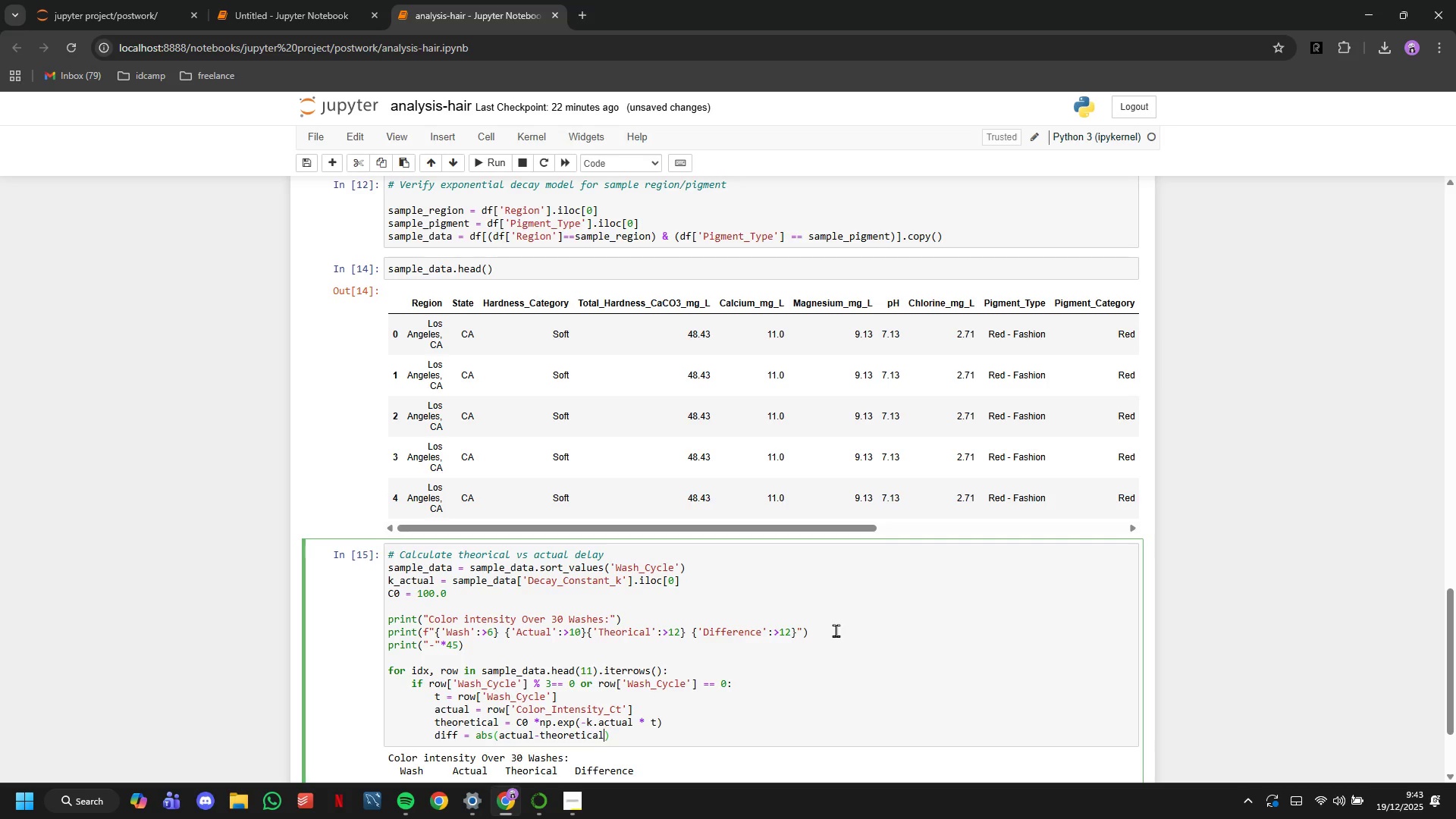 
key(ArrowRight)
 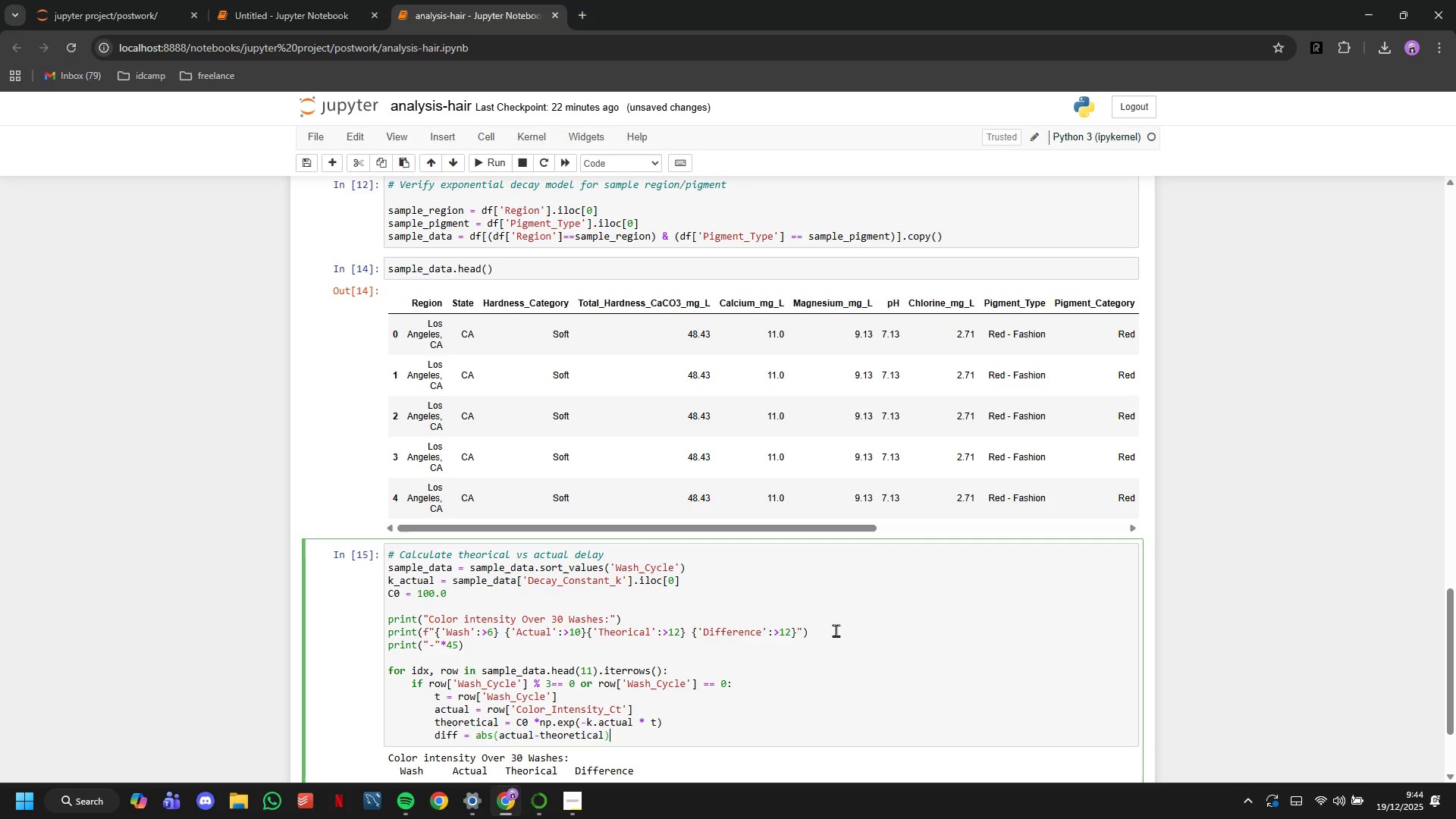 
key(Enter)
 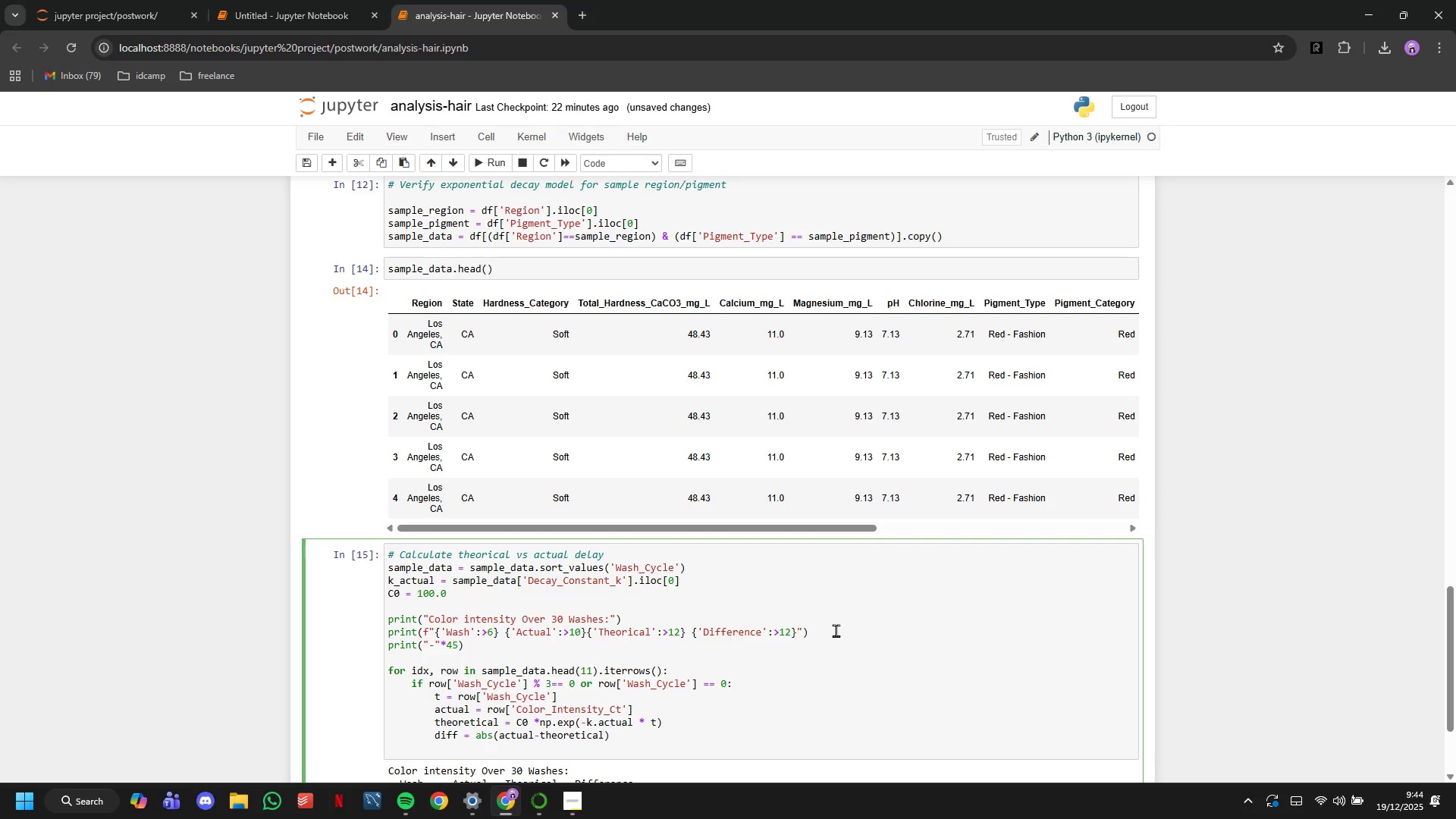 
type(print(f"")
 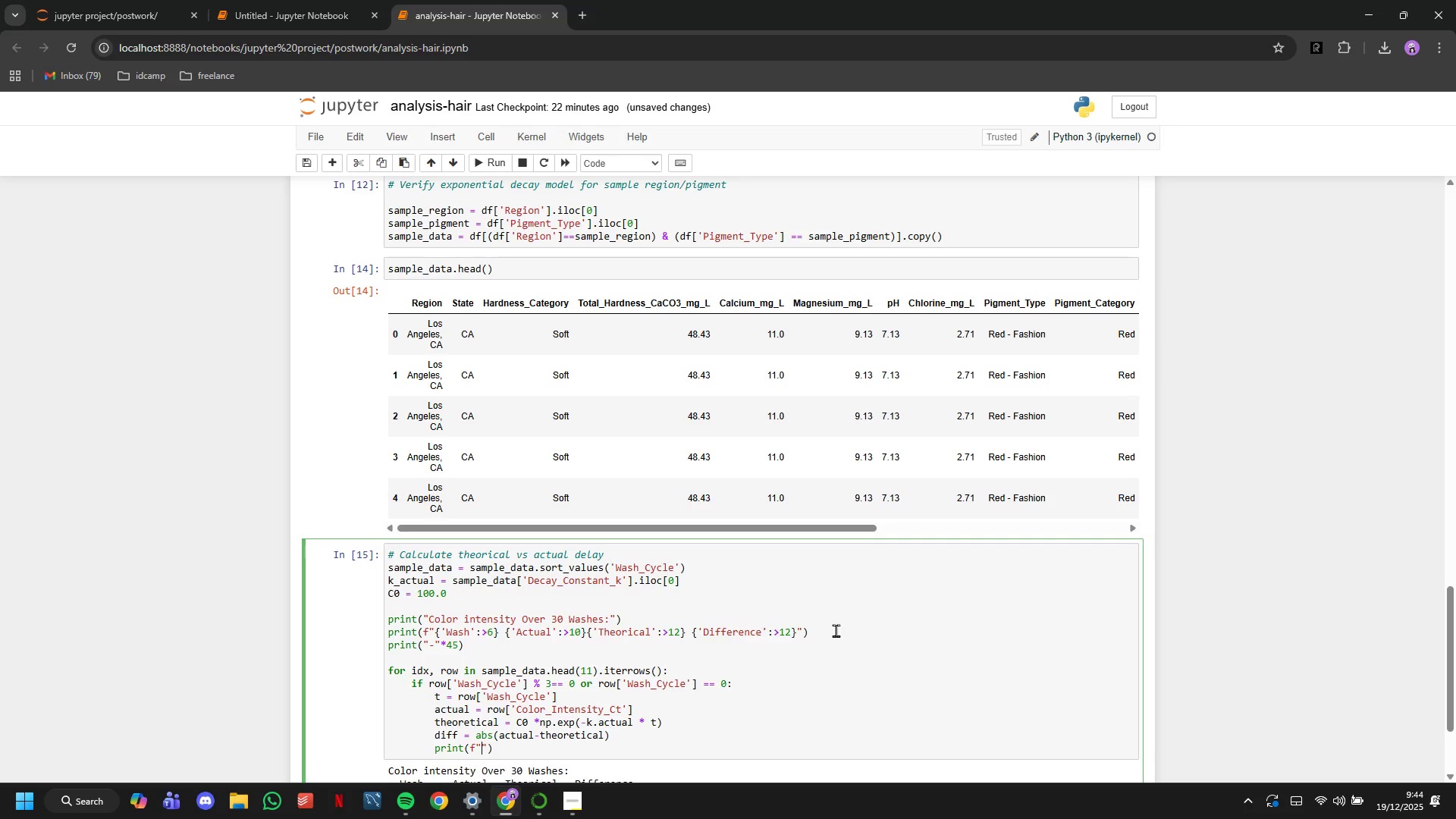 
 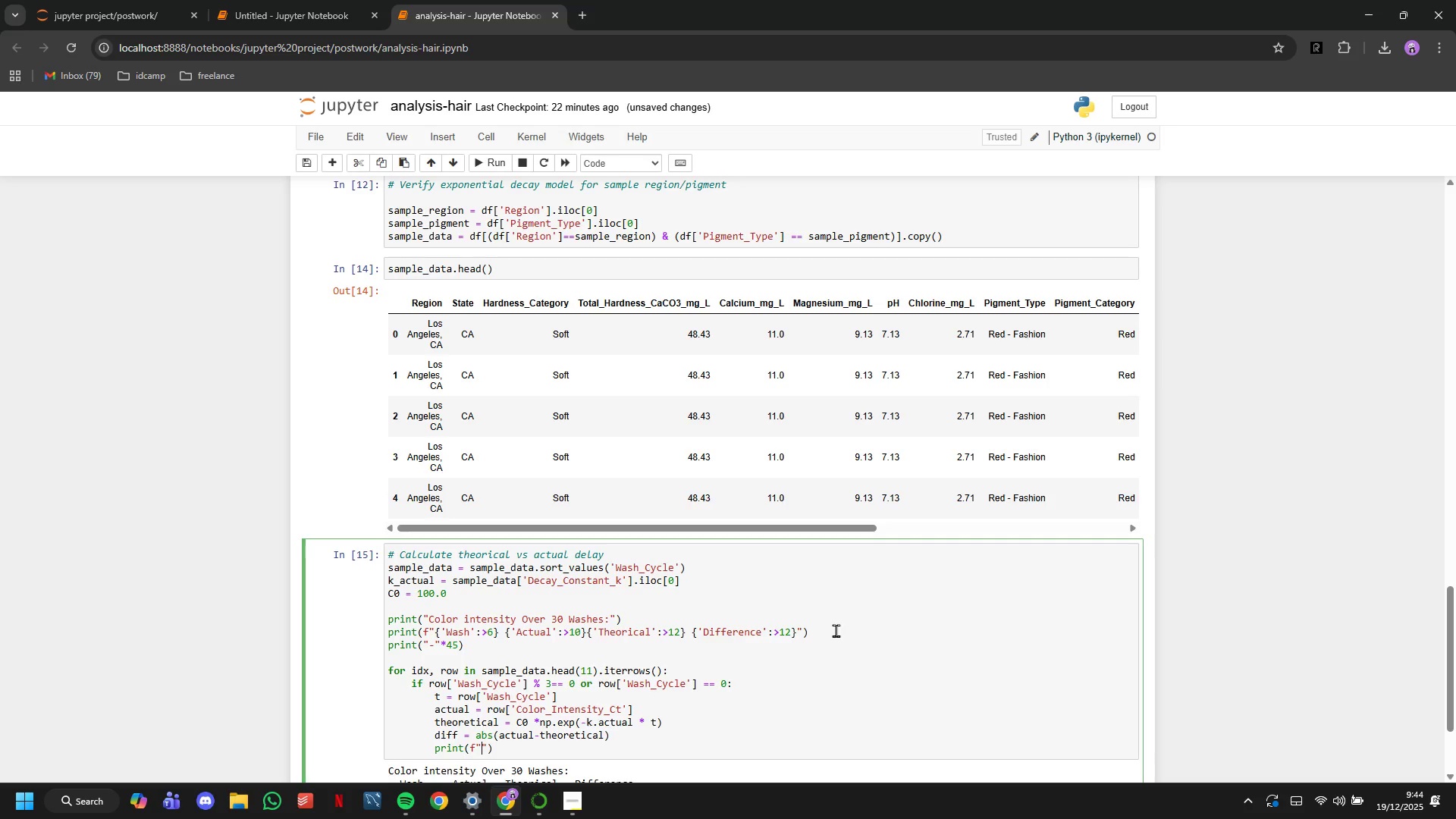 
key(ArrowLeft)
 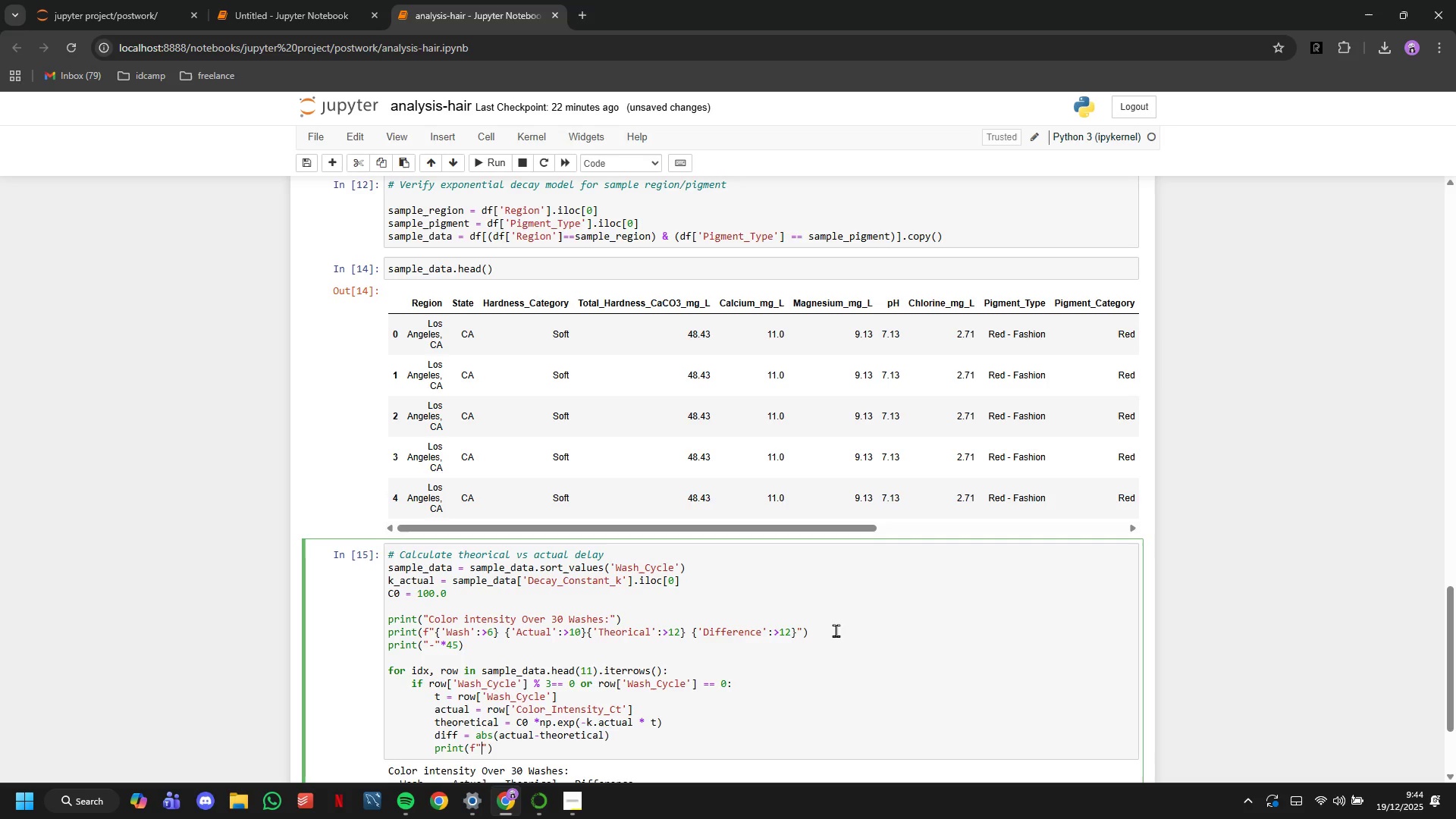 
type({t:6d)
 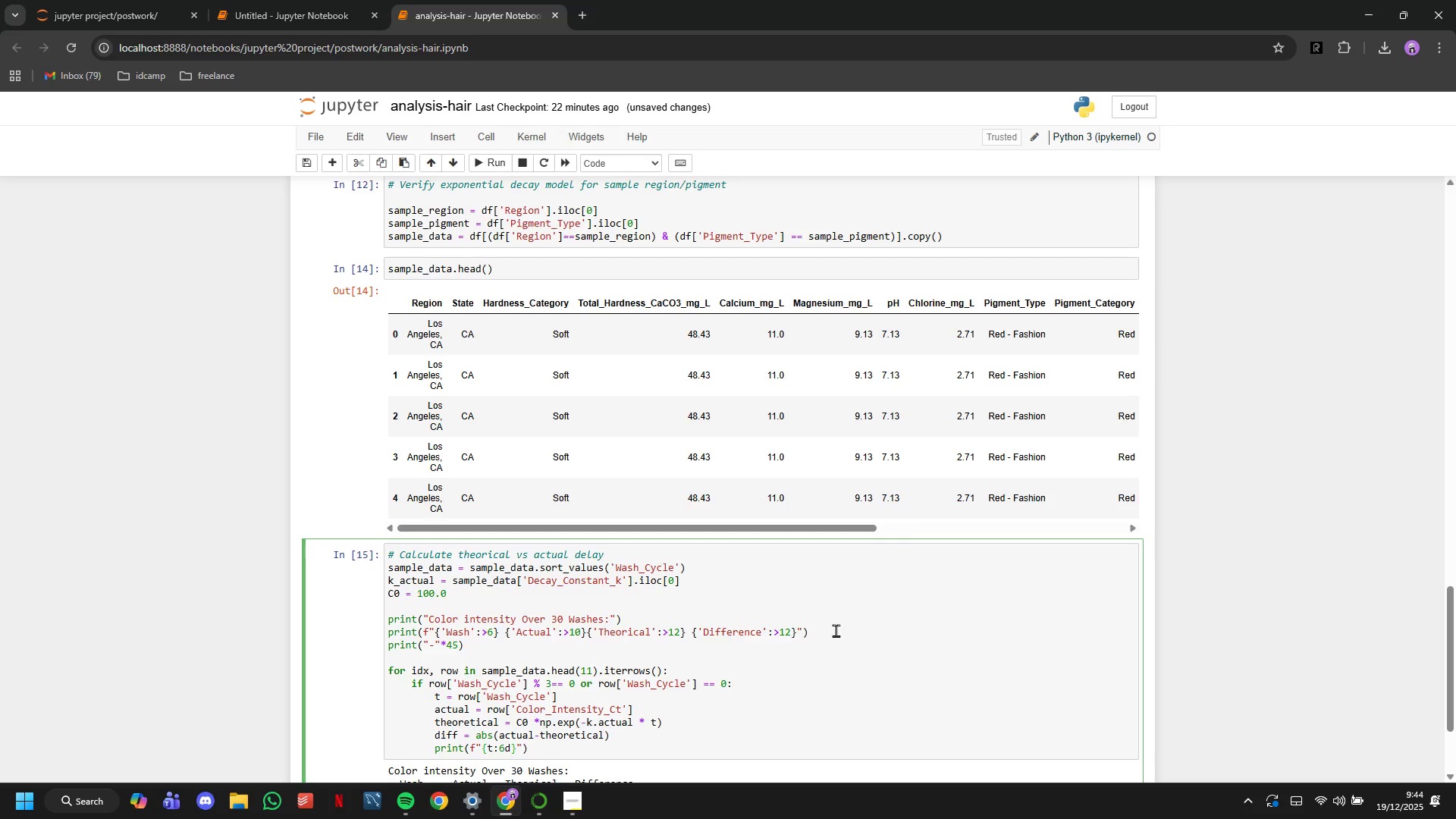 
key(ArrowRight)
 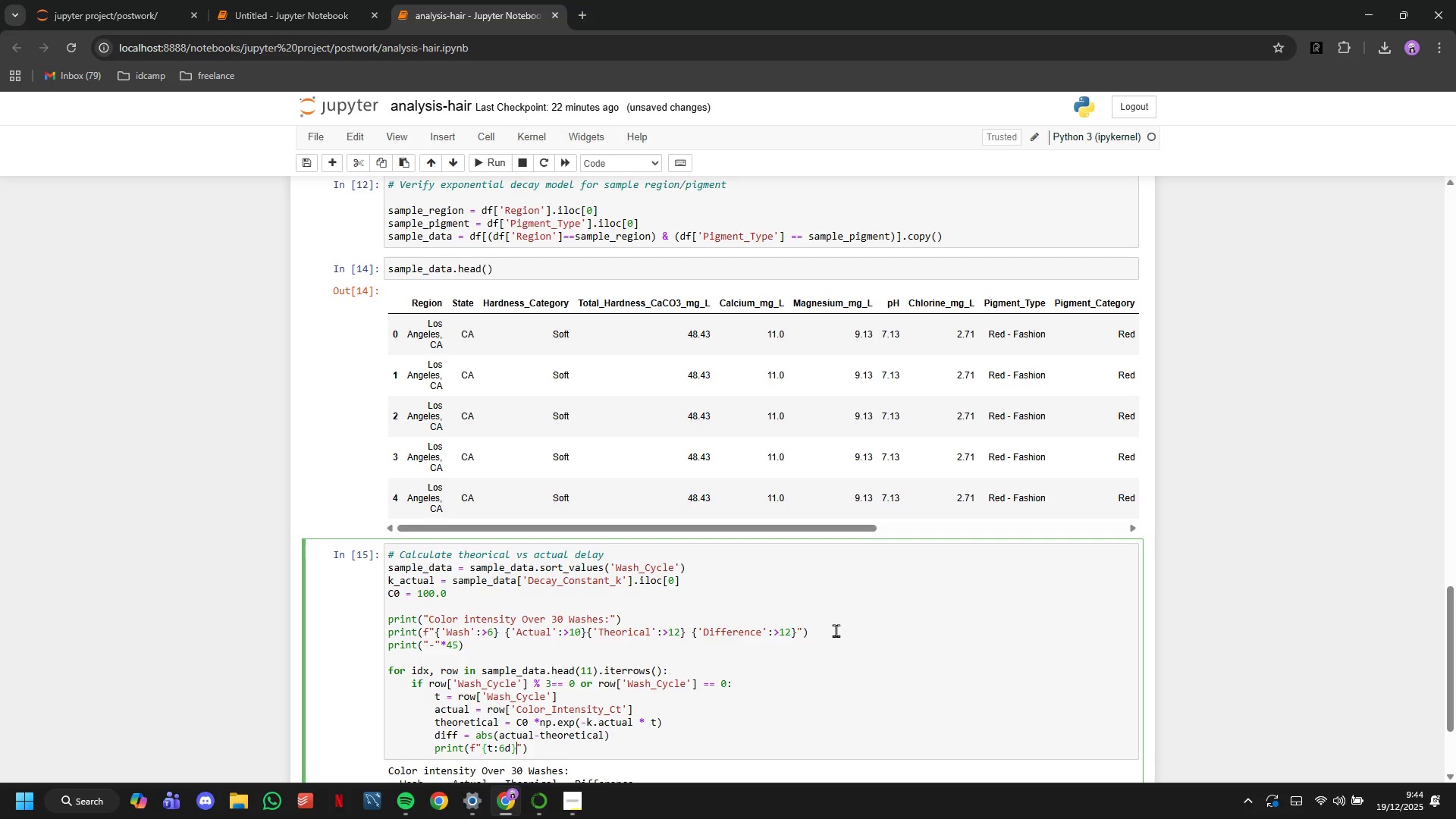 
type( {actual:10.2f)
 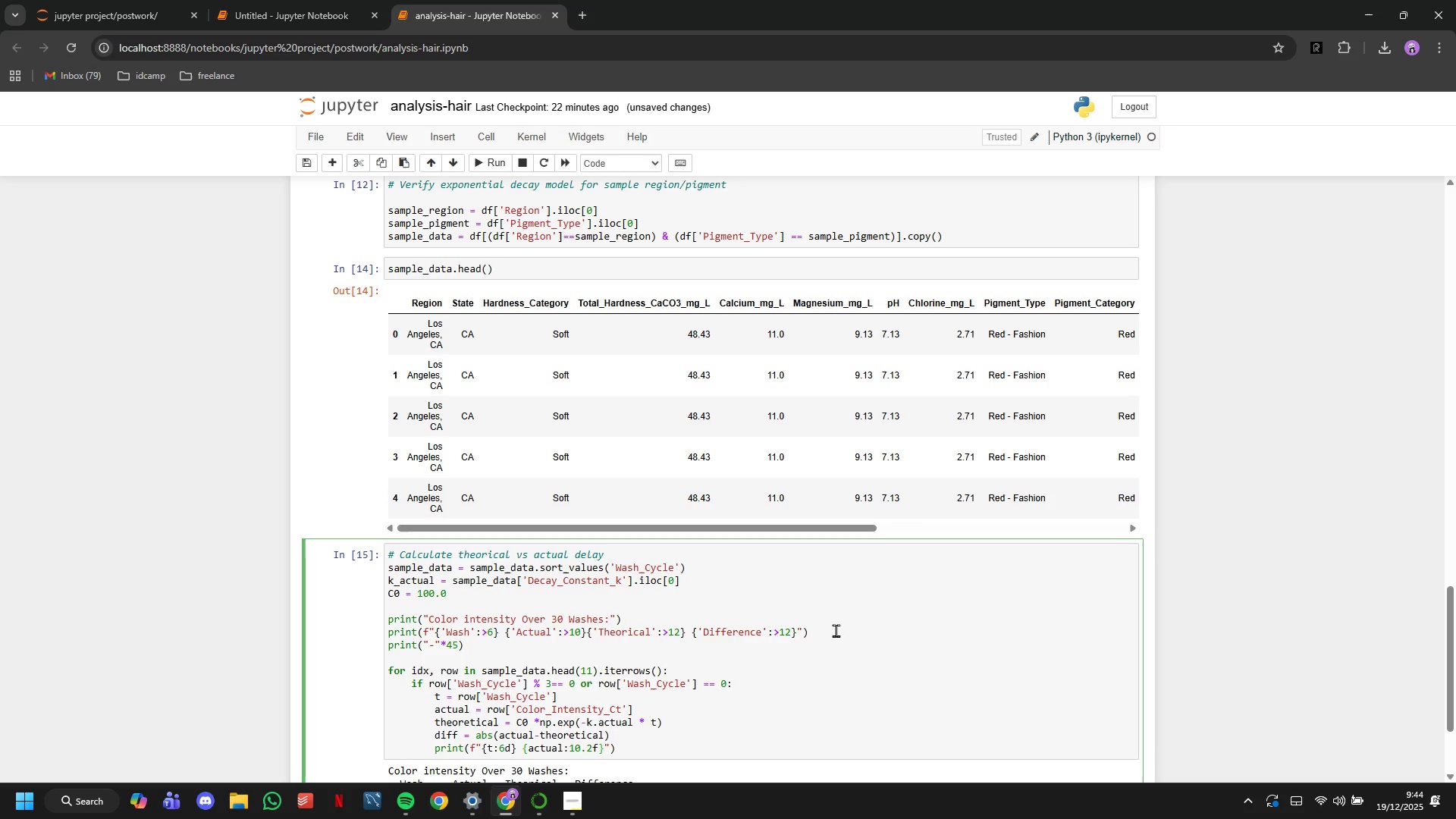 
key(ArrowRight)
 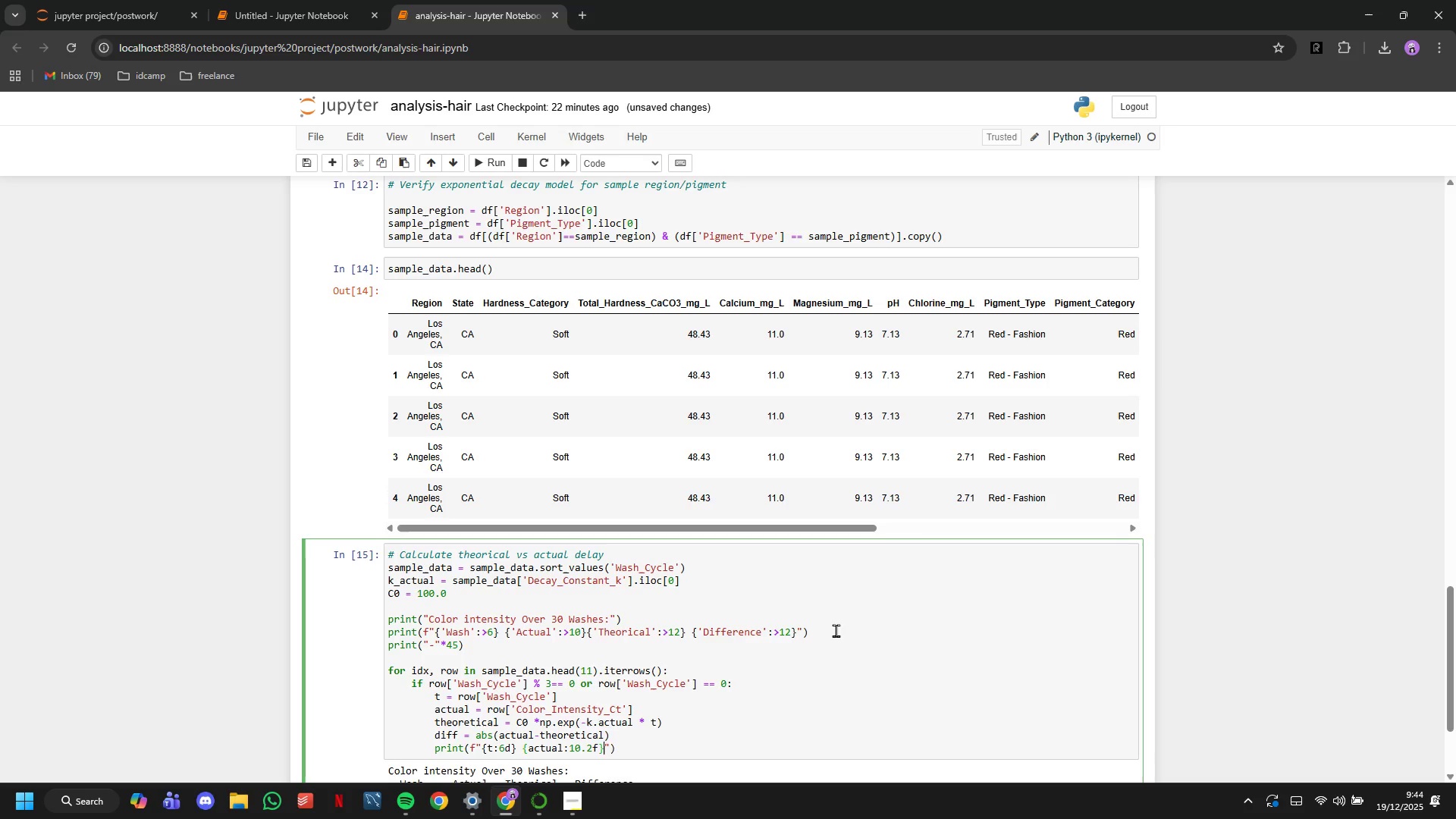 
type( {theoritical:12.2f)
 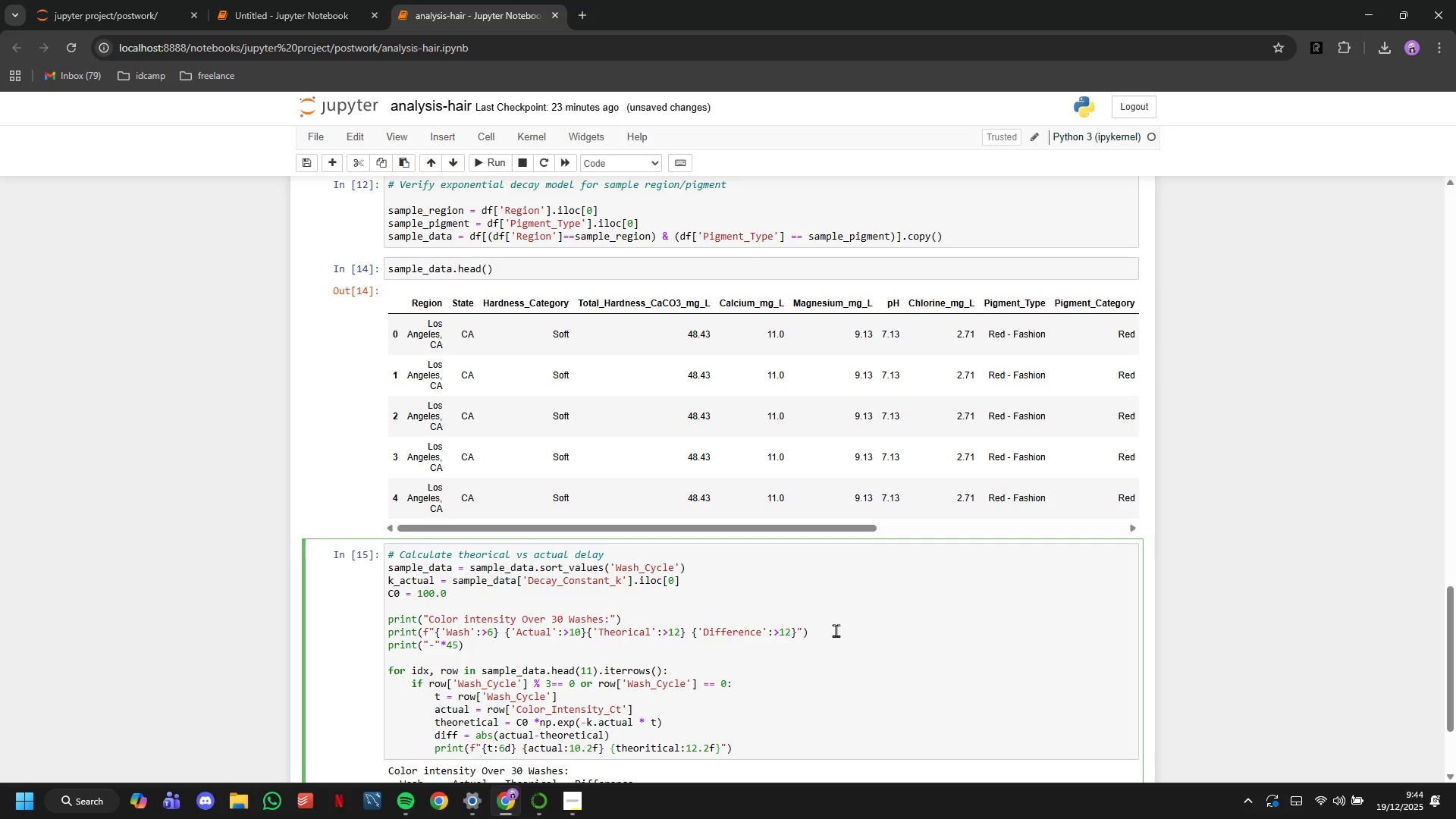 
key(ArrowRight)
 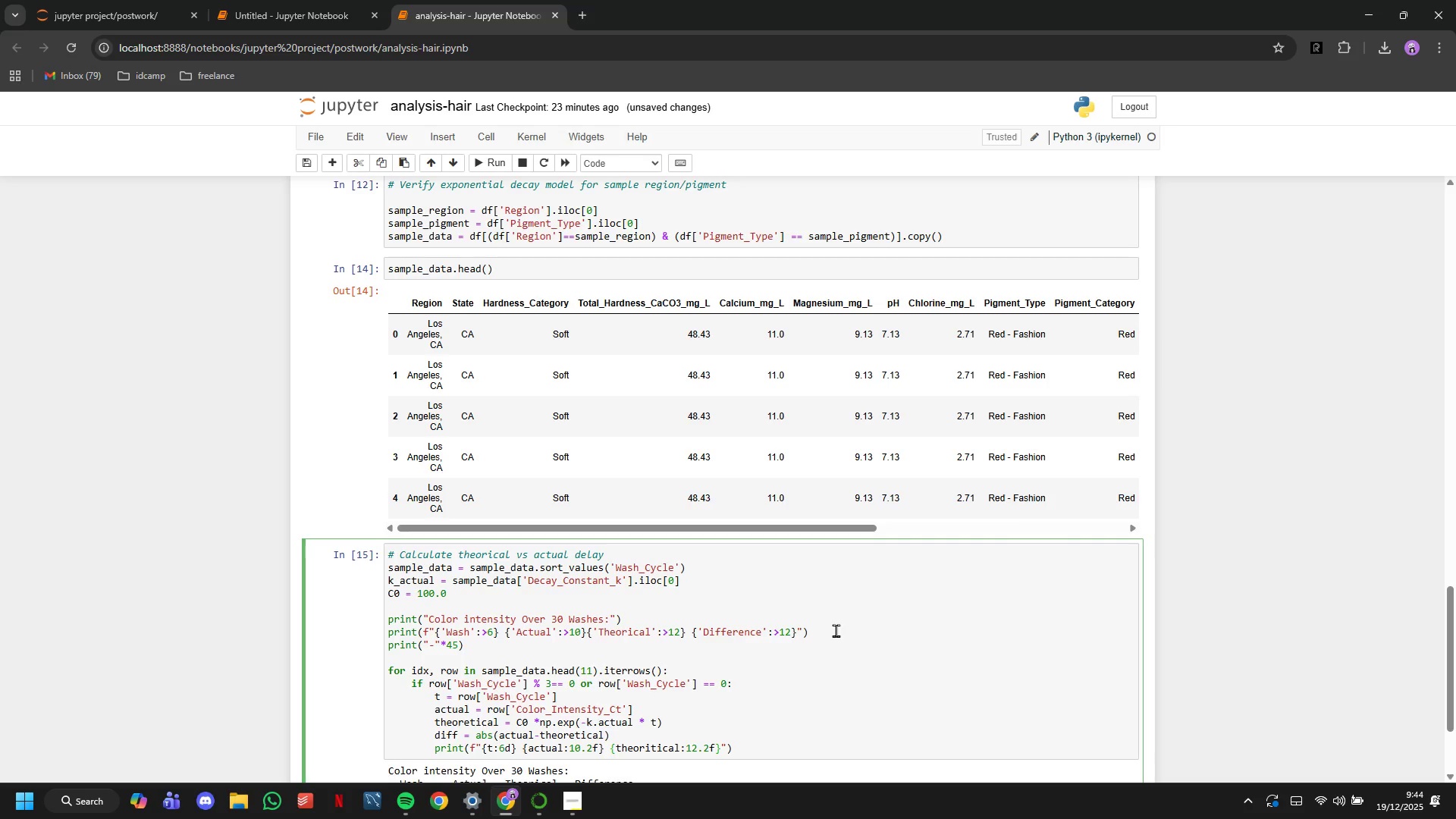 
type({diff:12.2f)
 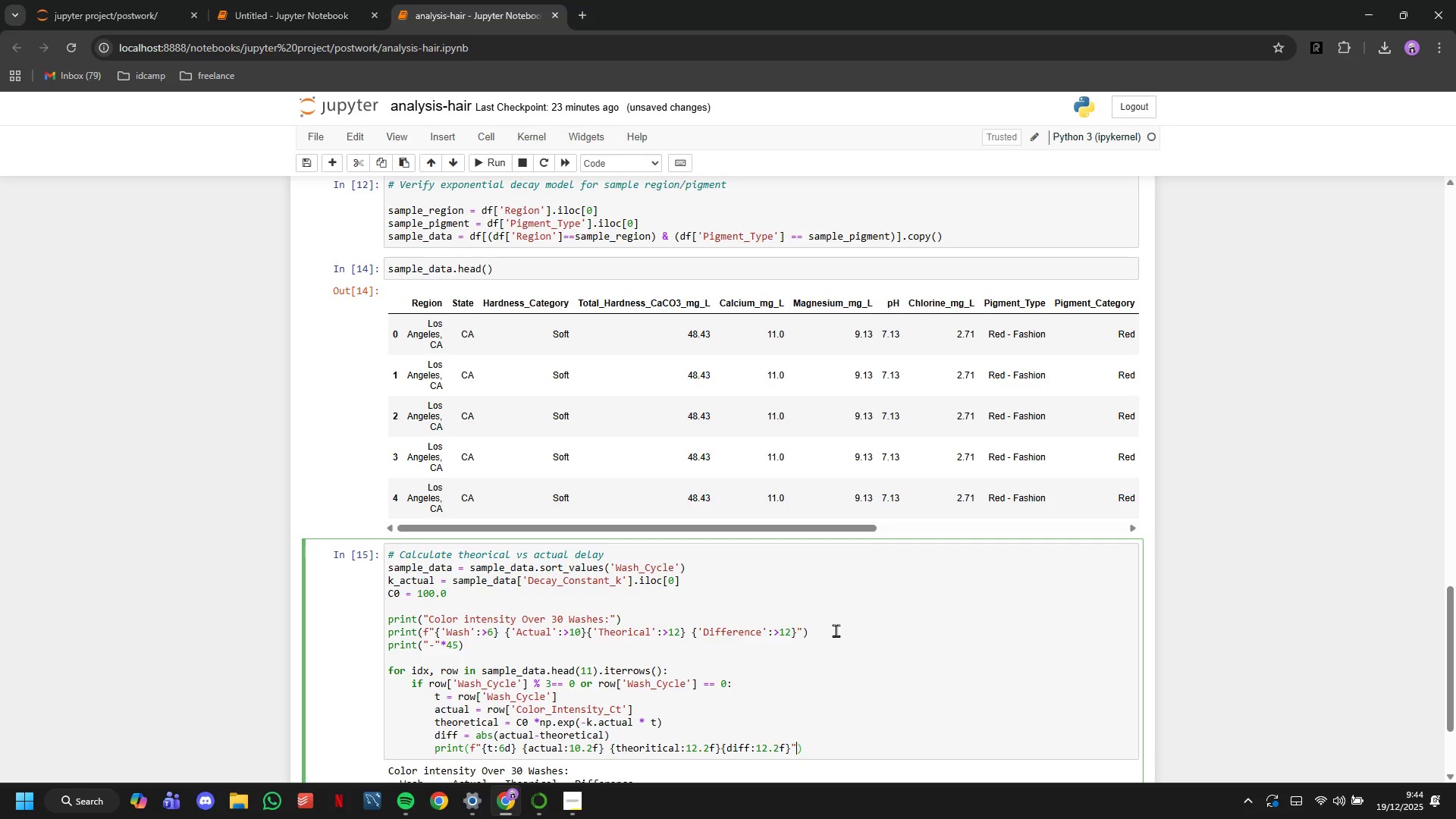 
 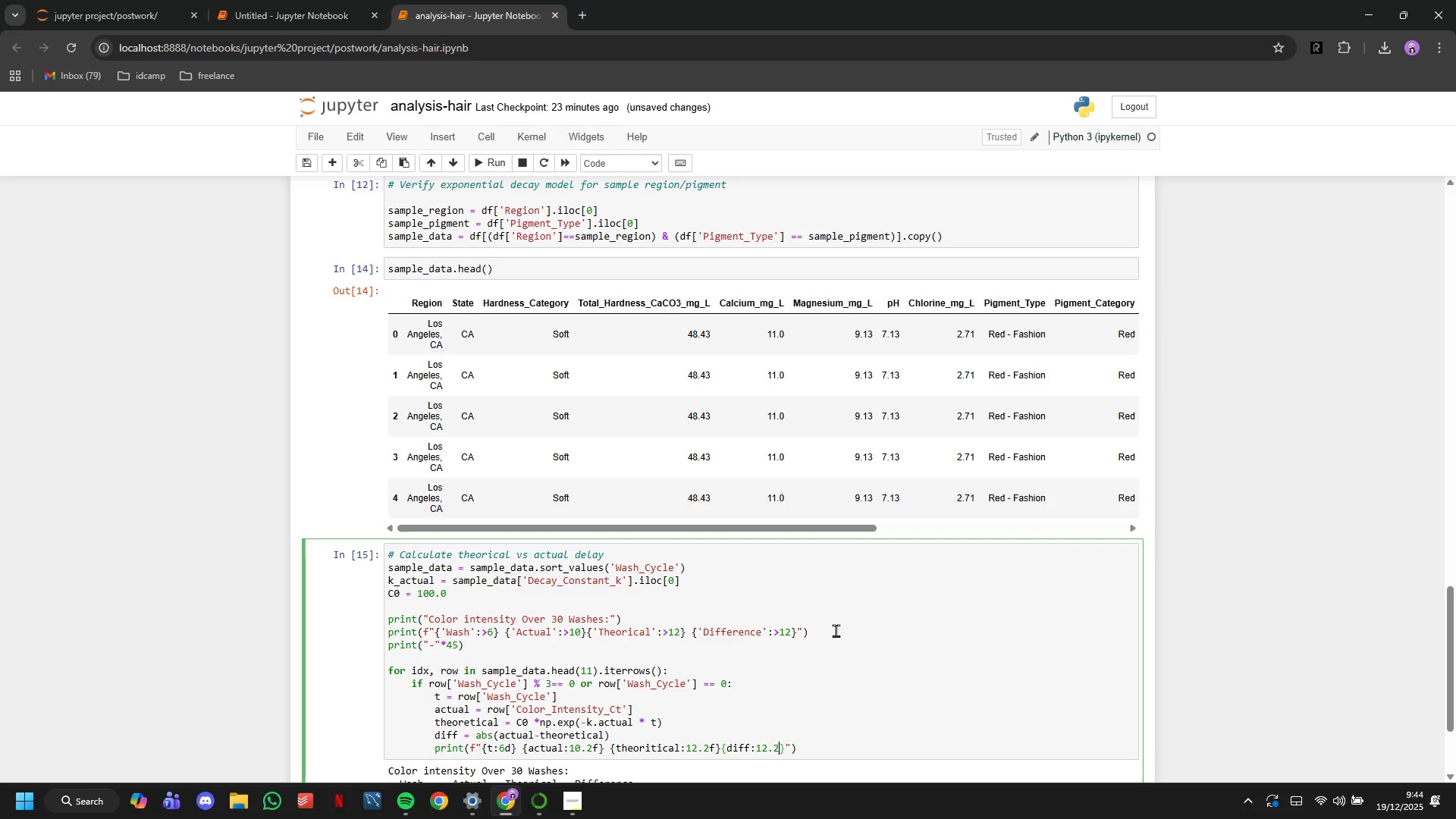 
key(ArrowRight)
 